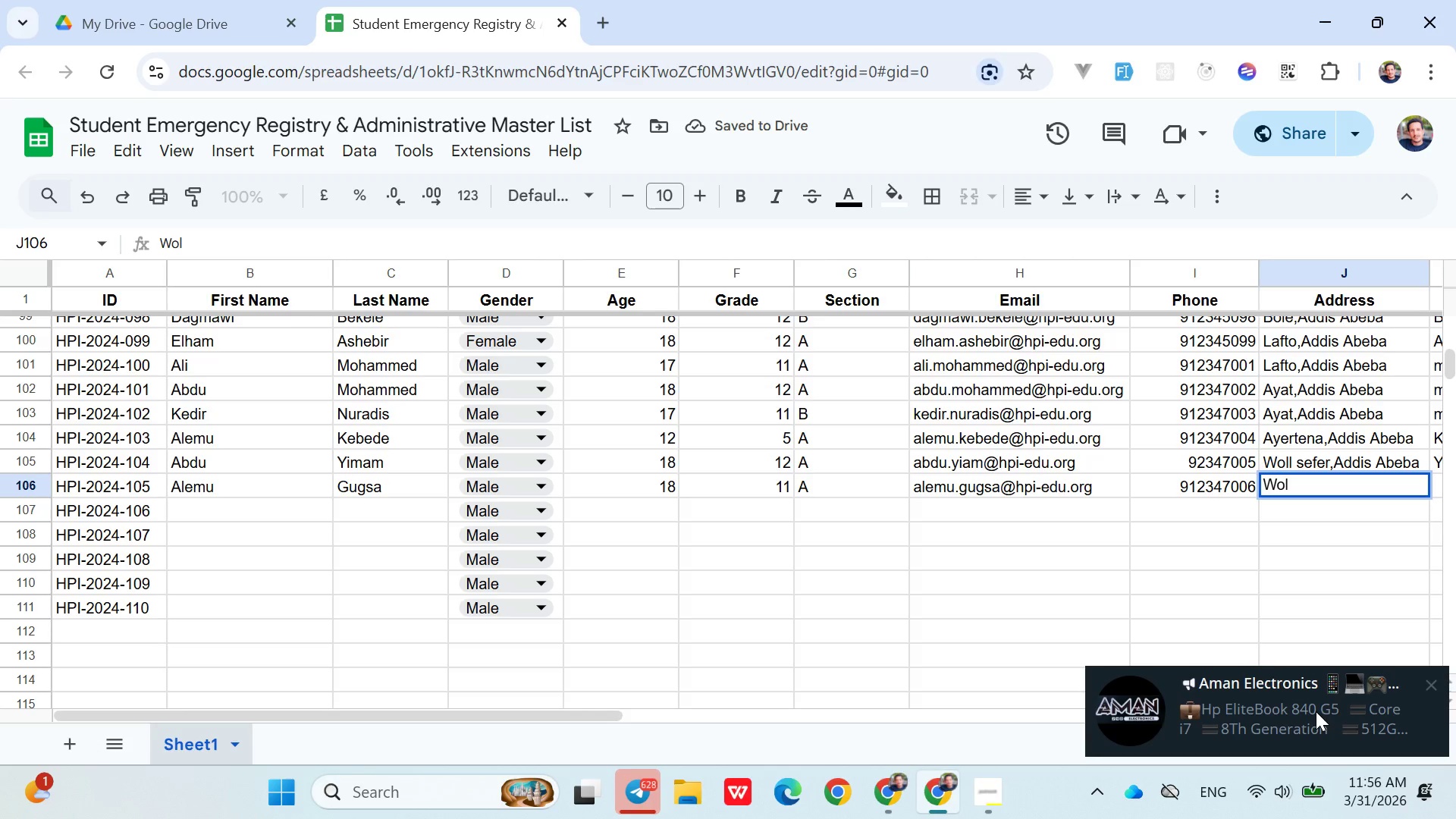 
key(L)
 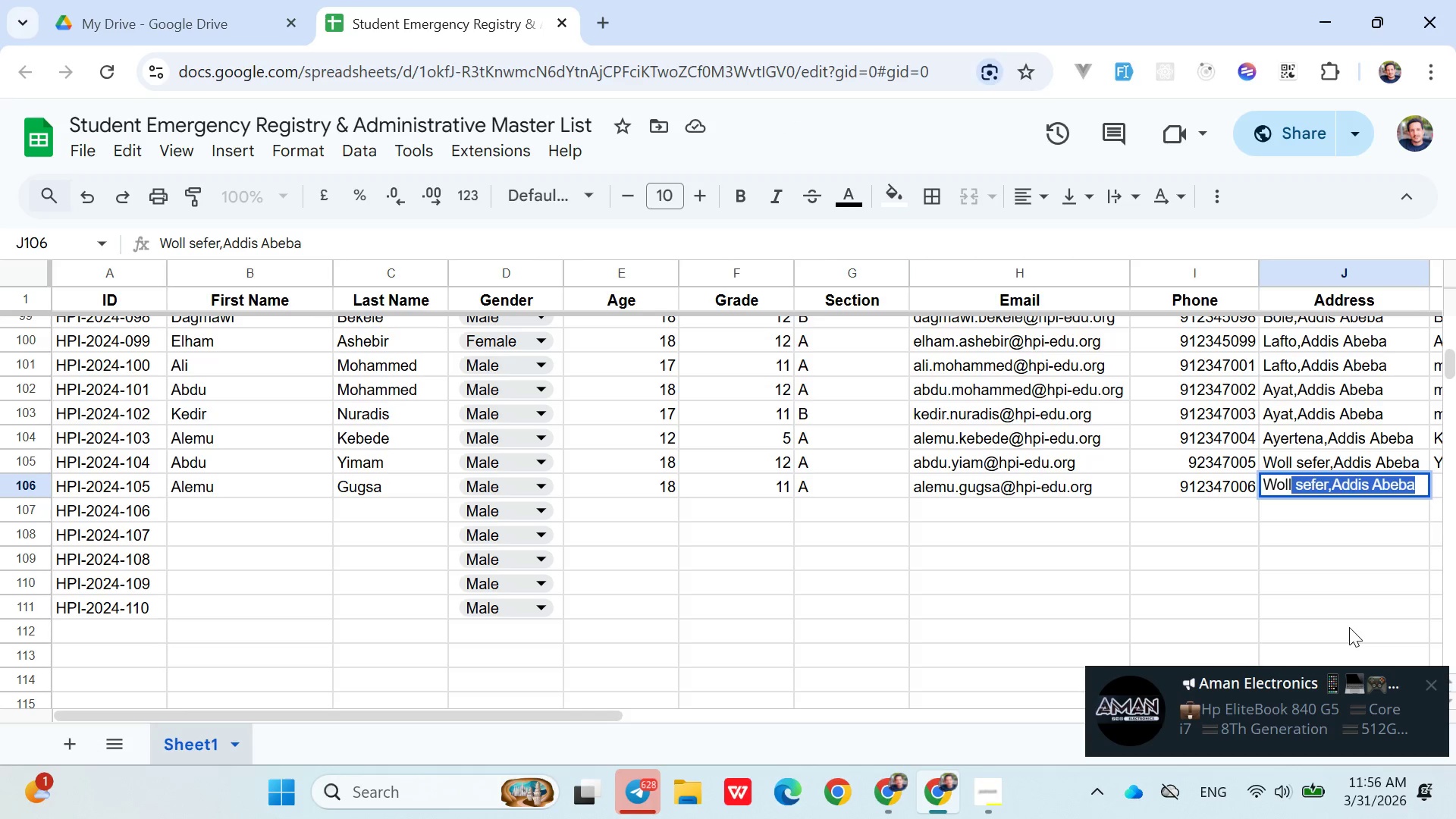 
key(ArrowRight)
 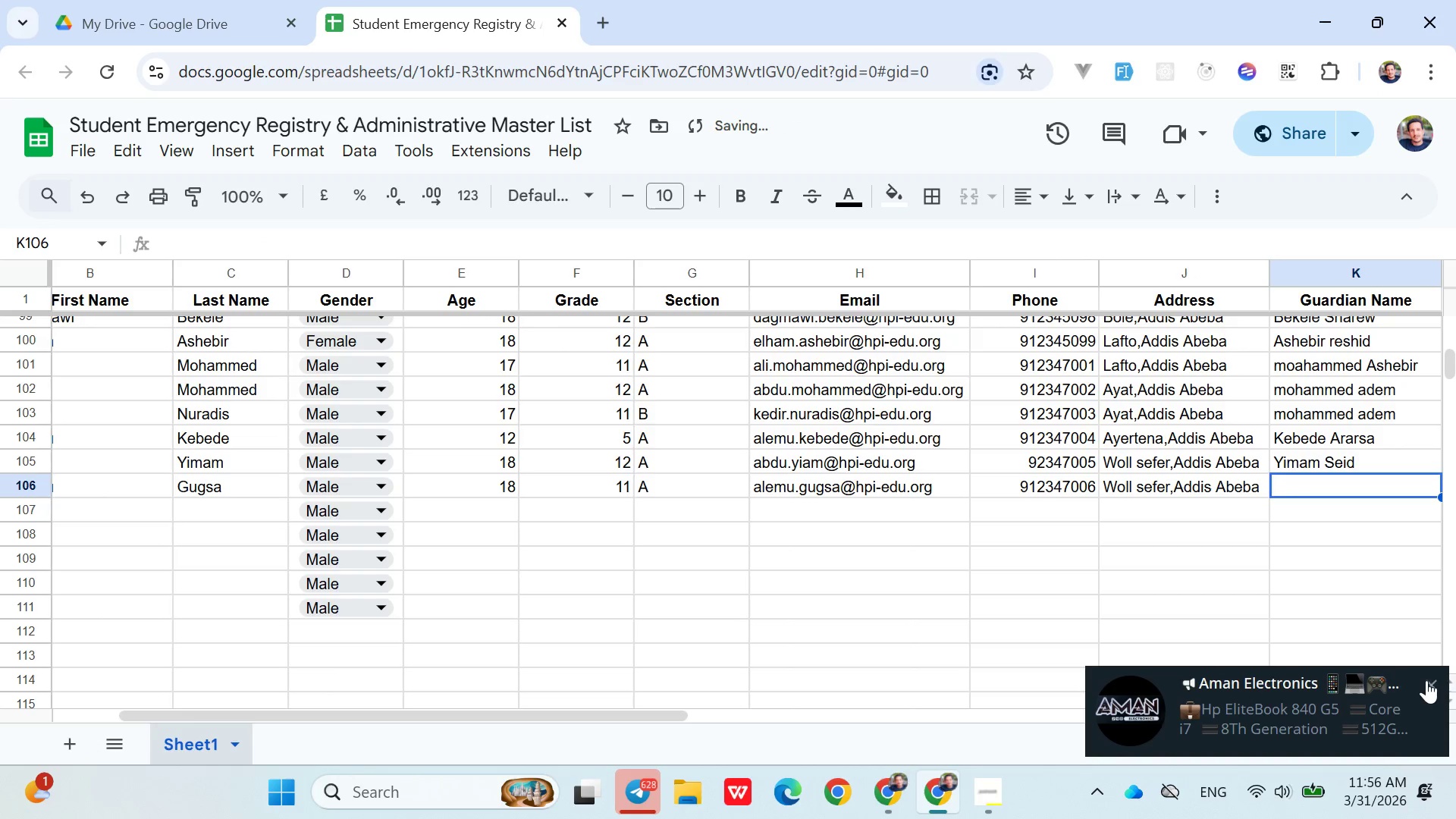 
left_click([1432, 680])
 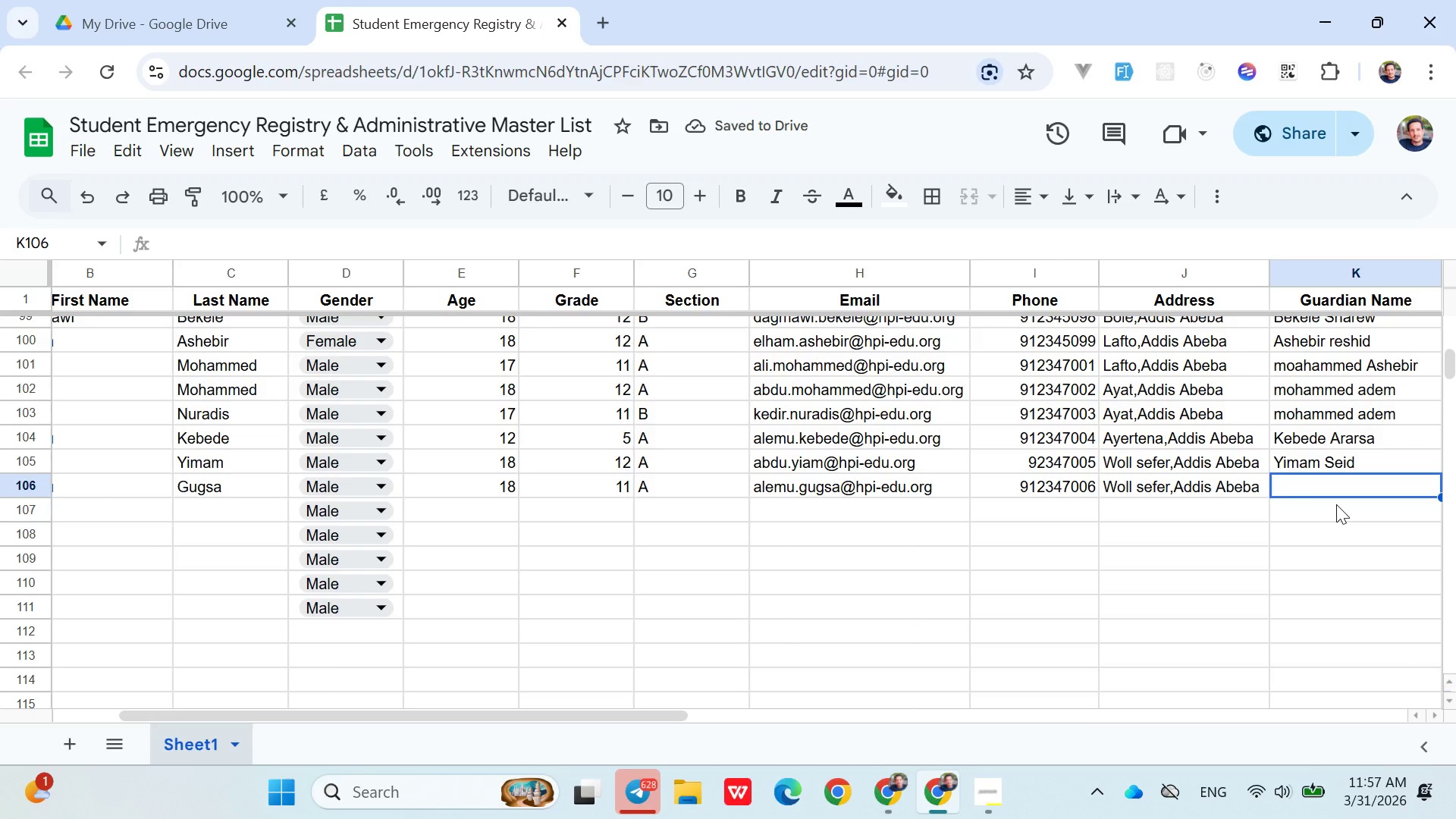 
type(Gugsa)
 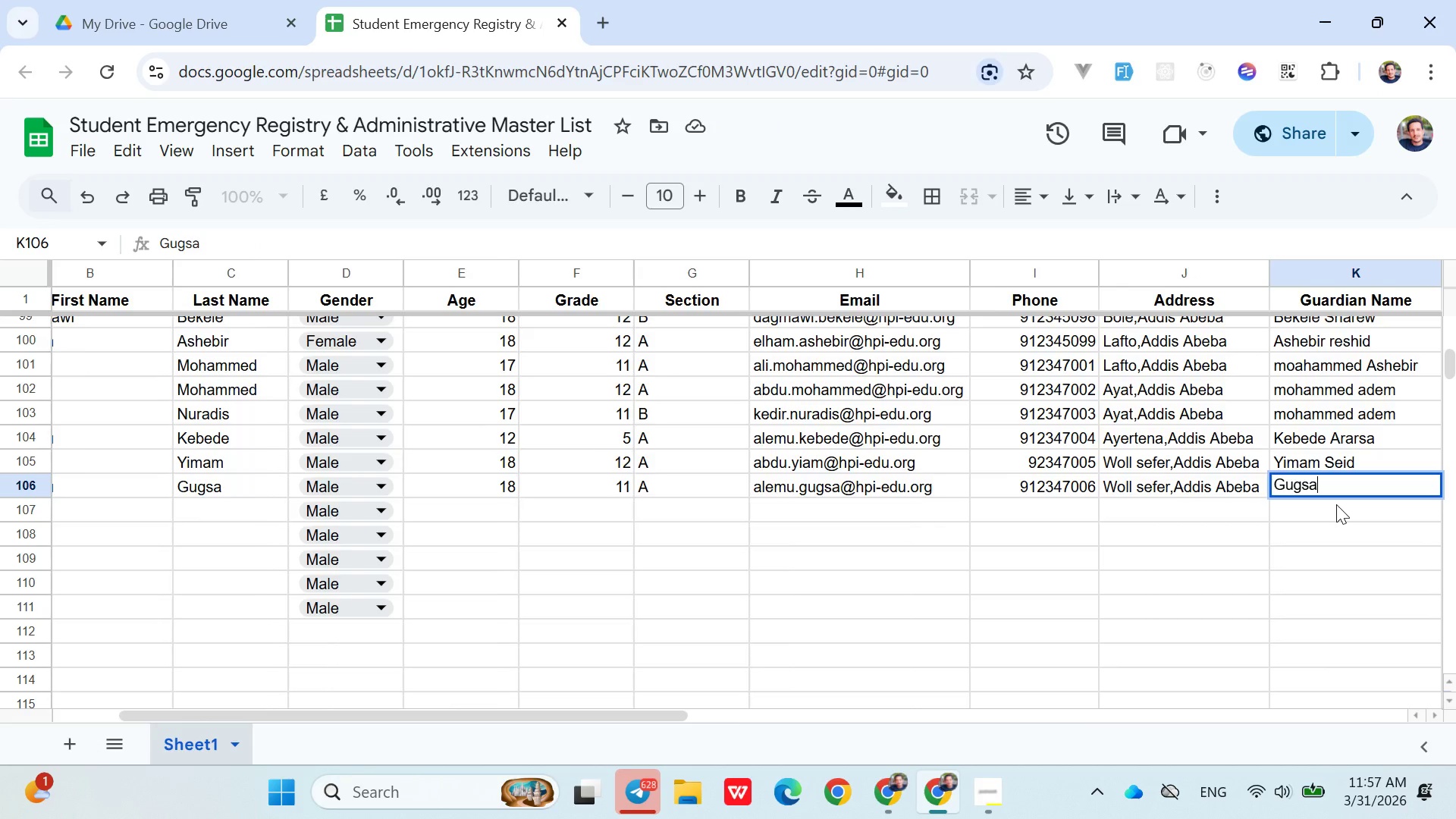 
key(ArrowRight)
 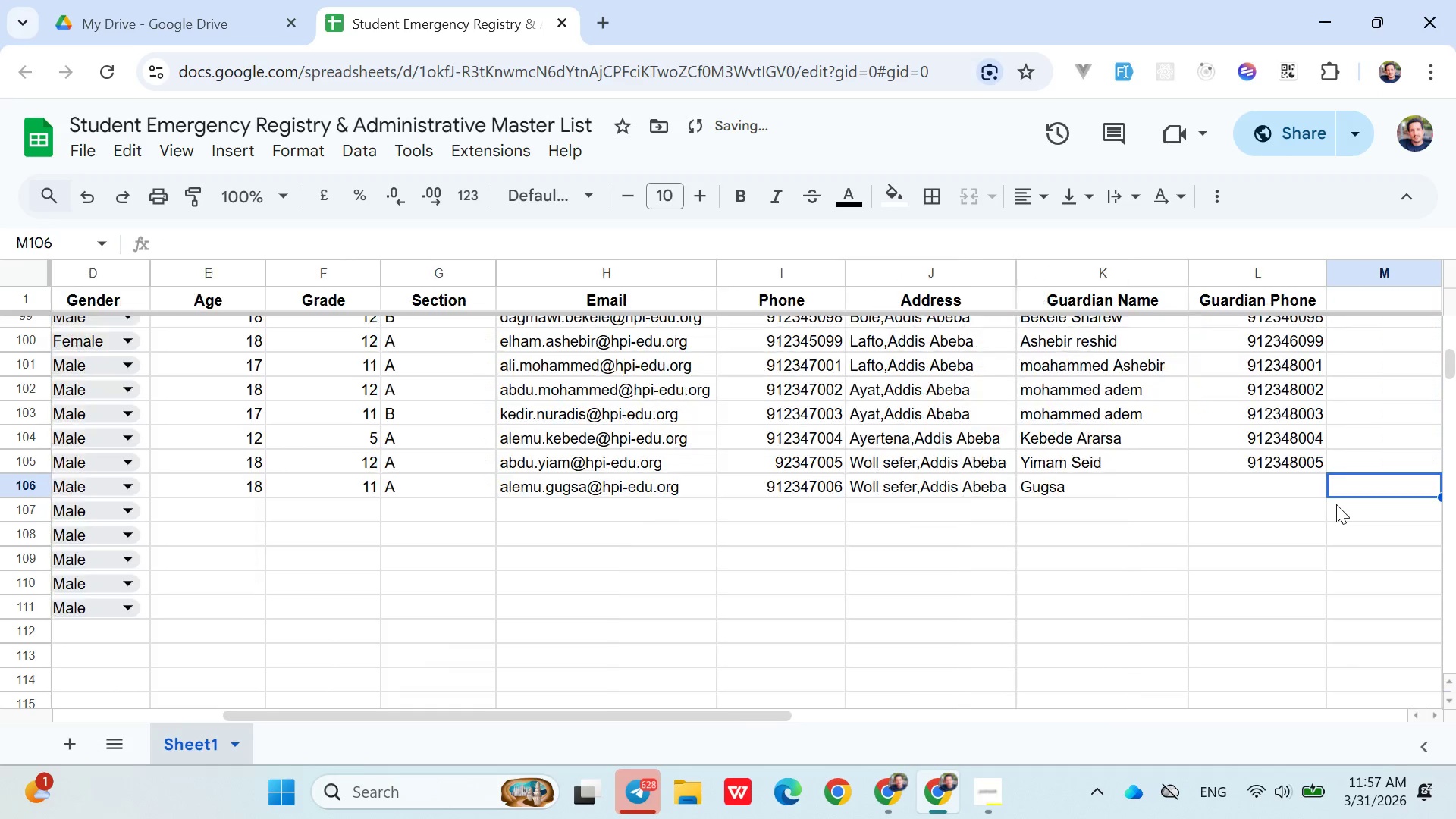 
key(ArrowRight)
 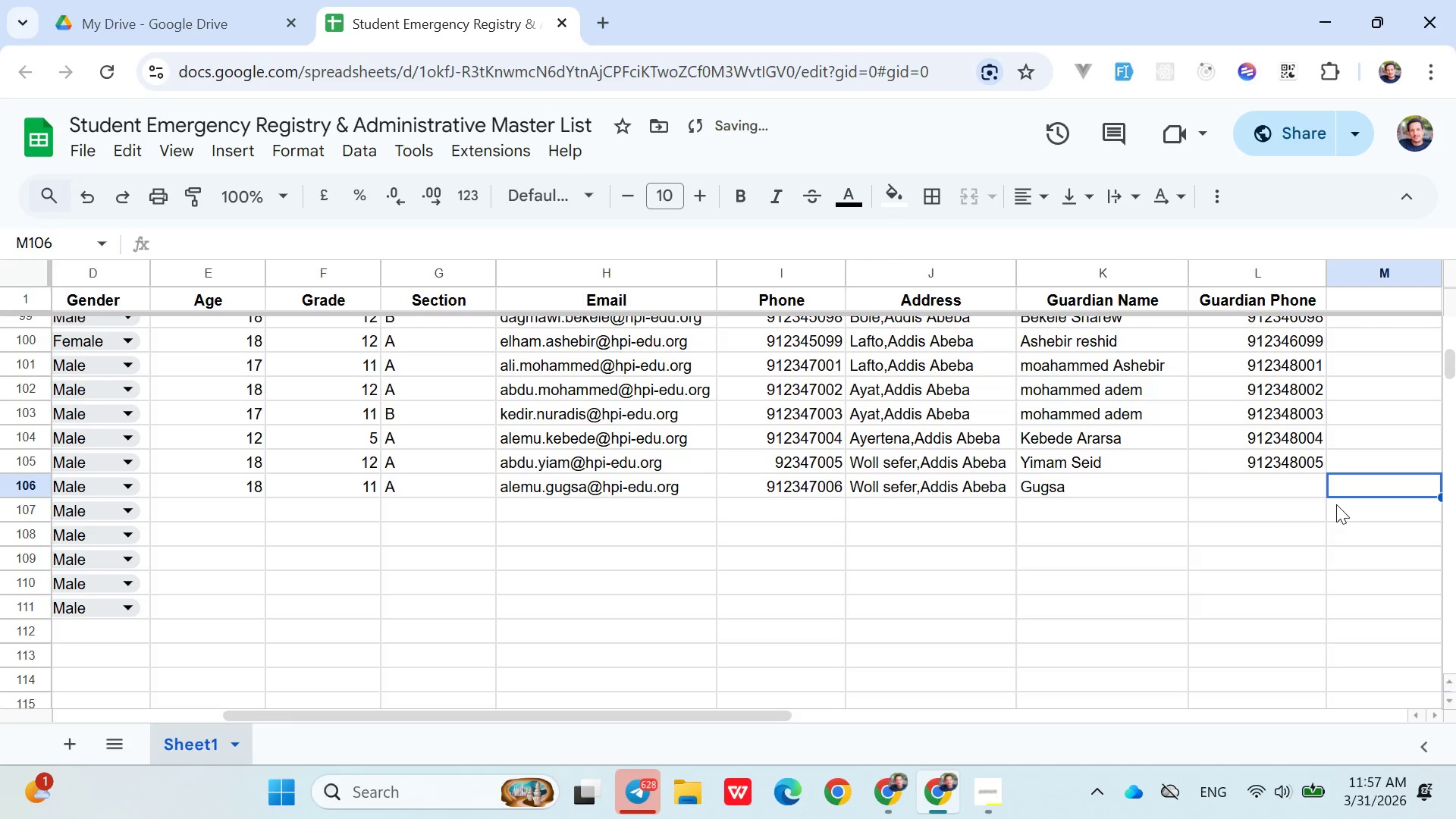 
hold_key(key=ShiftLeft, duration=0.88)
 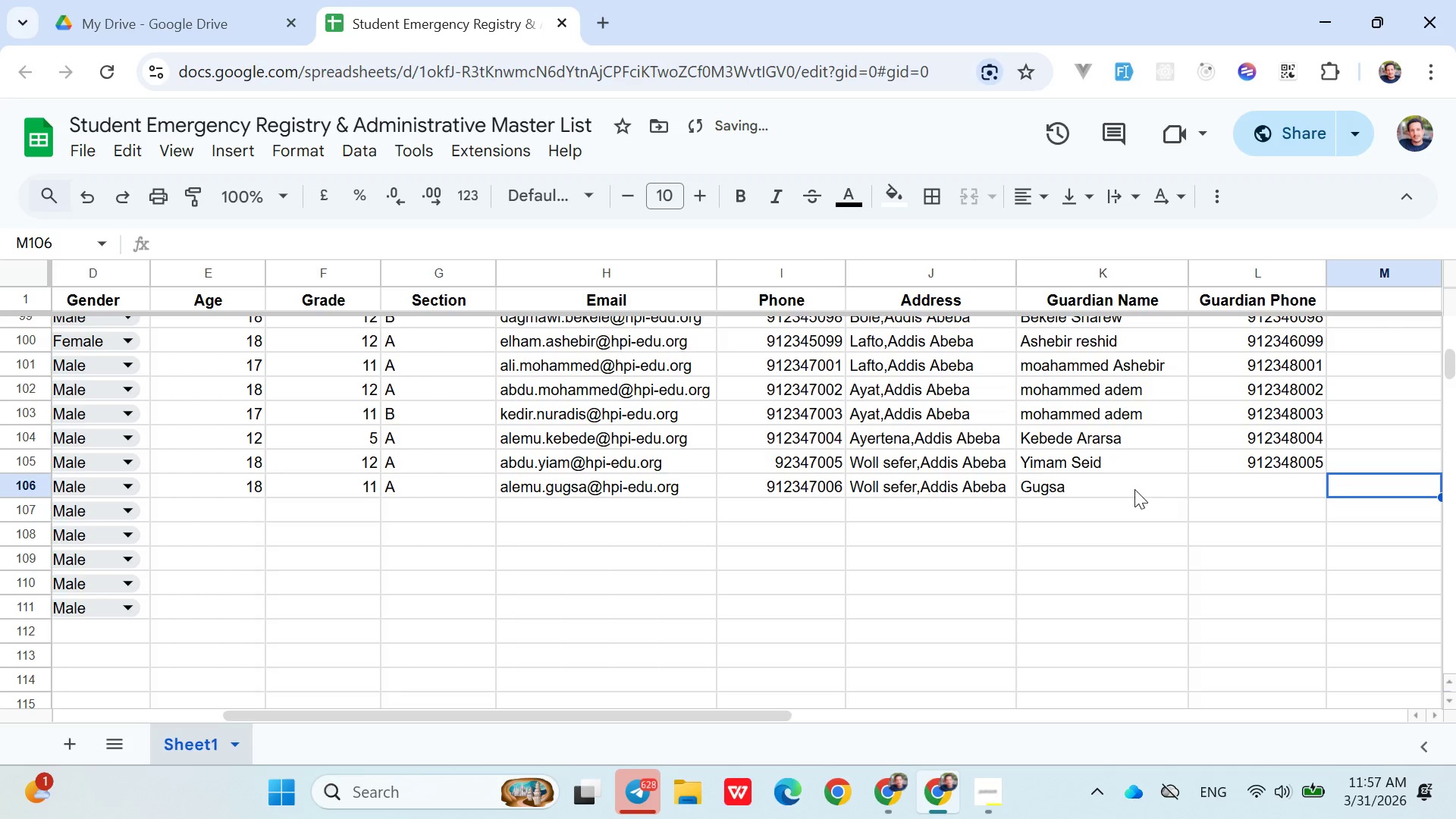 
double_click([1134, 489])
 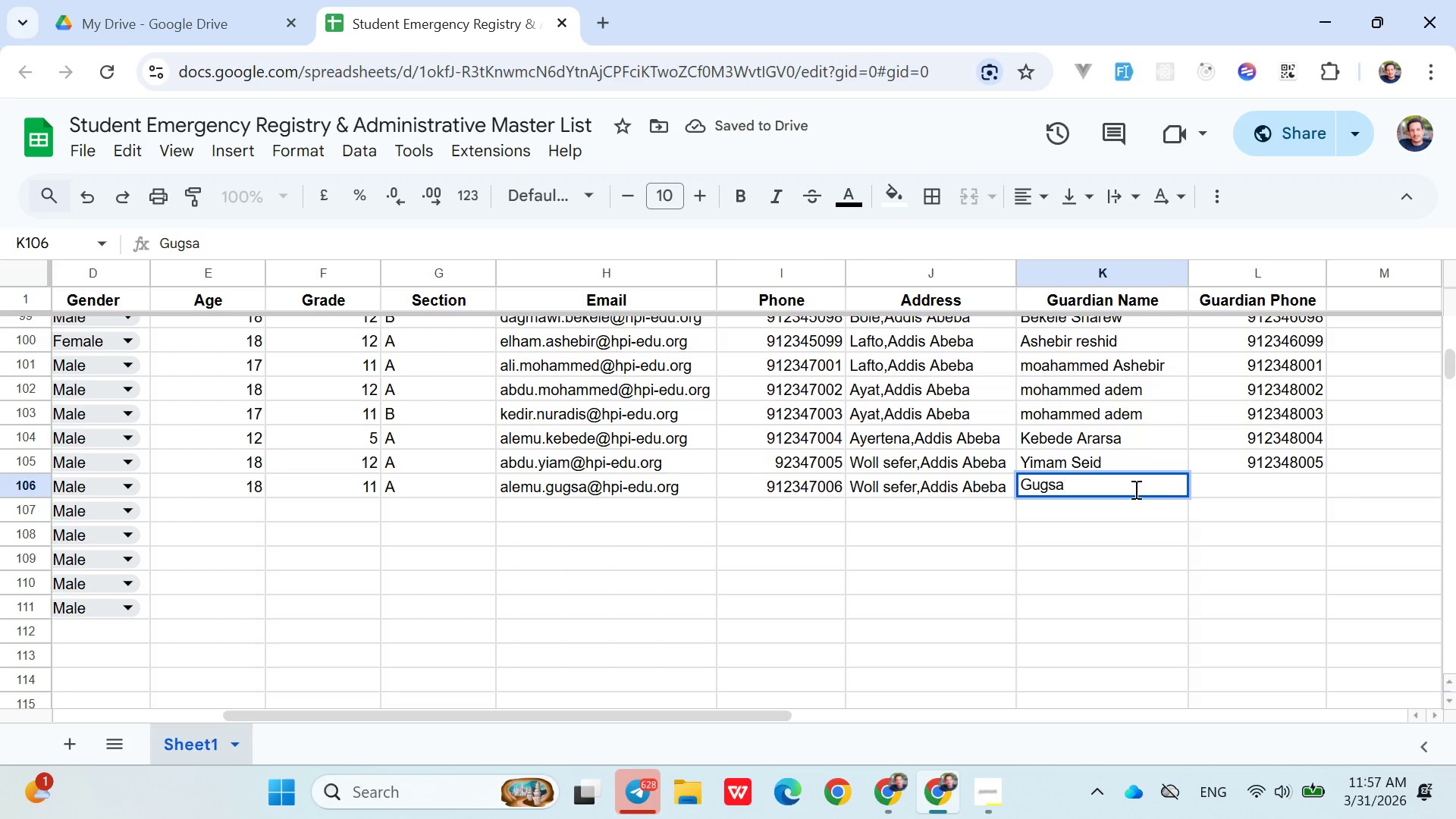 
type( Stotaw)
 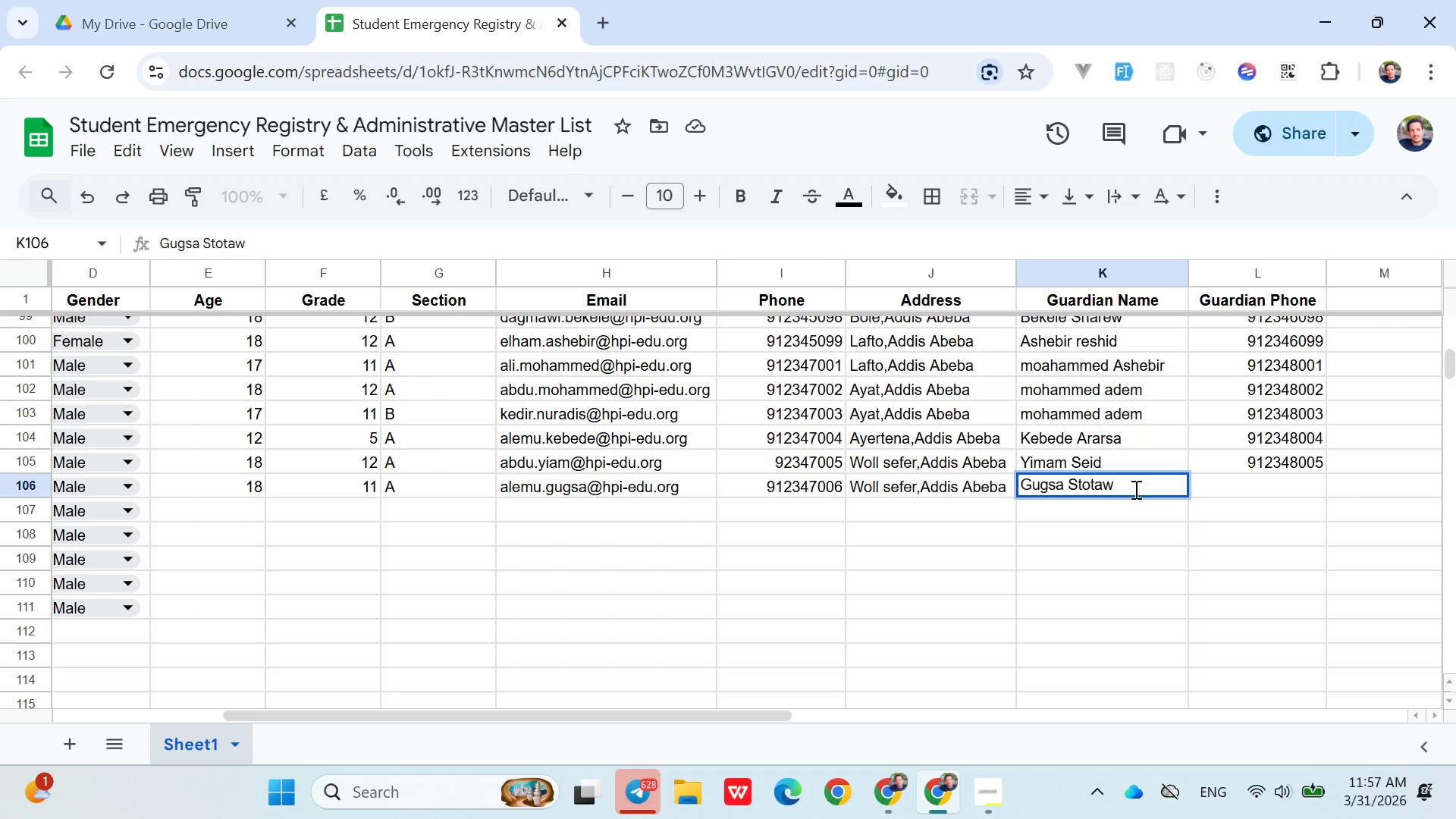 
 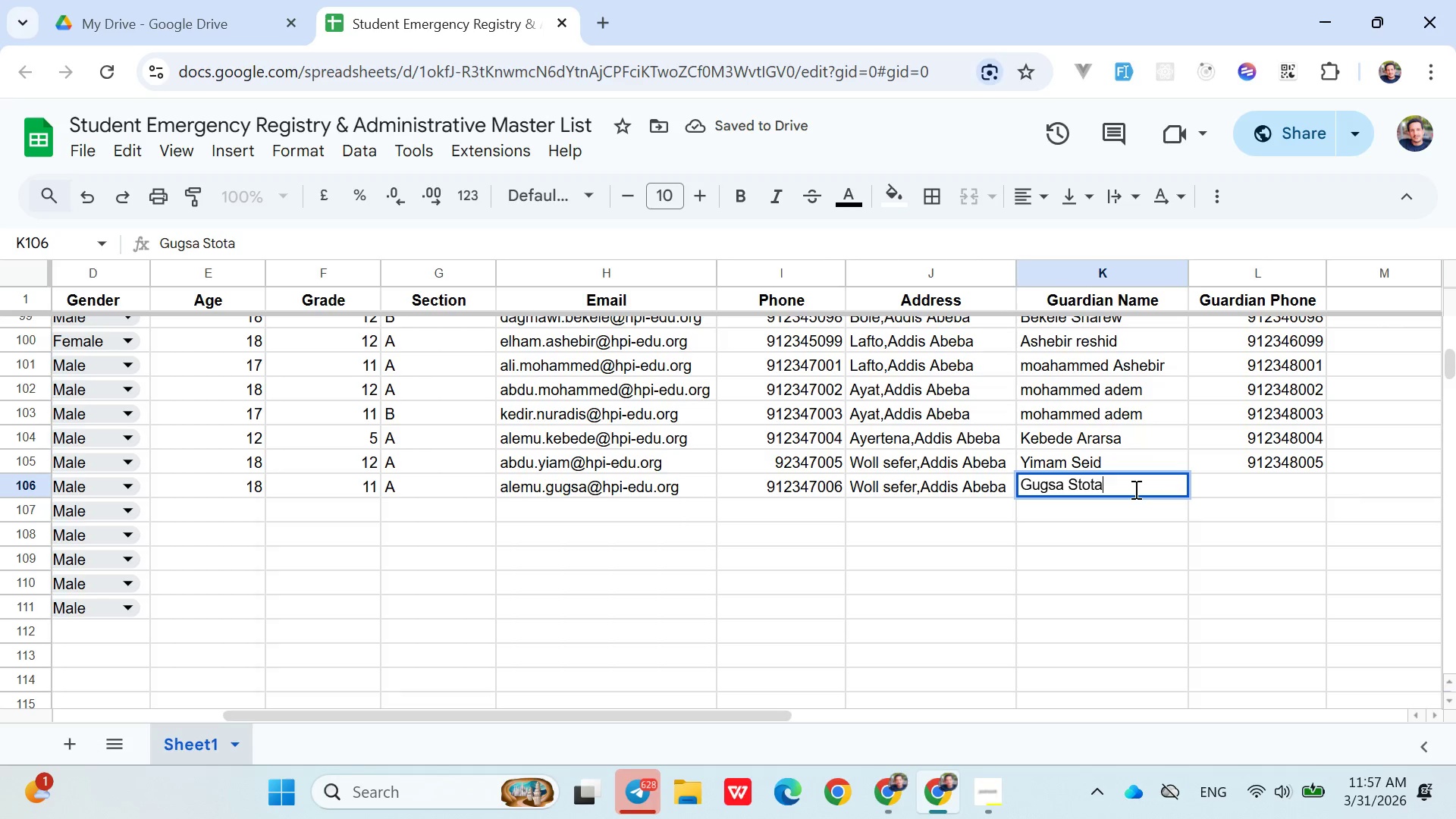 
key(ArrowRight)
 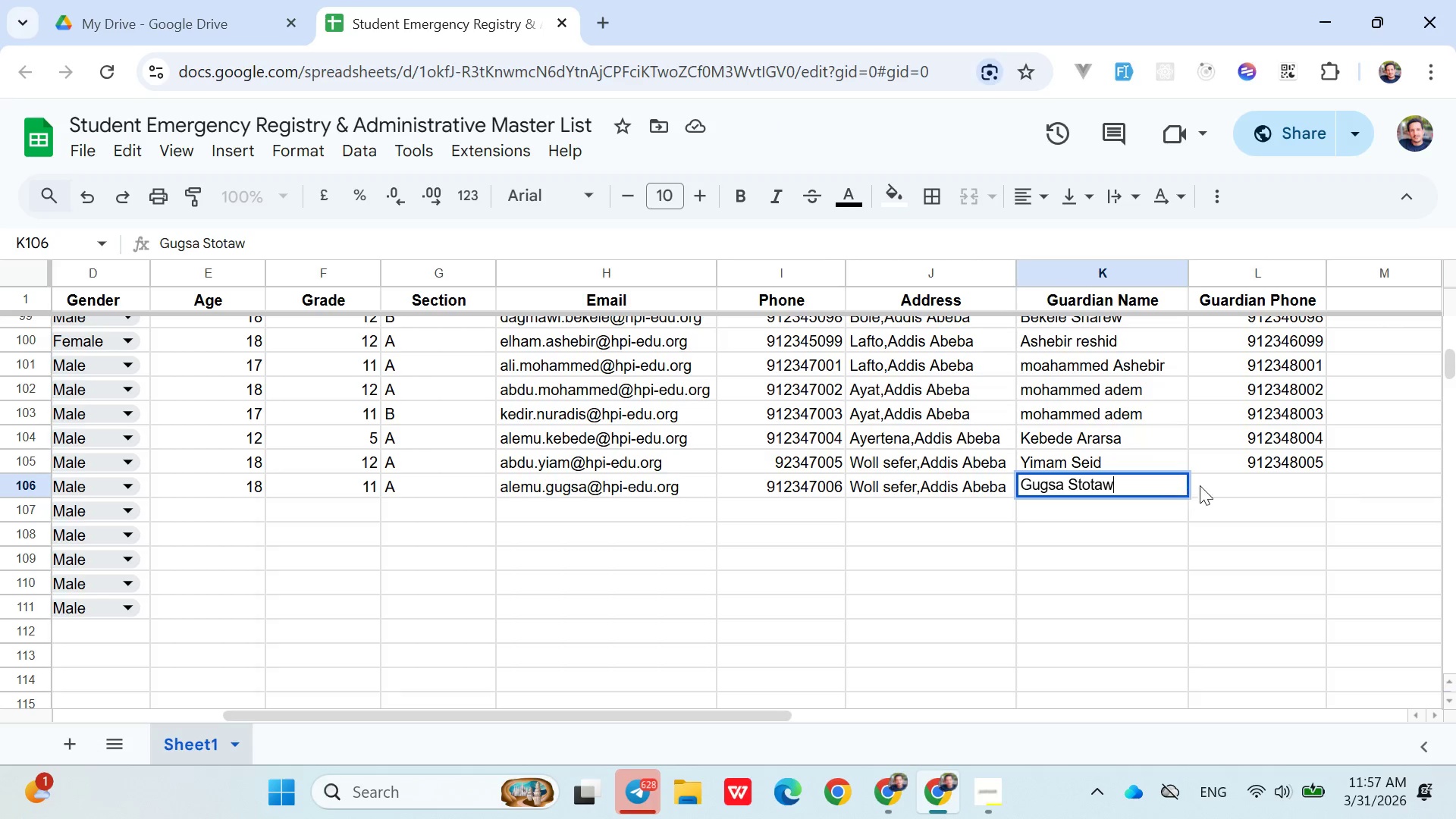 
left_click([1224, 480])
 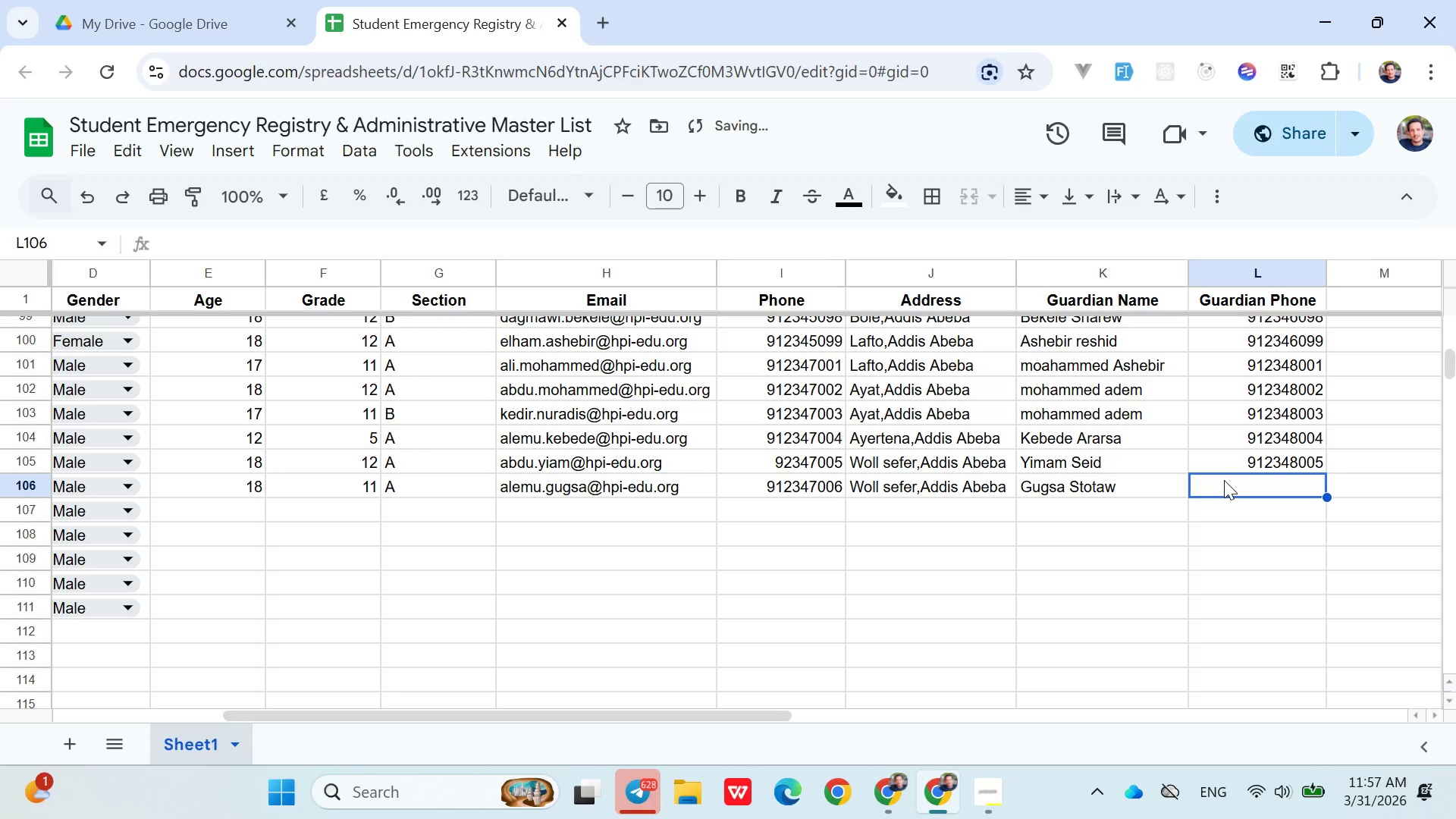 
type(0912348006)
 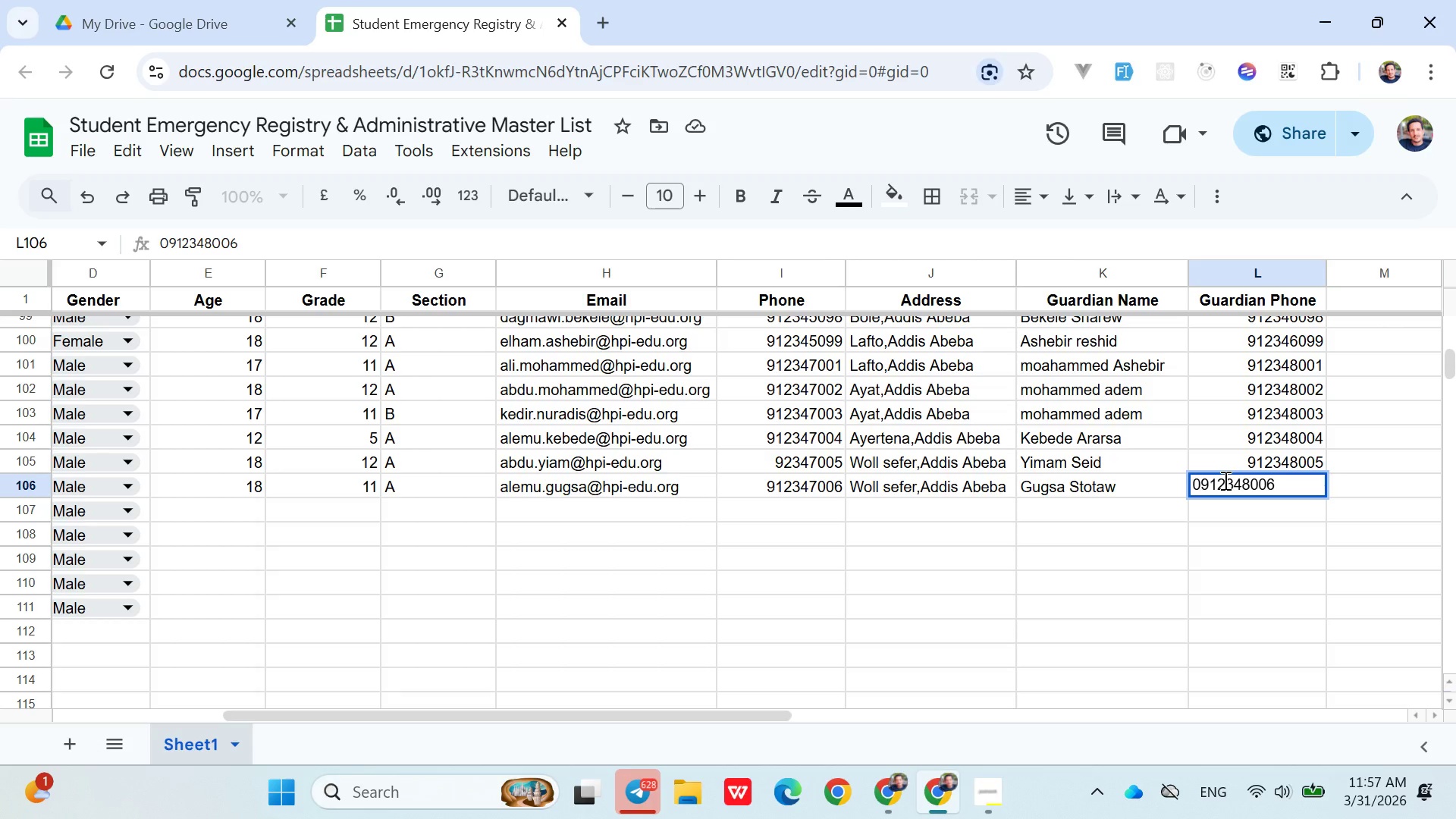 
key(ArrowDown)
 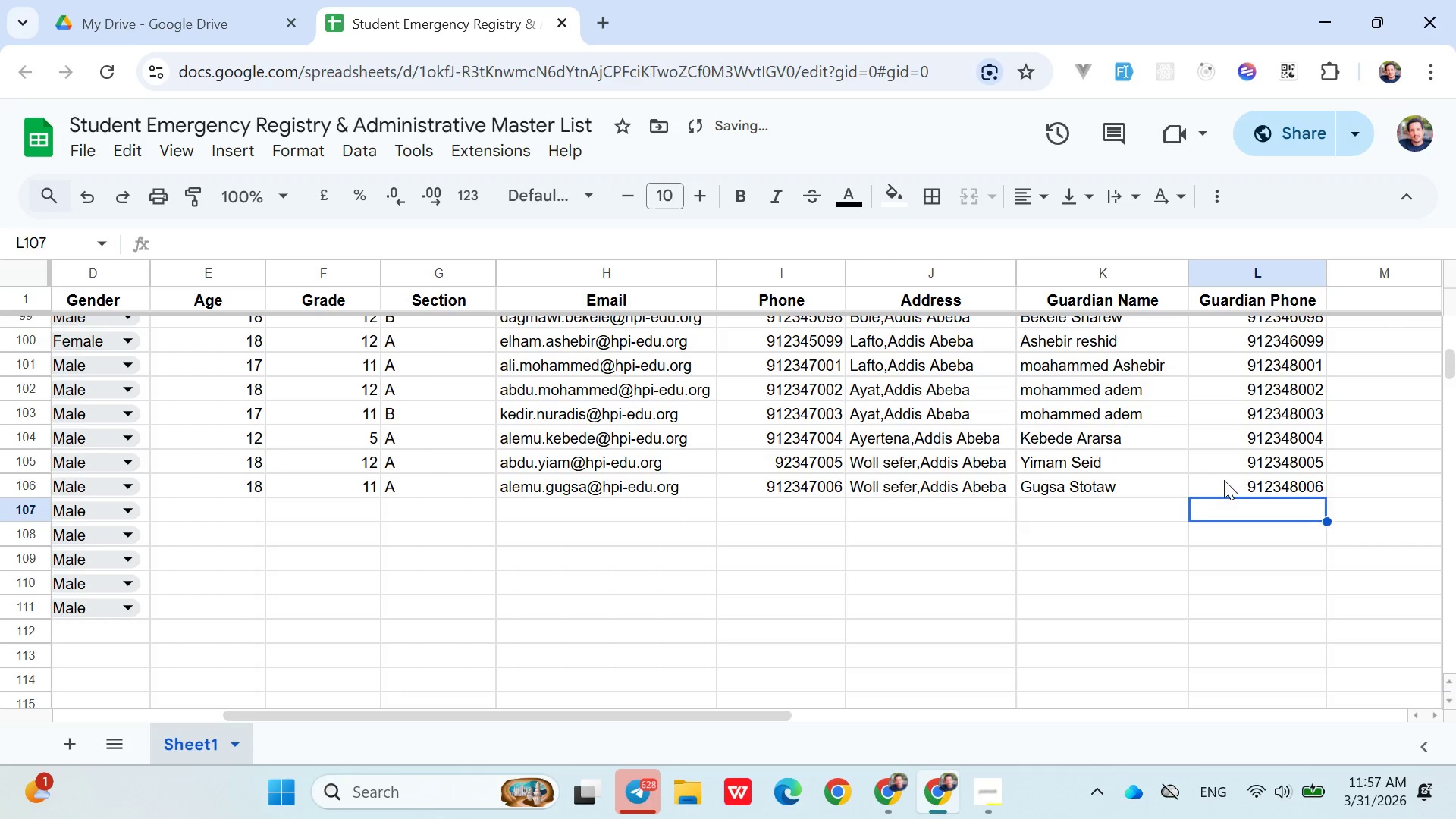 
hold_key(key=ArrowLeft, duration=0.94)
 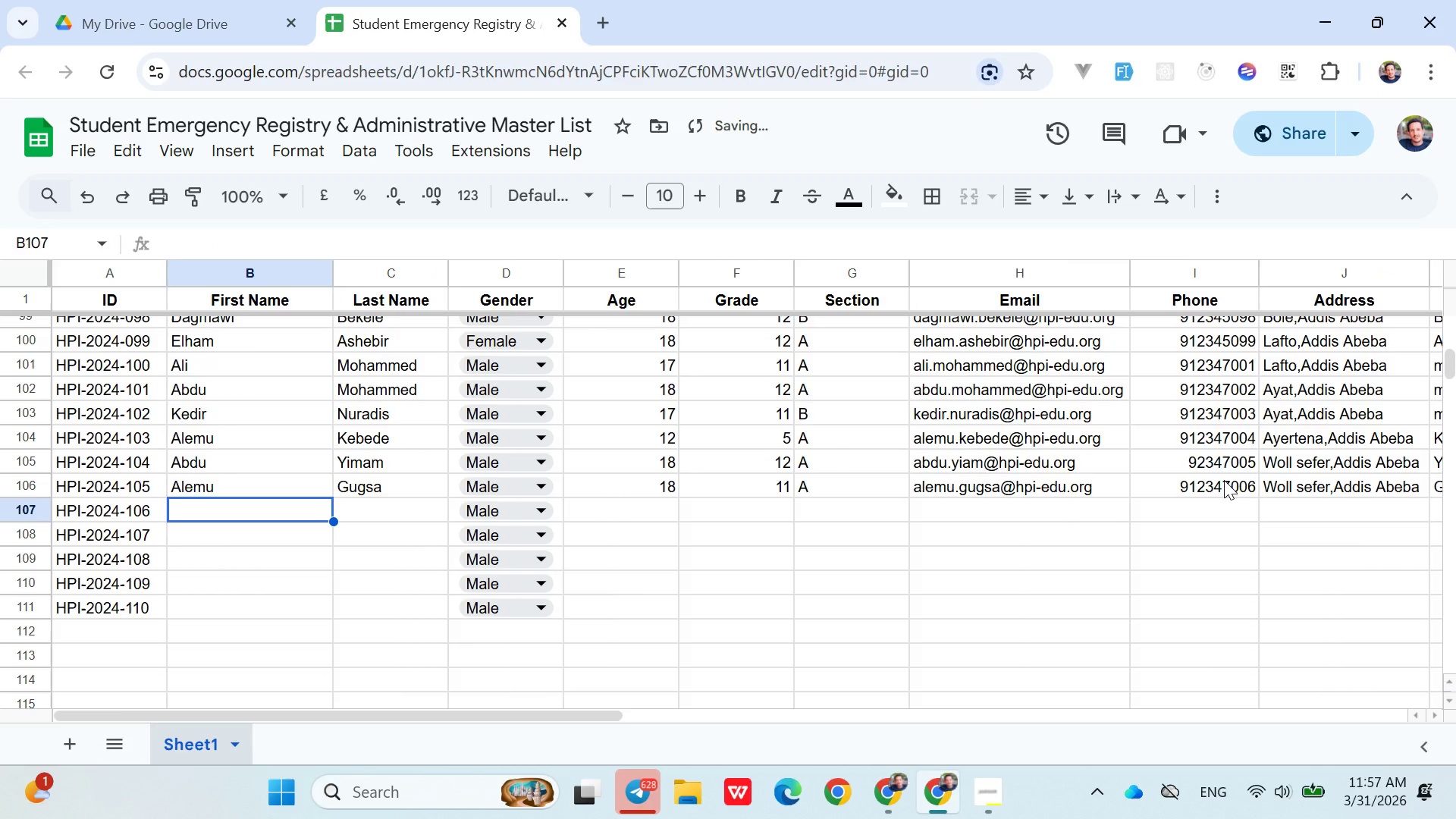 
key(ArrowRight)
 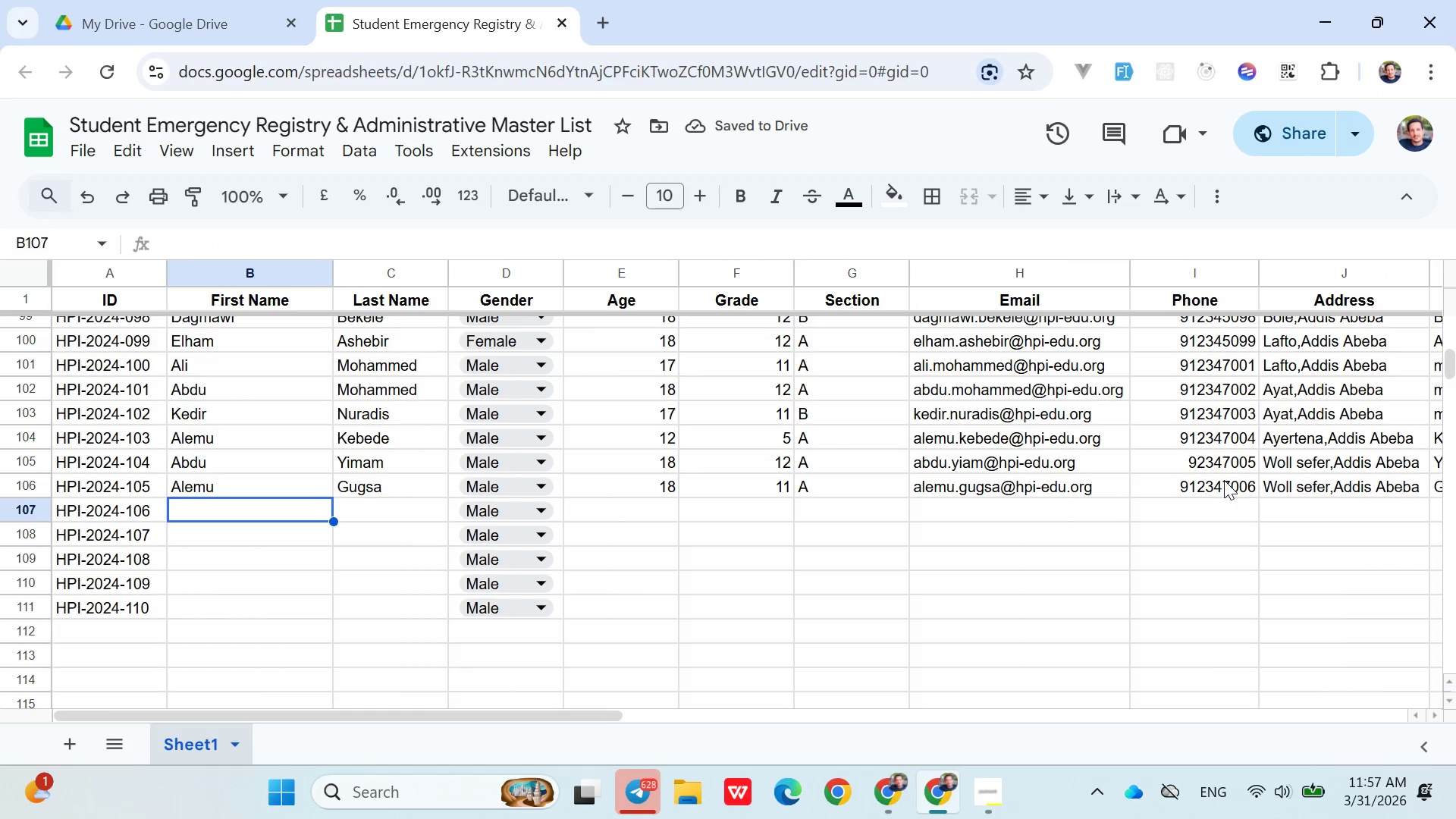 
type(Abeba Sisay)
 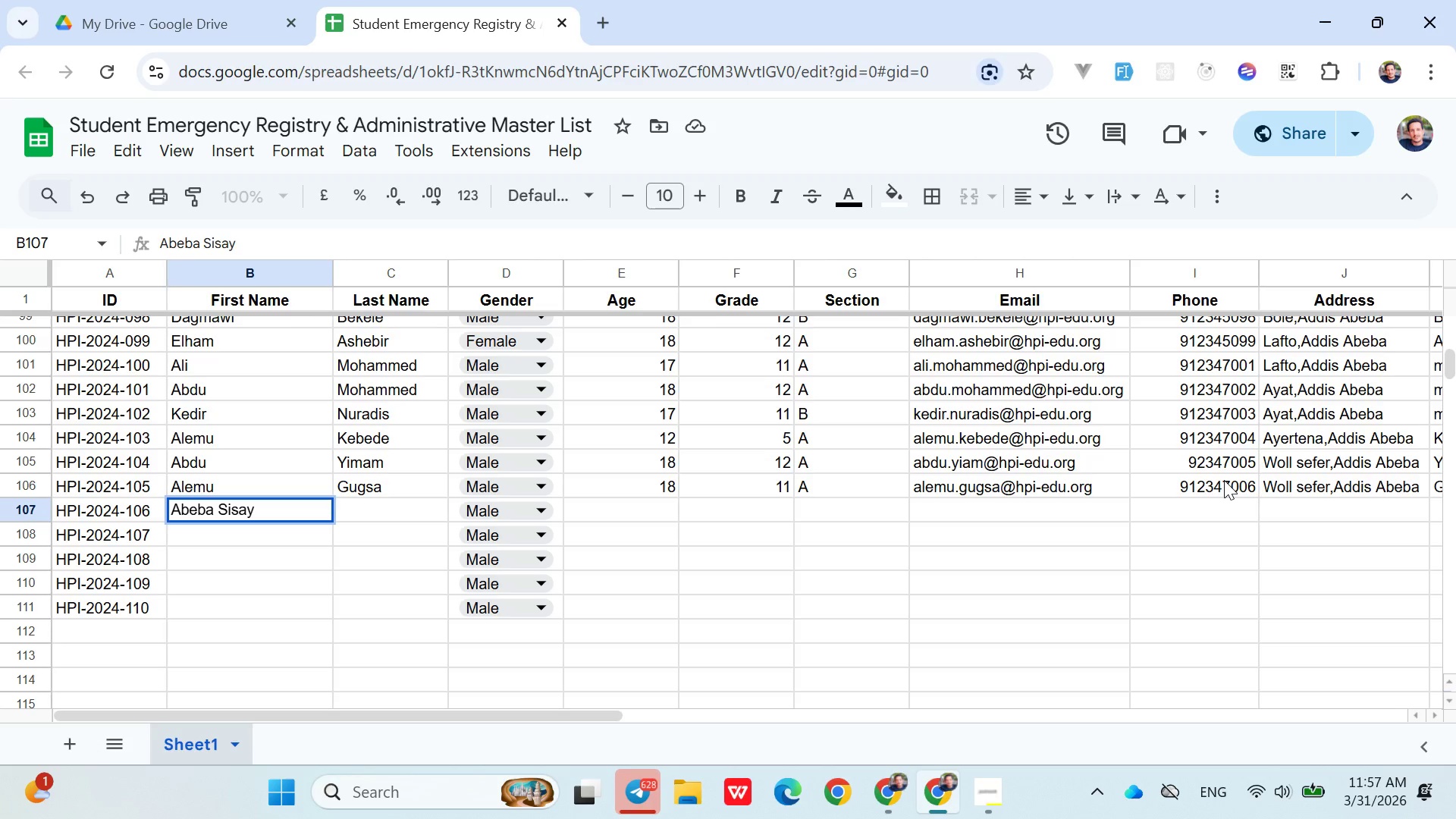 
key(ArrowRight)
 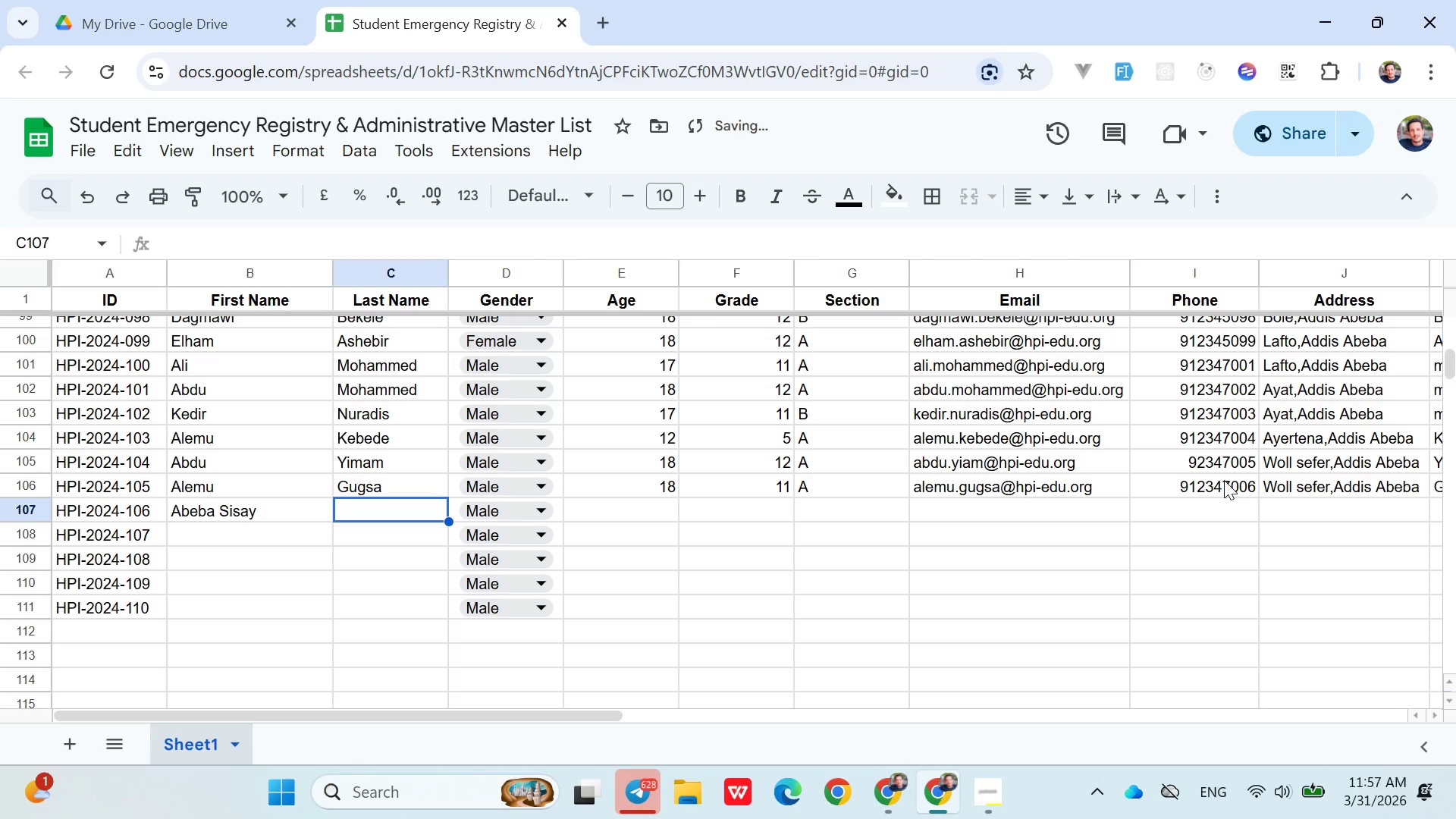 
key(ArrowLeft)
 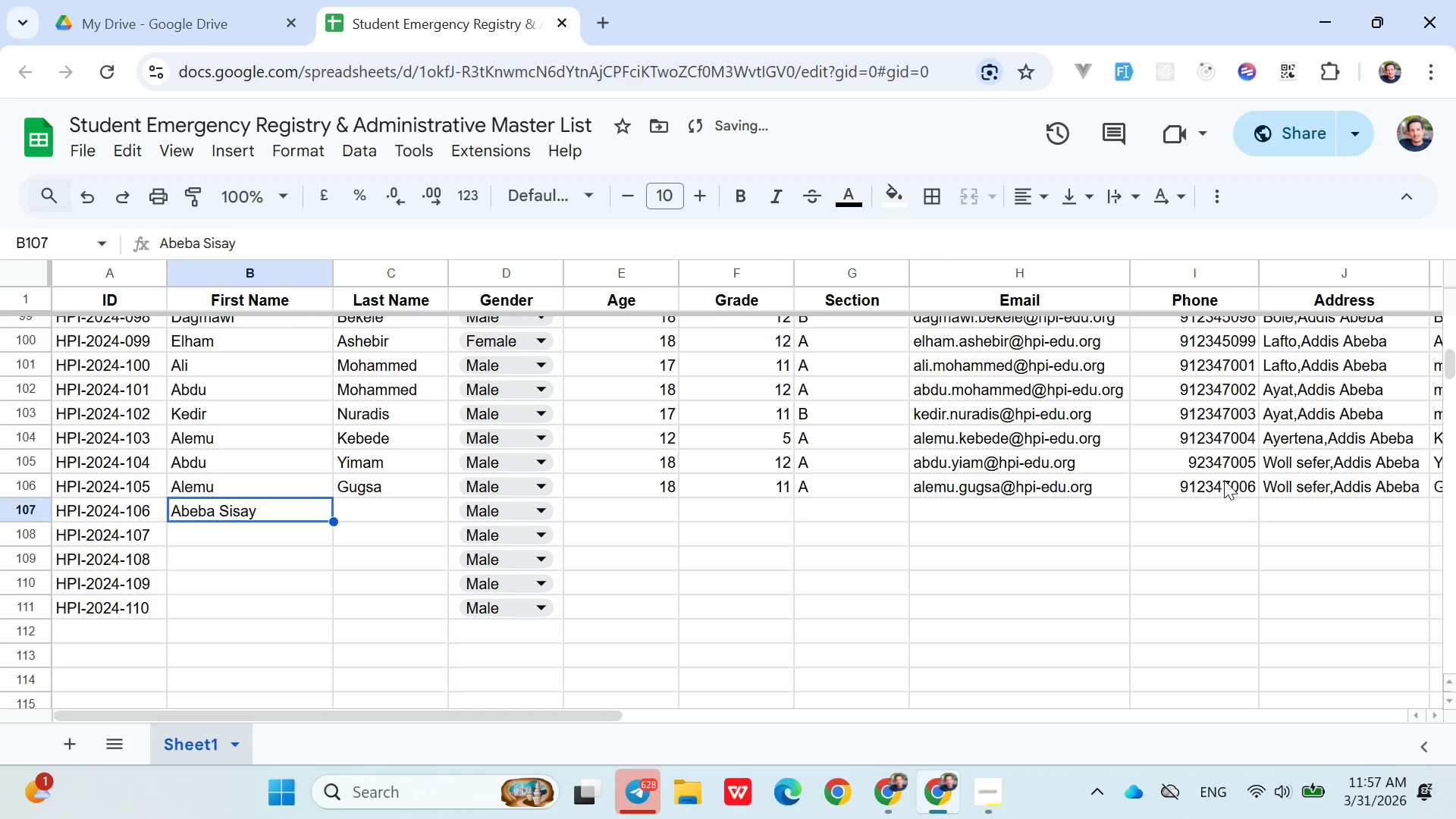 
key(ArrowLeft)
 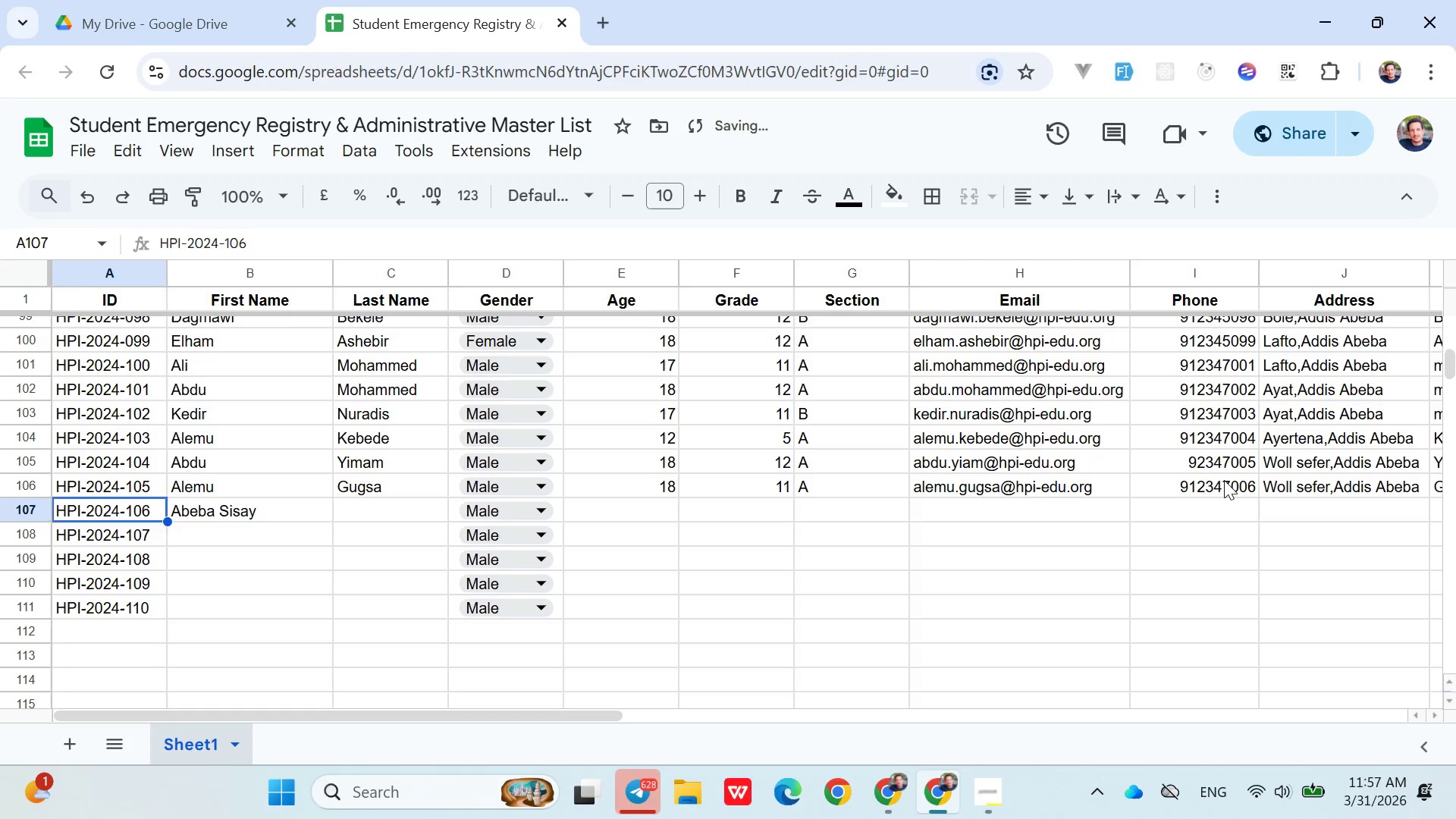 
key(ArrowRight)
 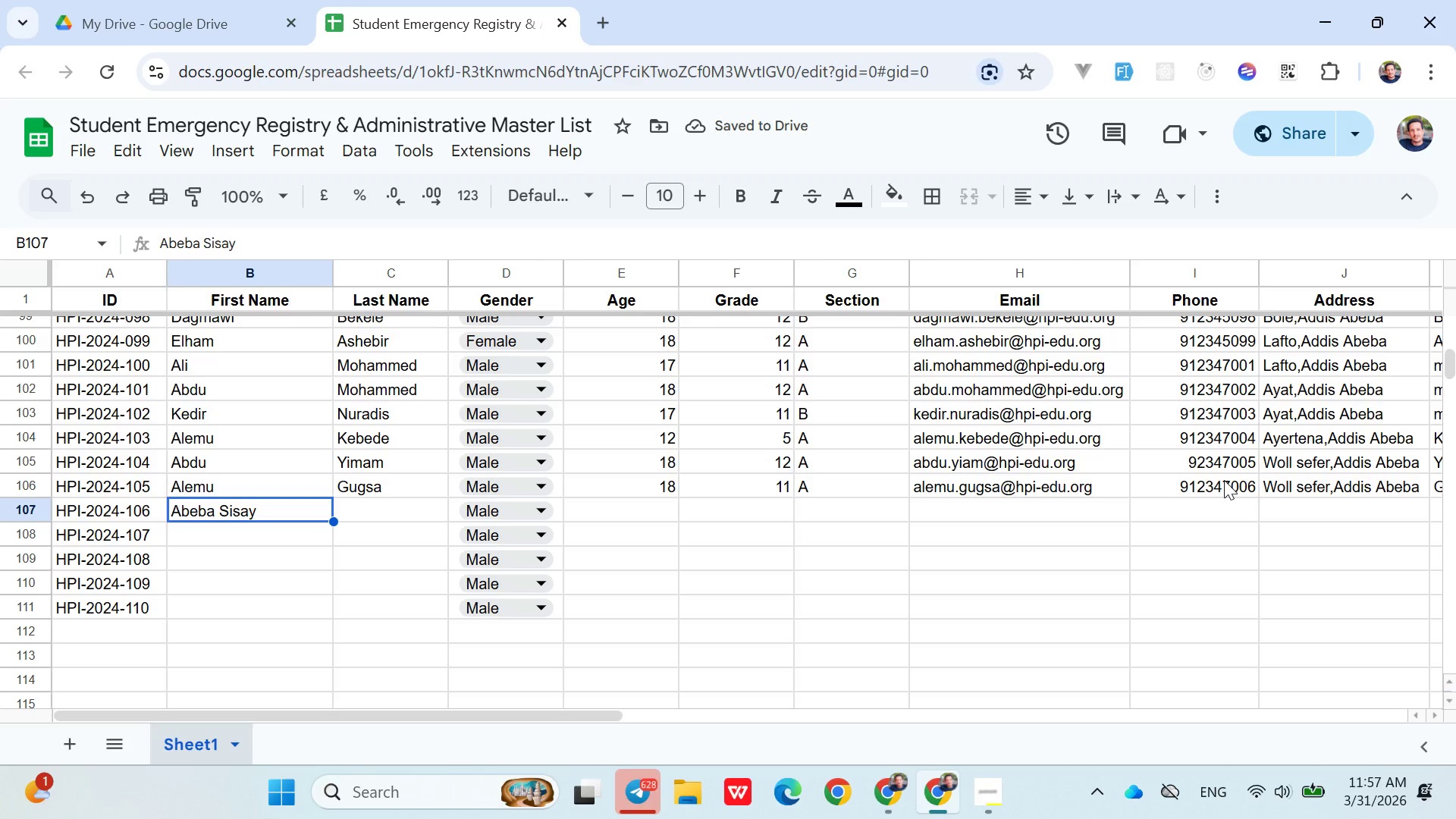 
key(ArrowRight)
 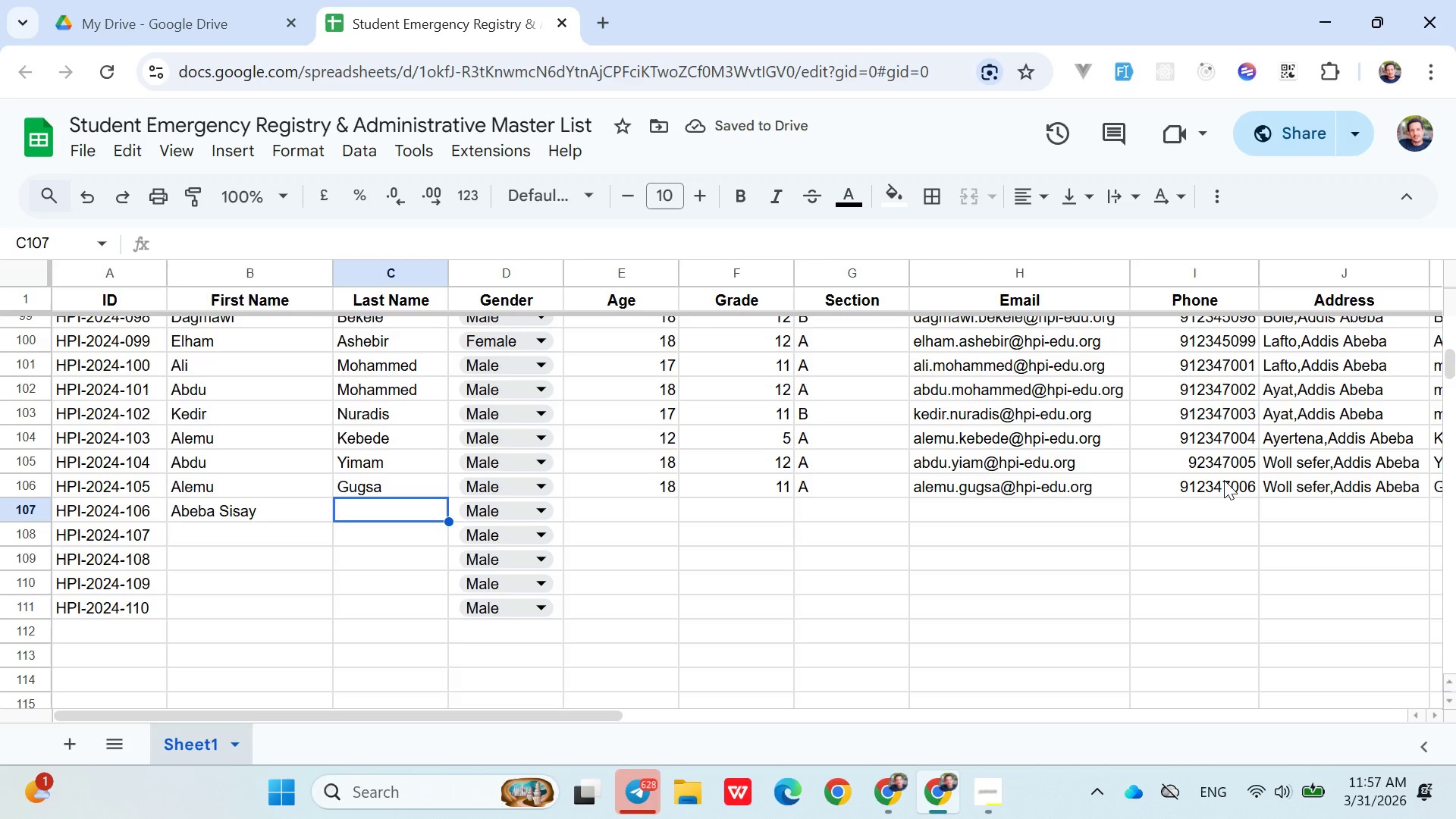 
type(Sisay)
 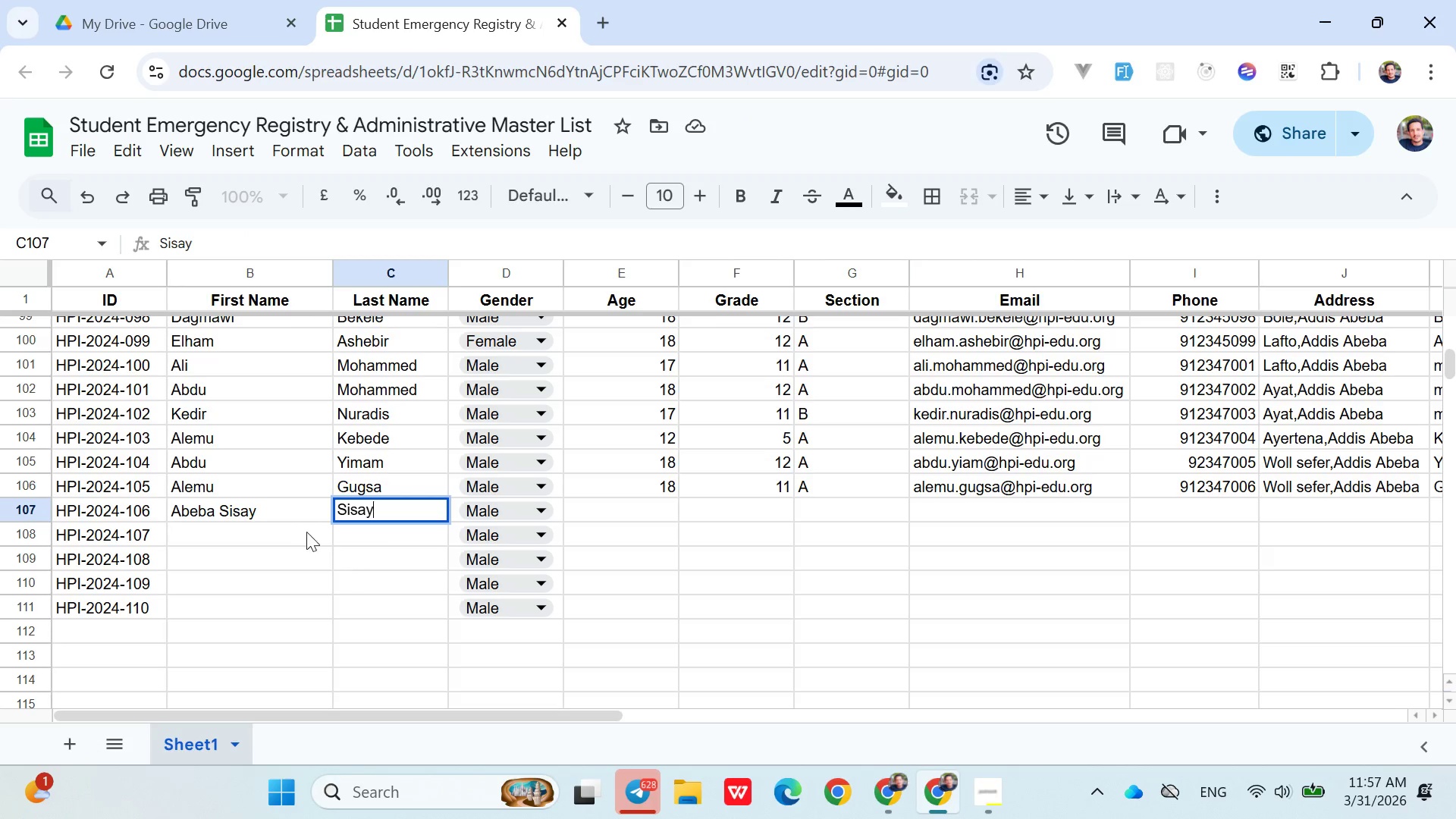 
left_click([275, 511])
 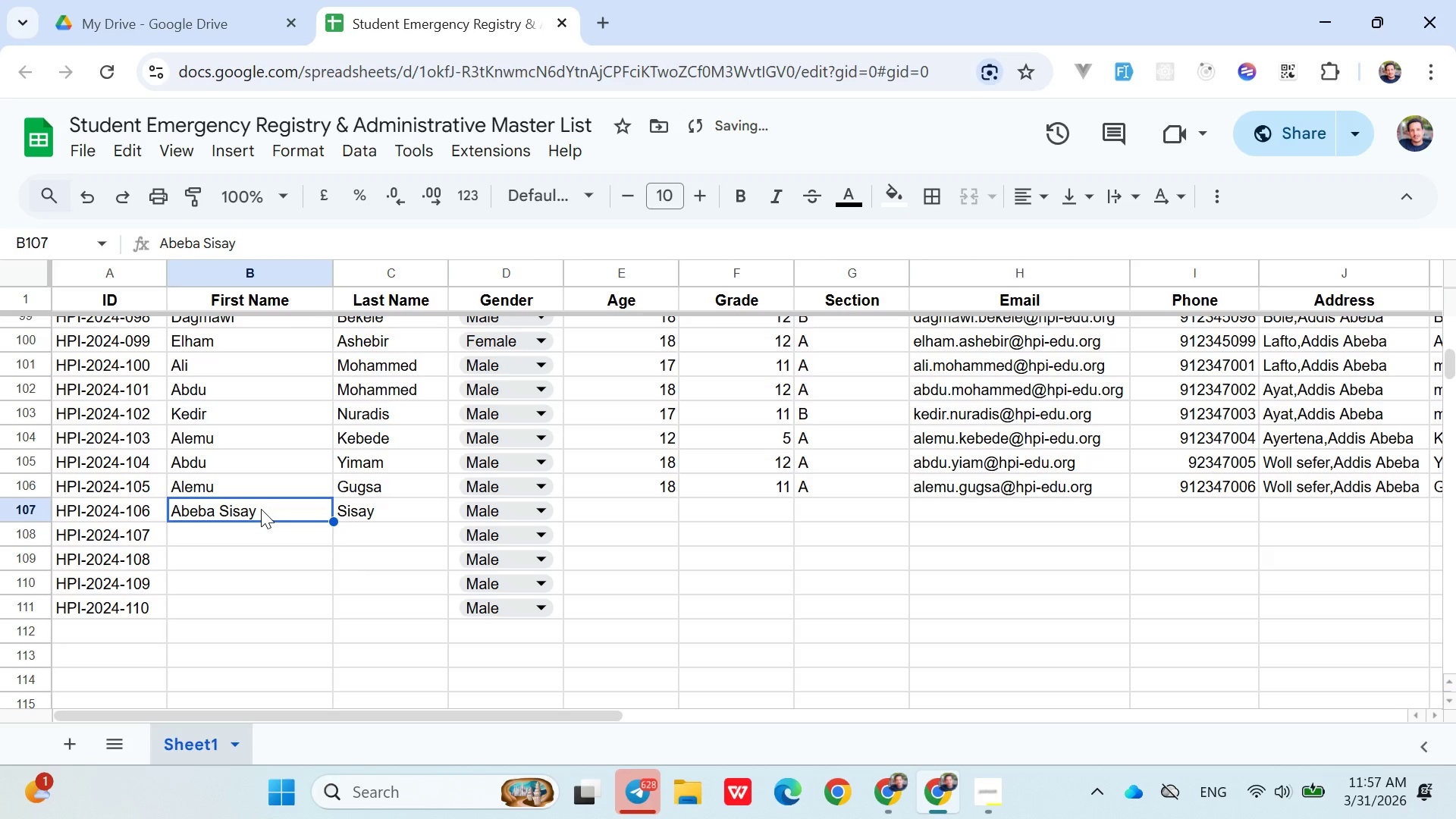 
double_click([260, 509])
 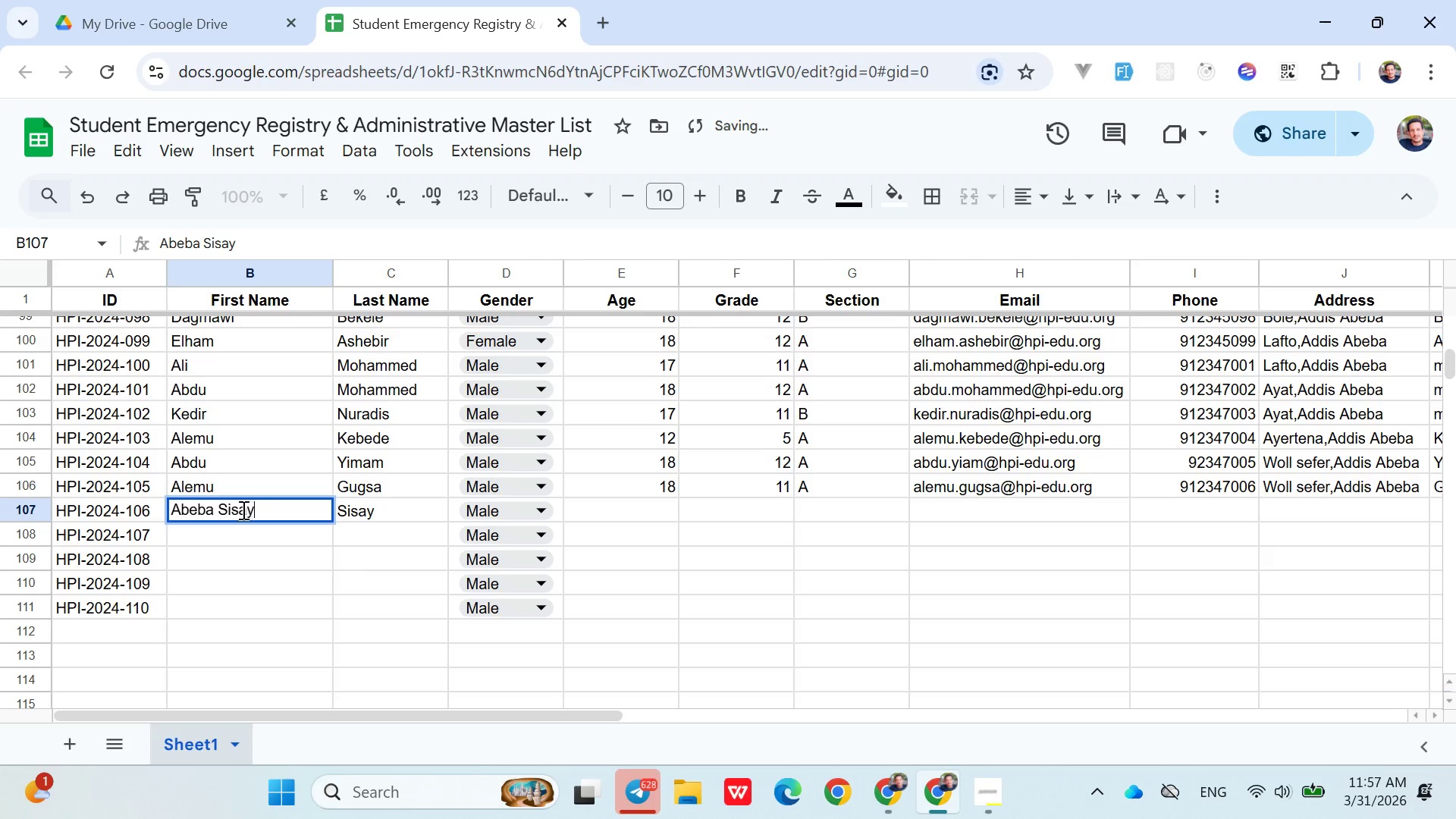 
double_click([242, 510])
 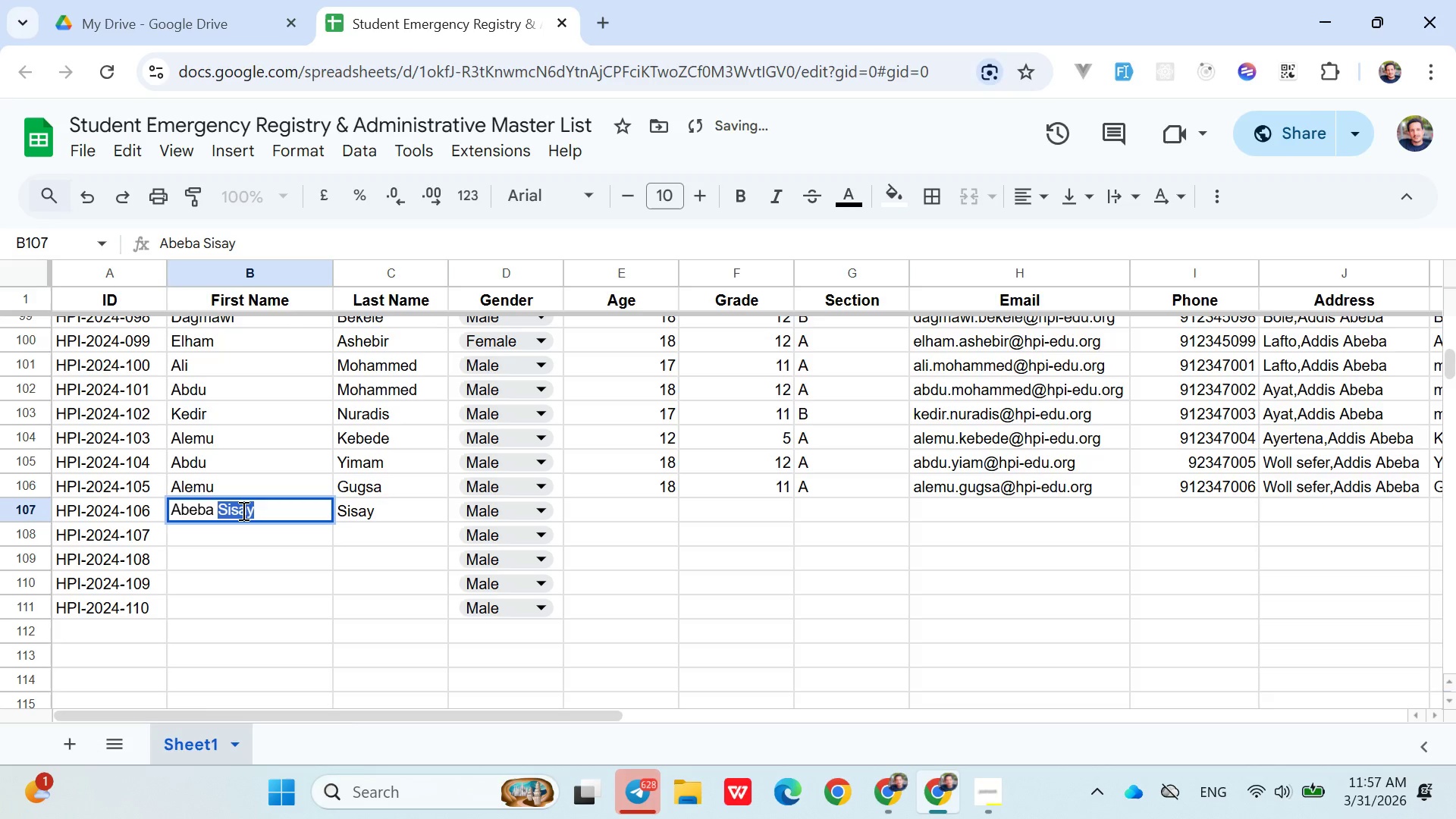 
key(Control+X)
 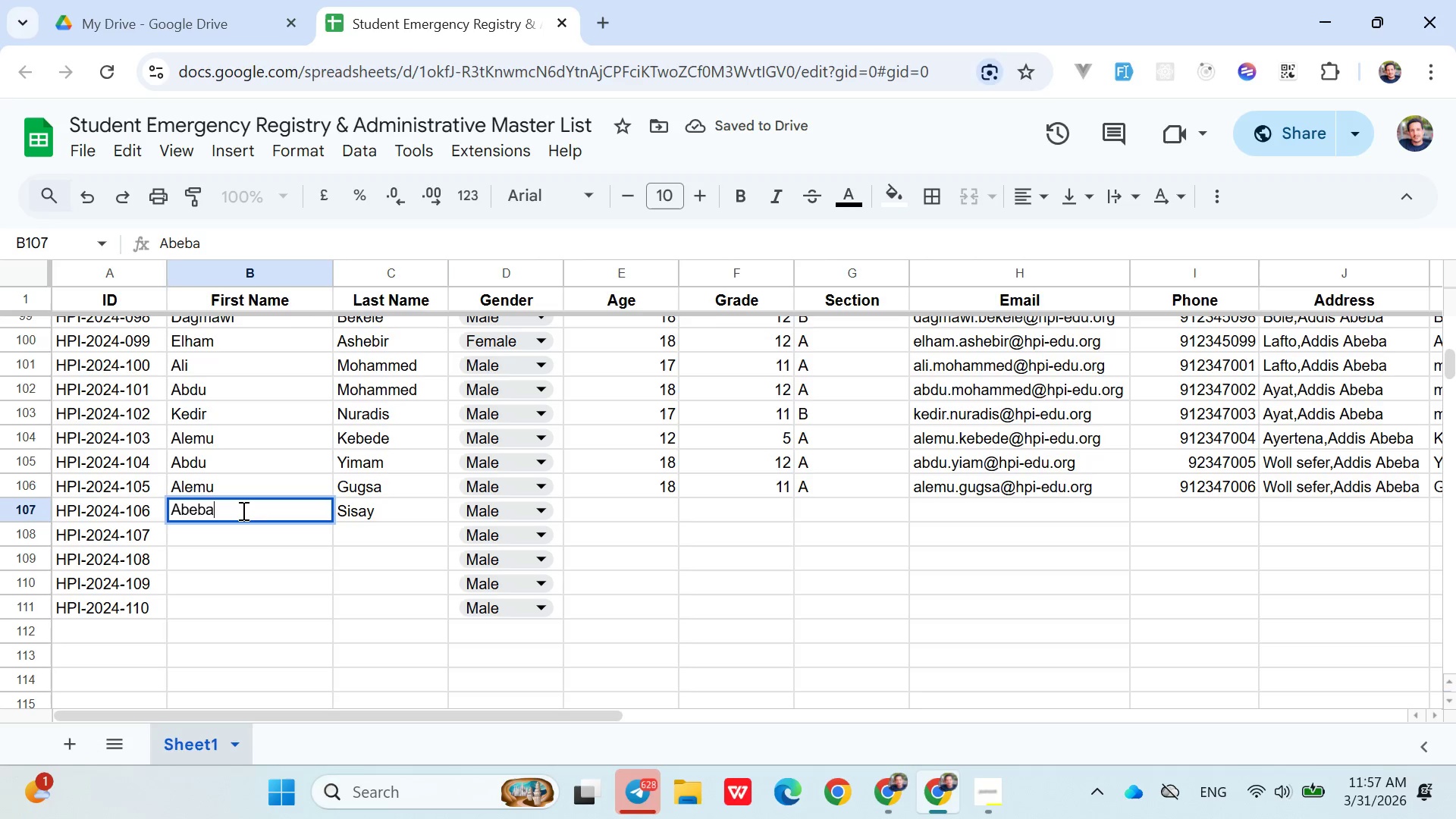 
key(Backspace)
 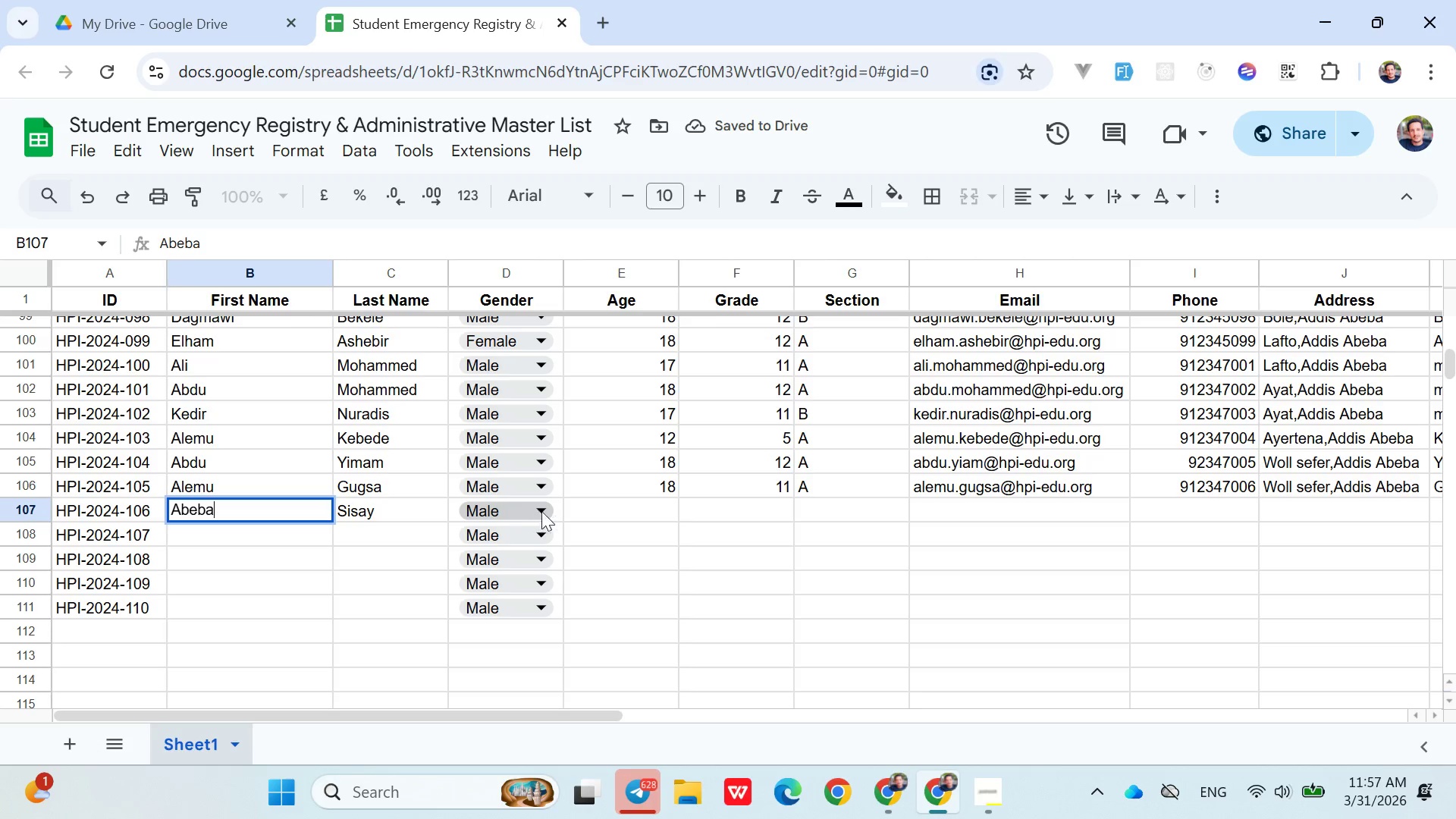 
left_click([547, 509])
 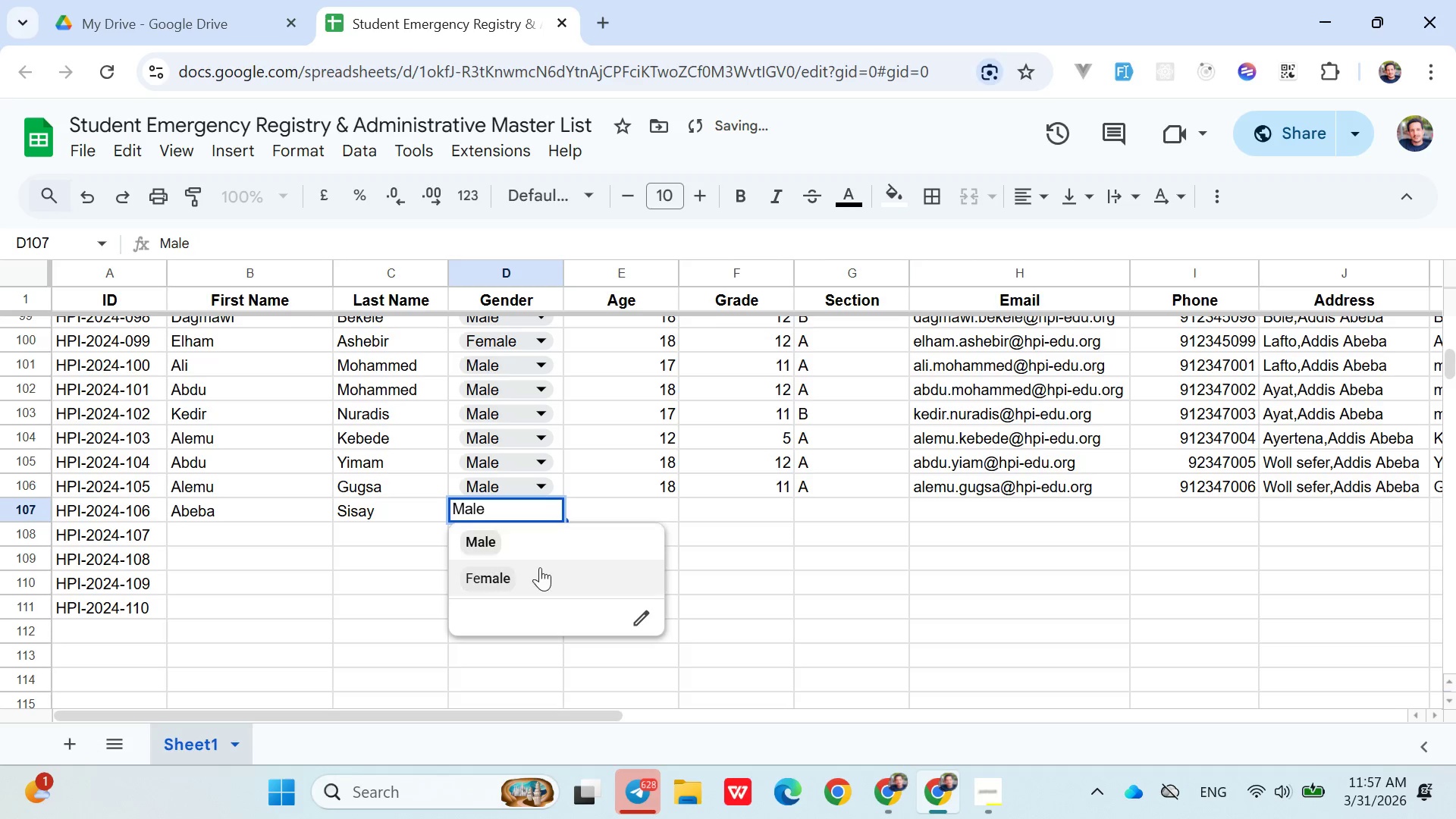 
left_click([541, 584])
 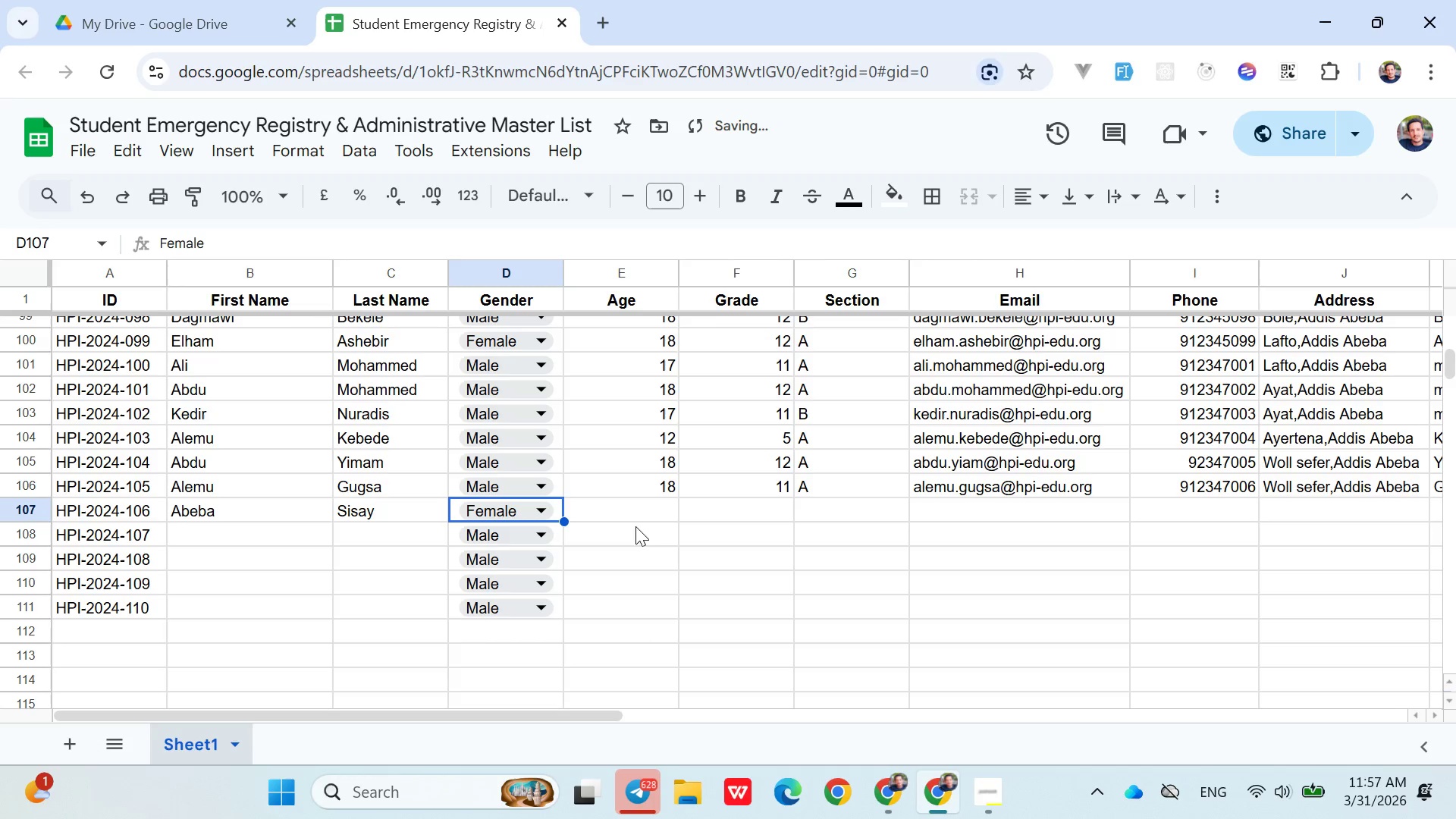 
left_click([639, 519])
 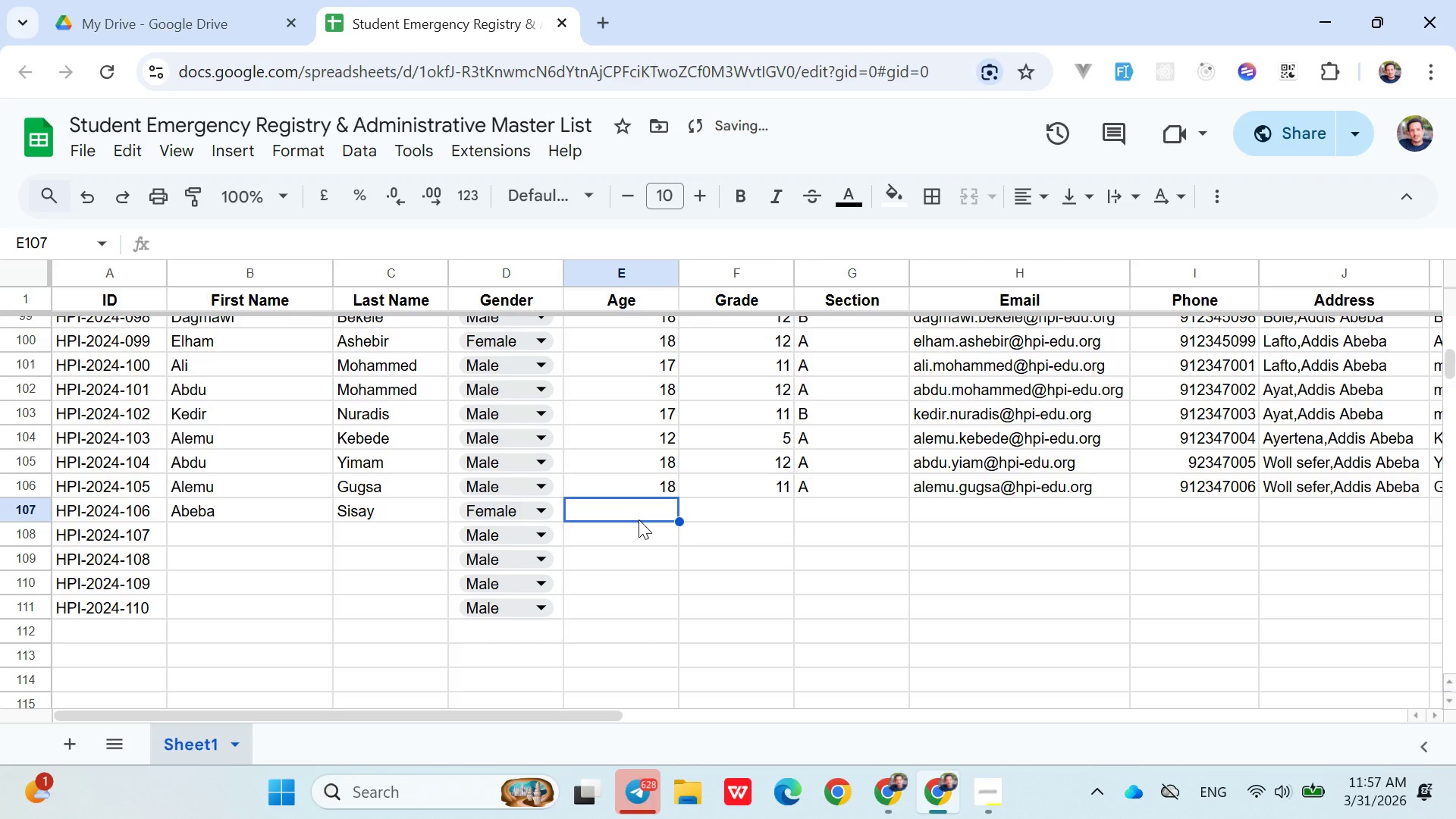 
type(16)
 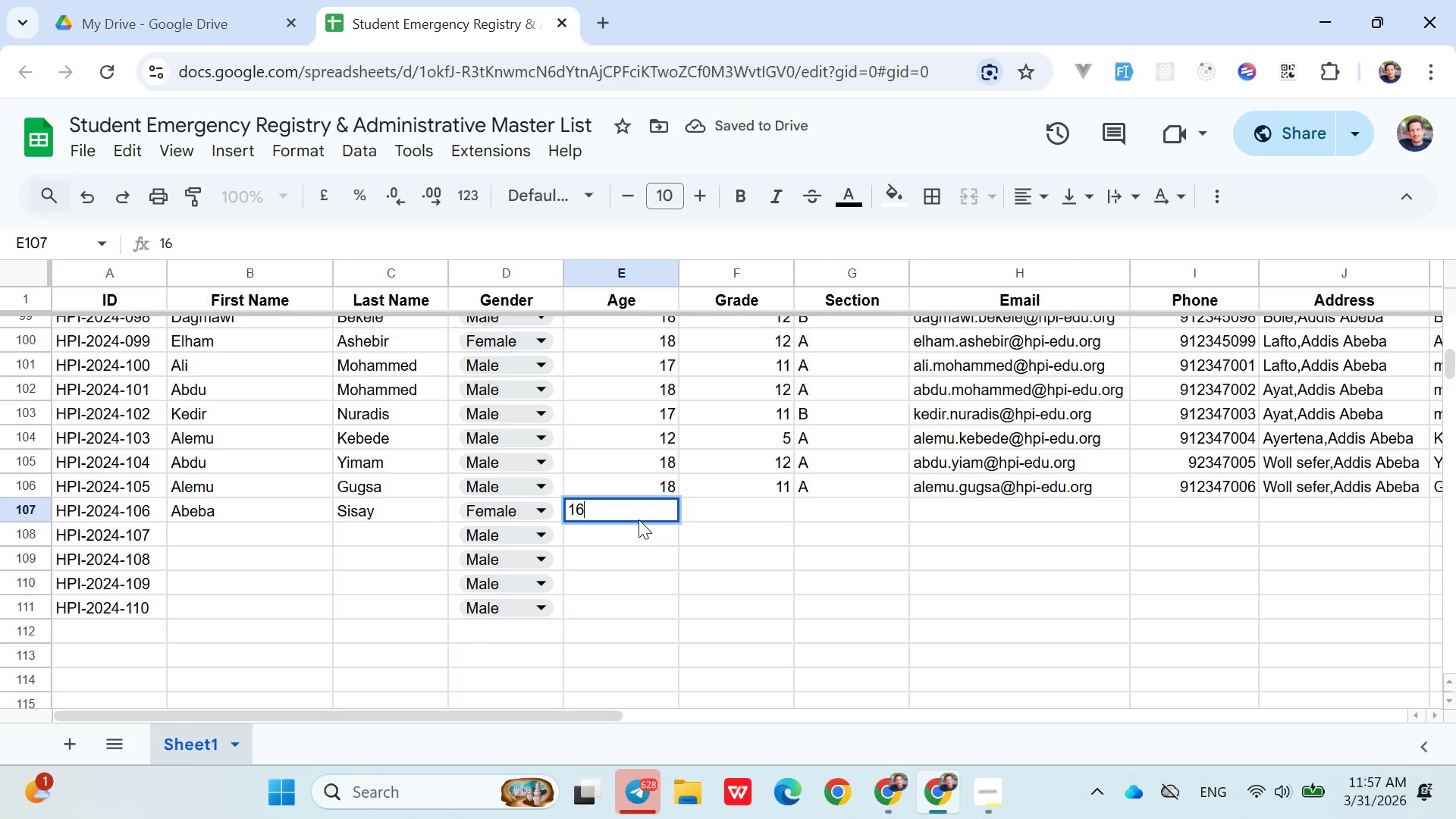 
key(ArrowRight)
 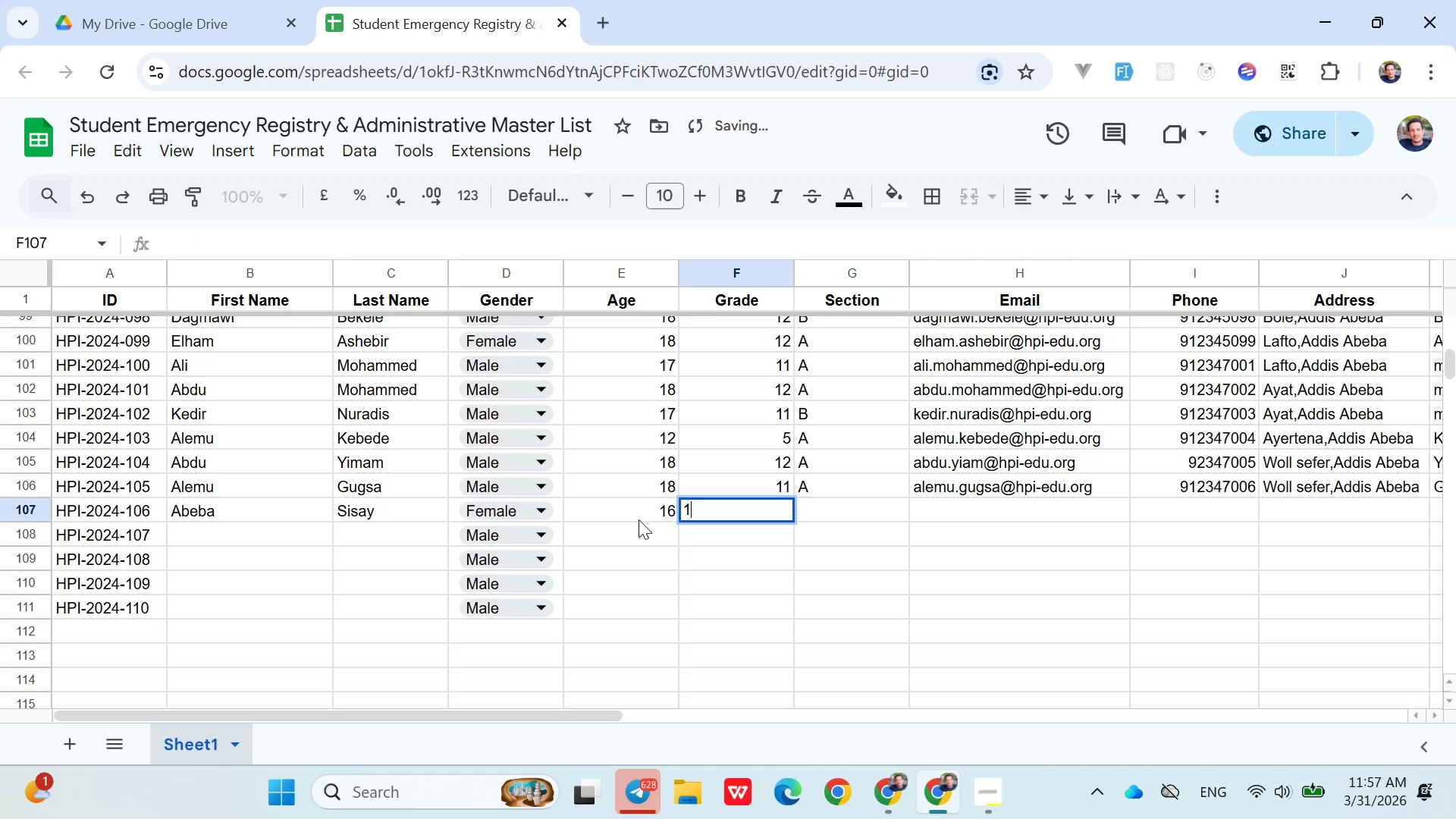 
type(10)
 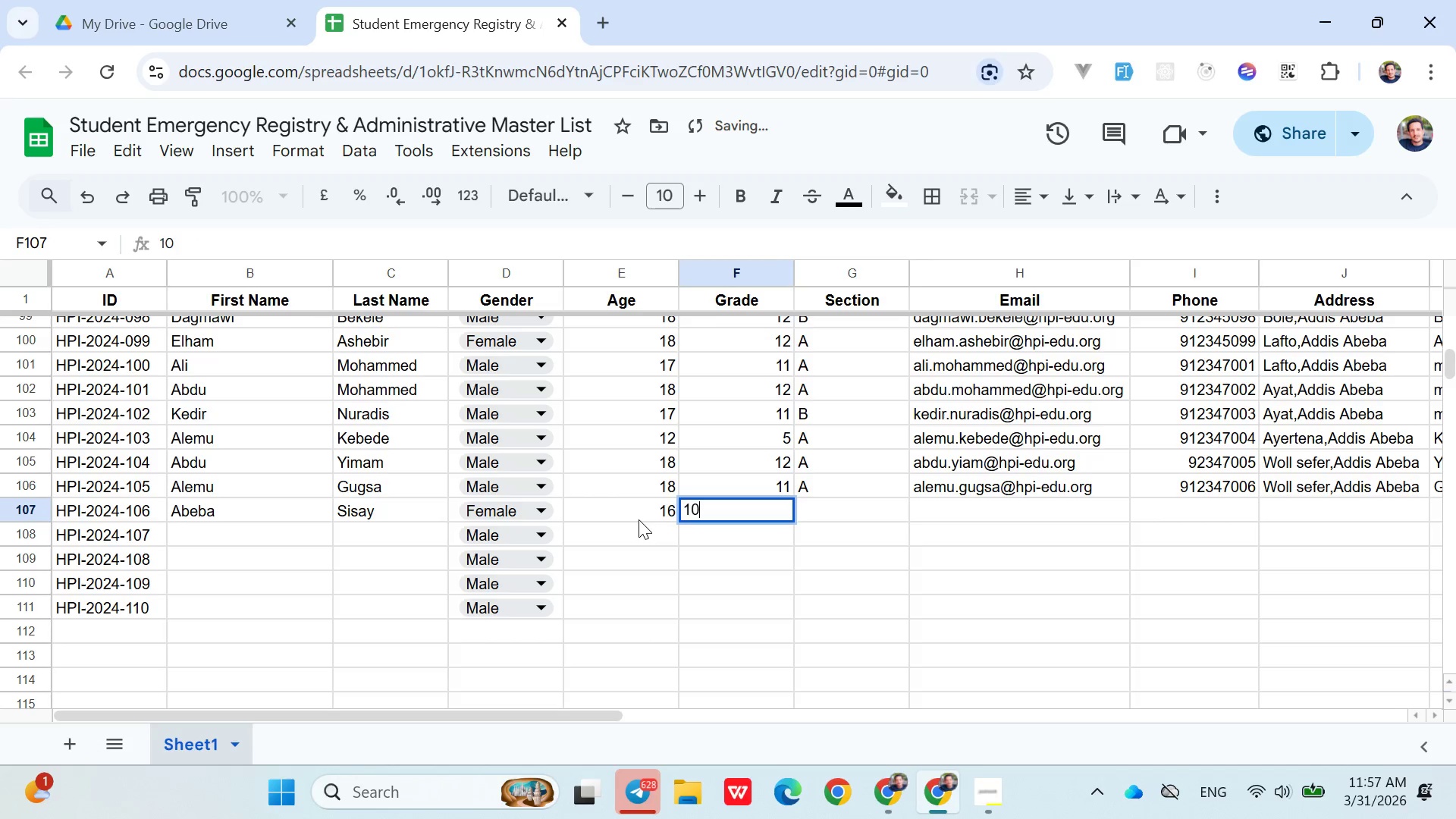 
key(ArrowRight)
 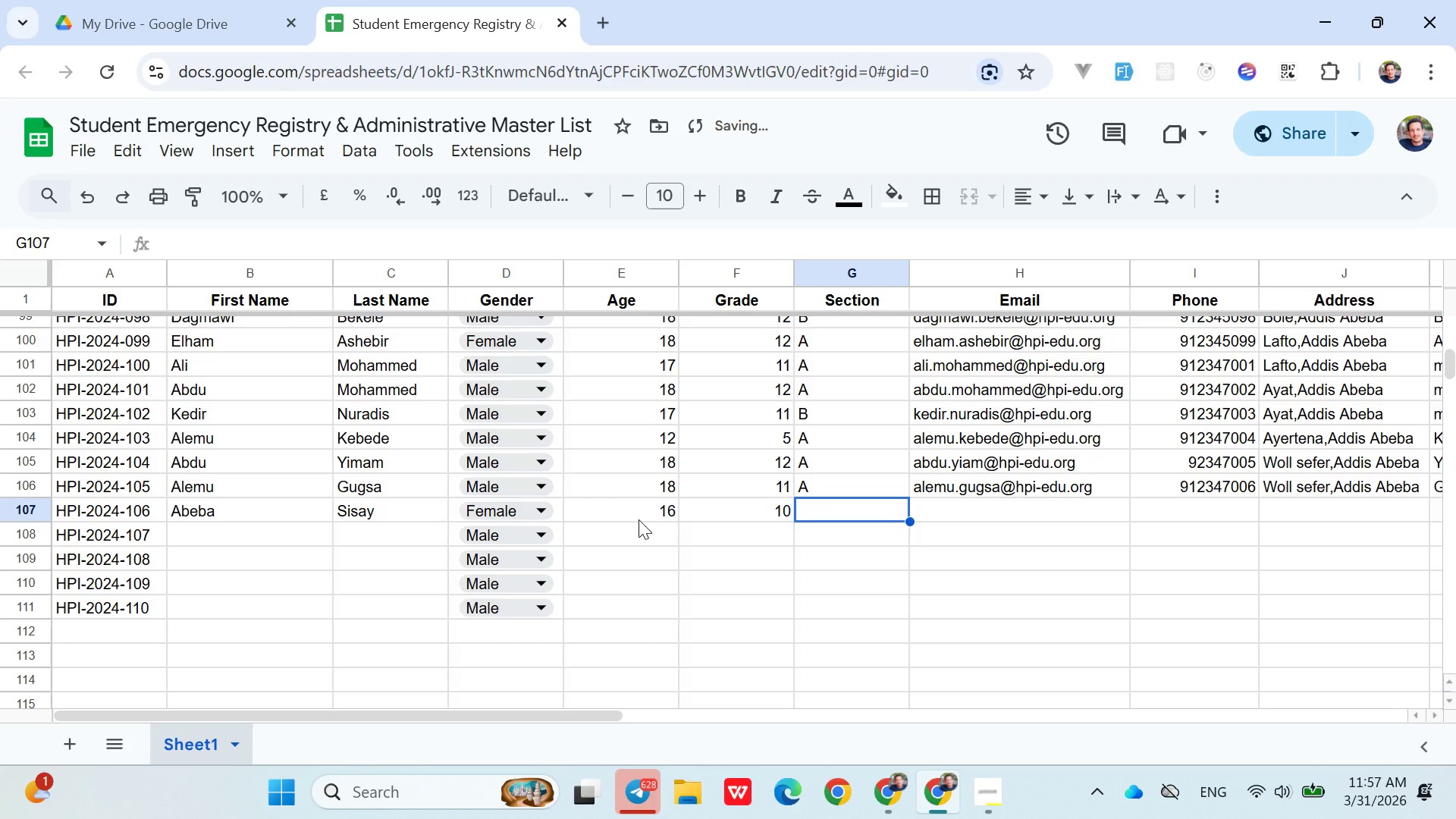 
key(Shift+A)
 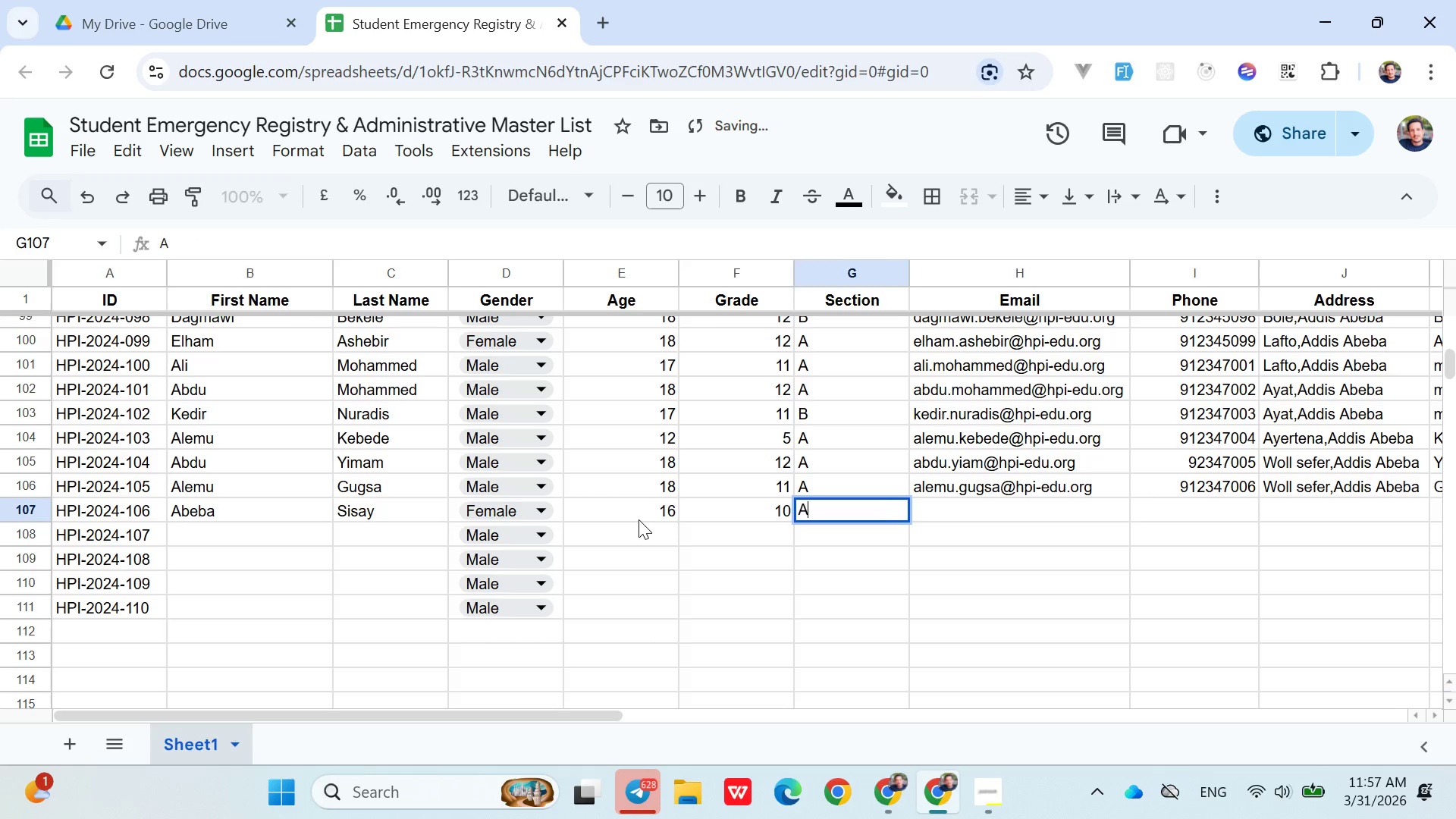 
key(ArrowRight)
 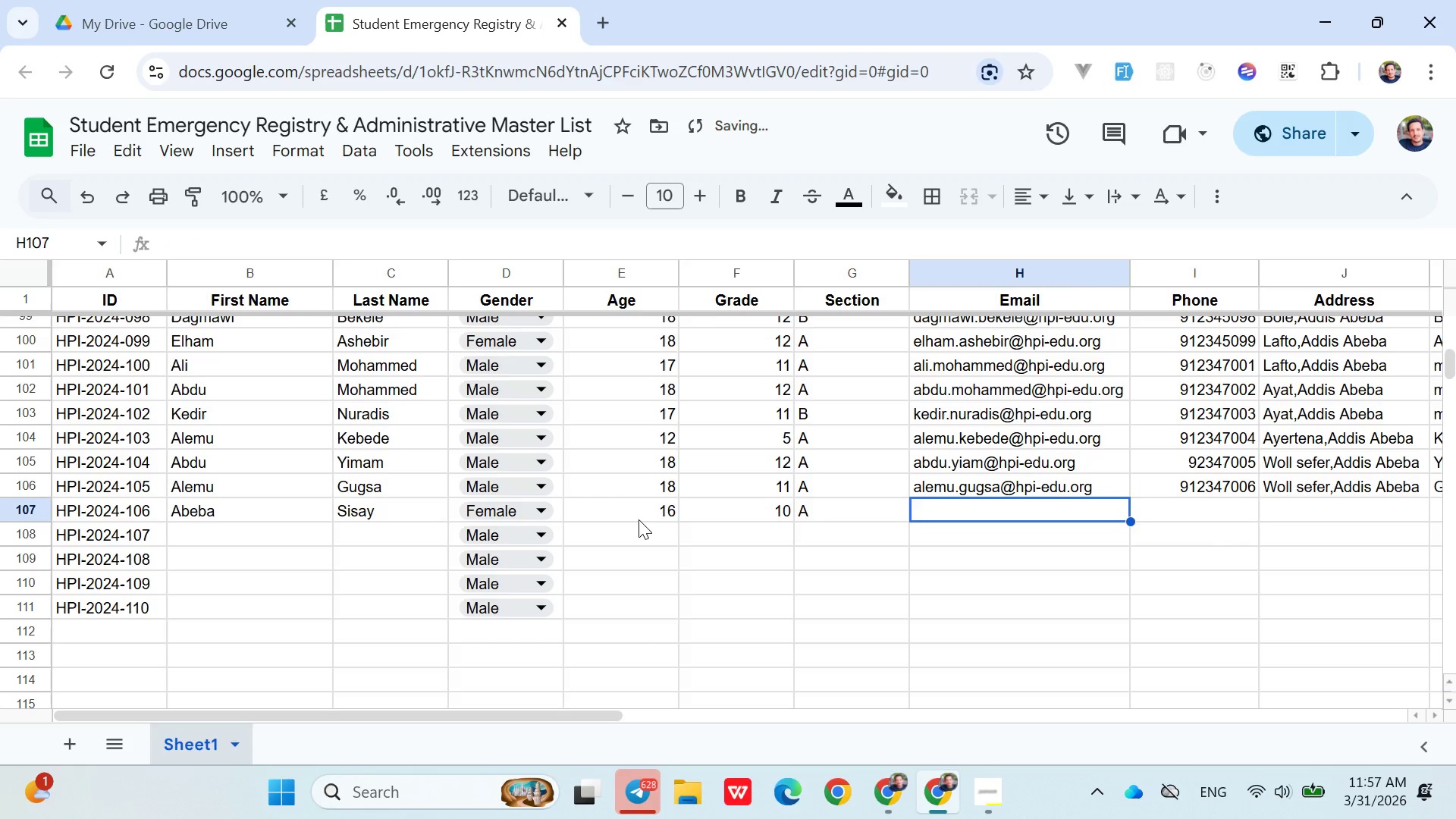 
type(abeba.sisay@hpi-edu.org)
 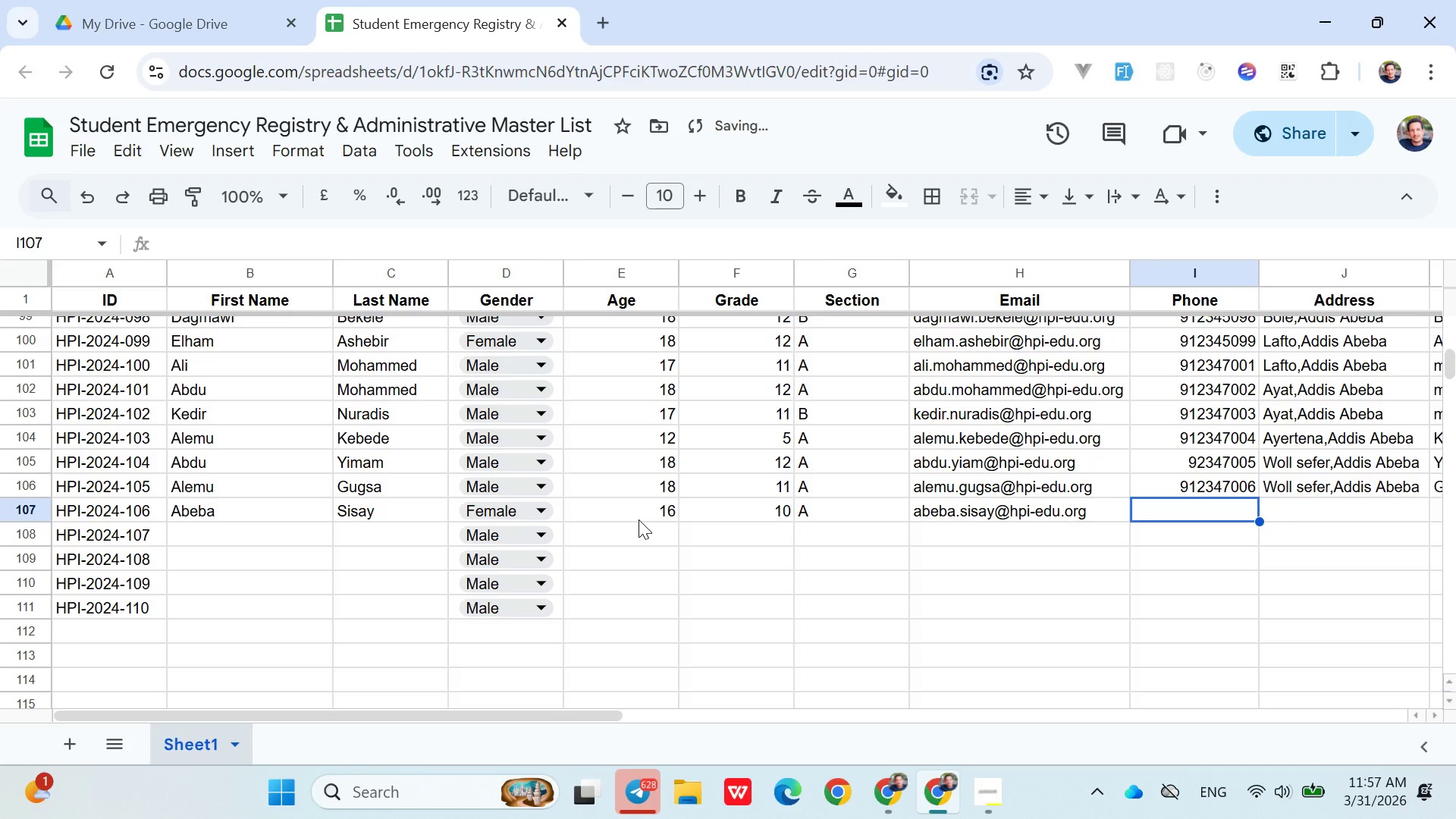 
 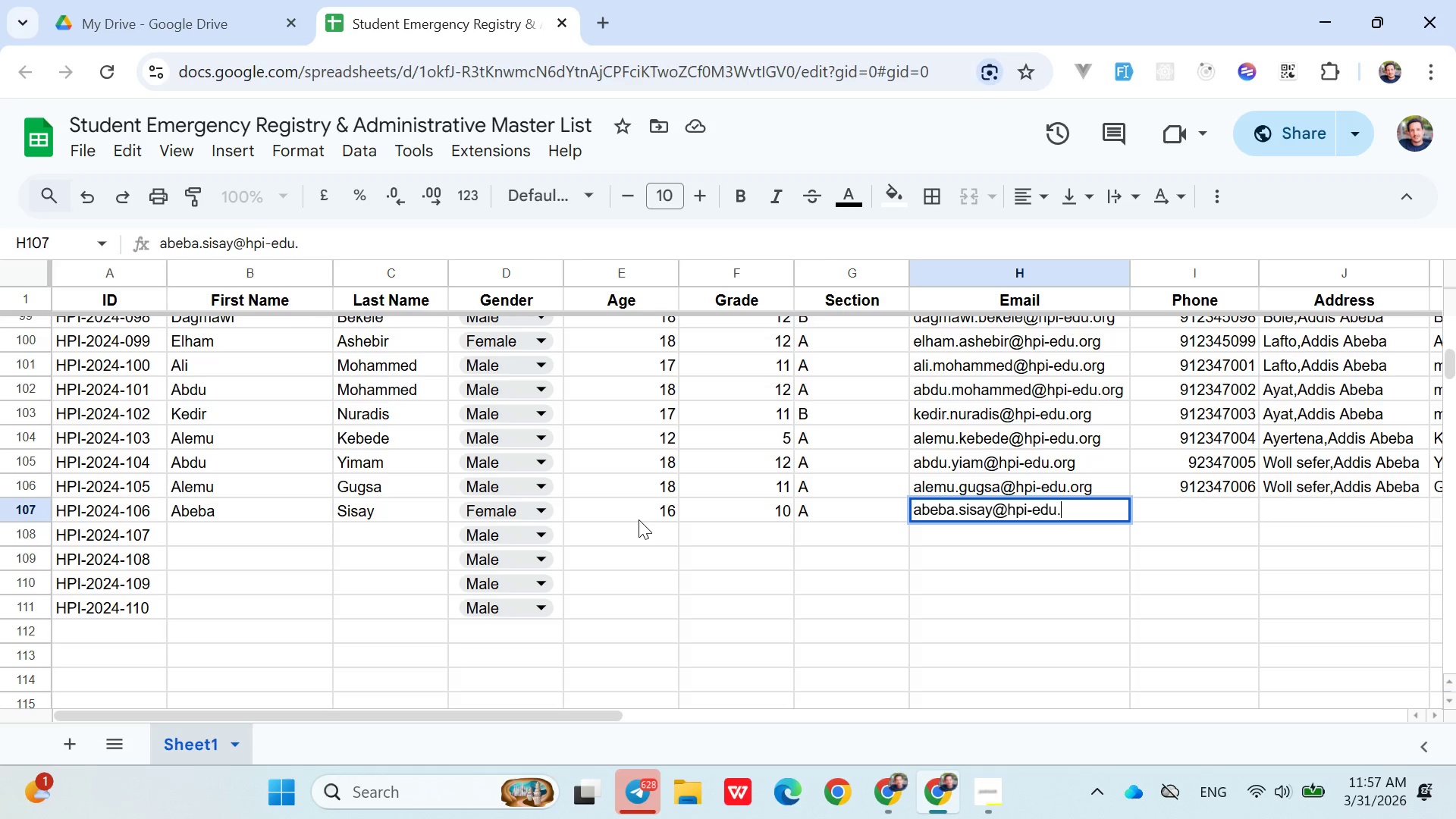 
key(ArrowRight)
 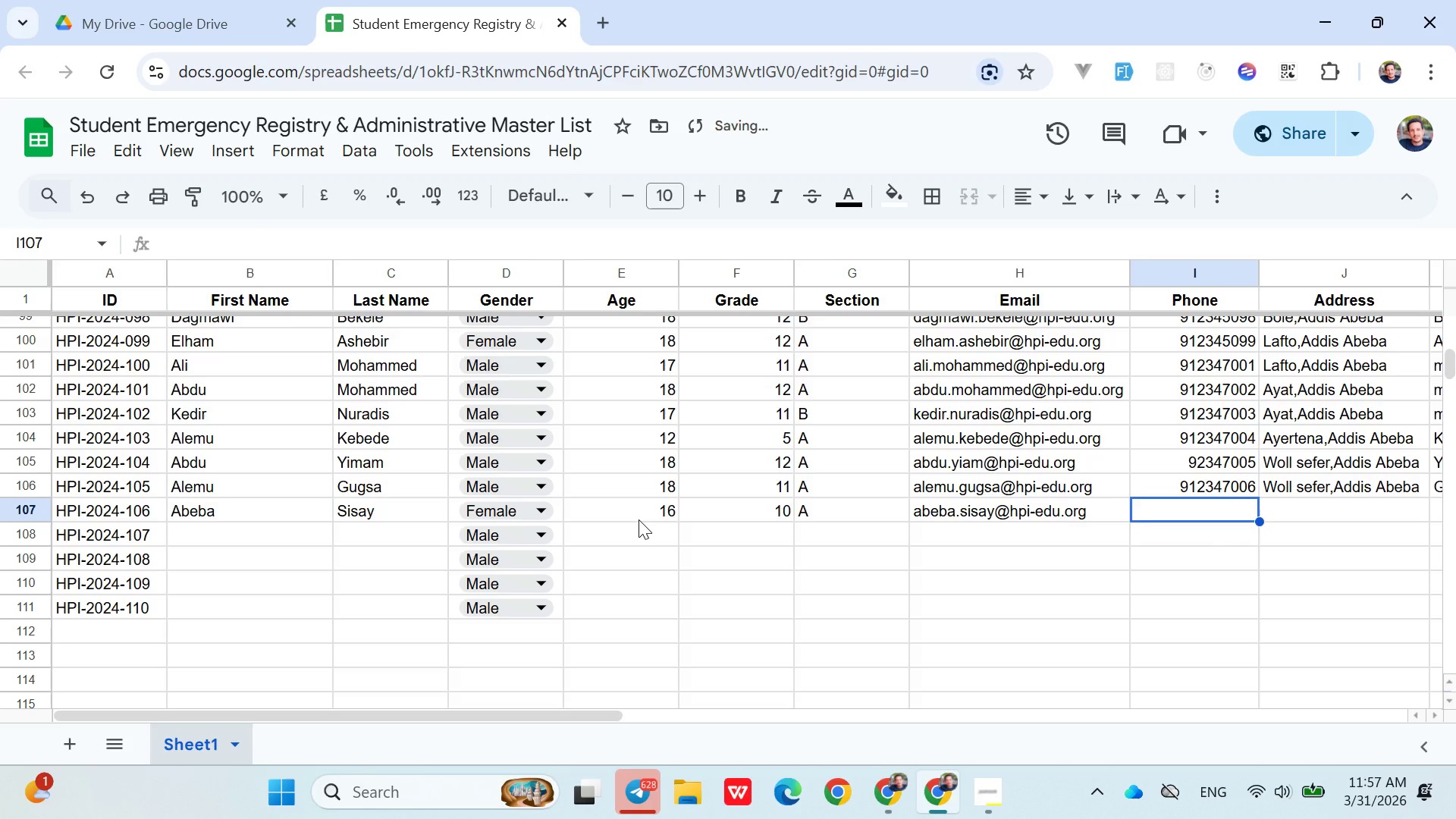 
type(0912345)
key(Backspace)
type(7007)
 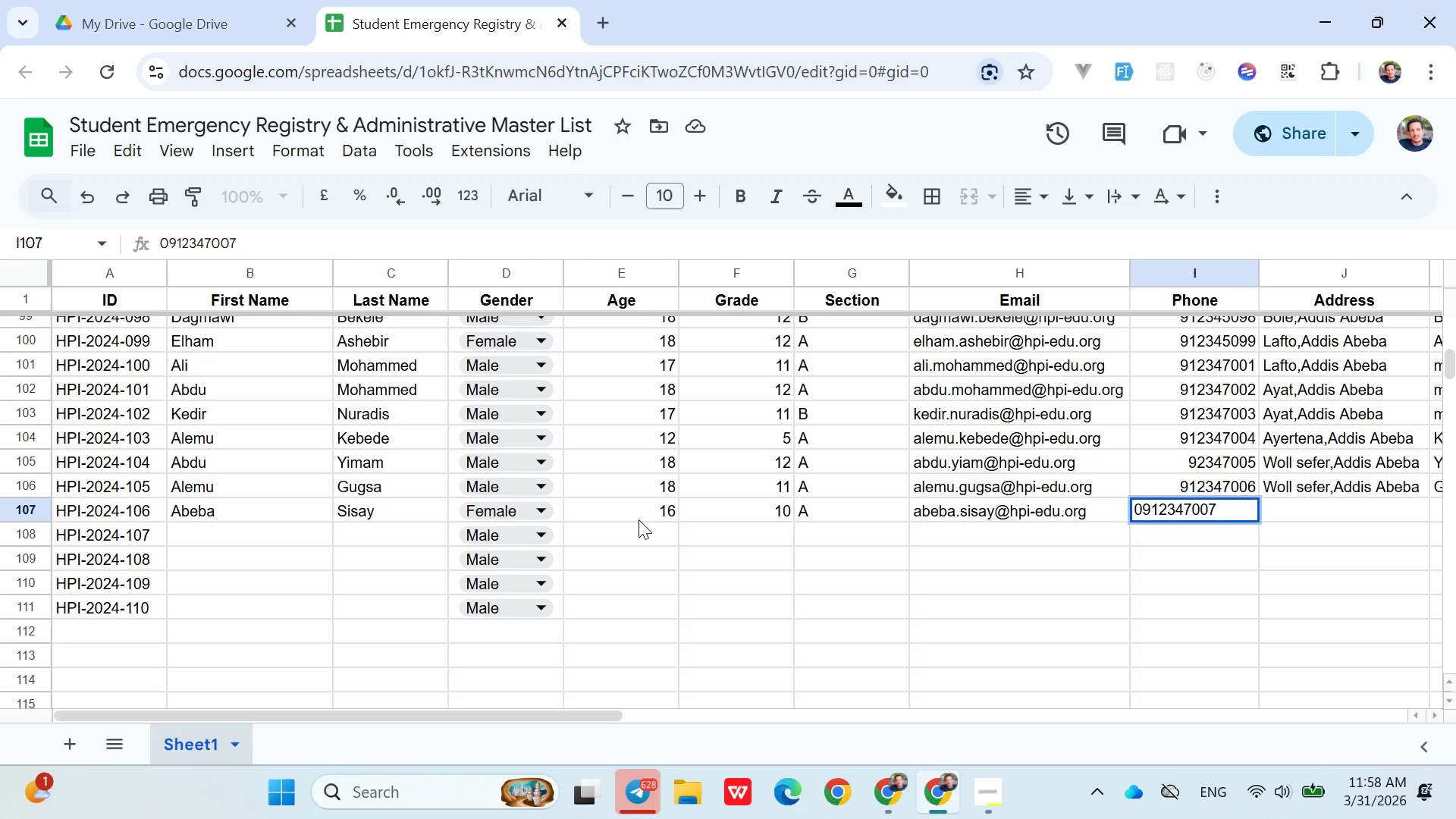 
key(ArrowRight)
 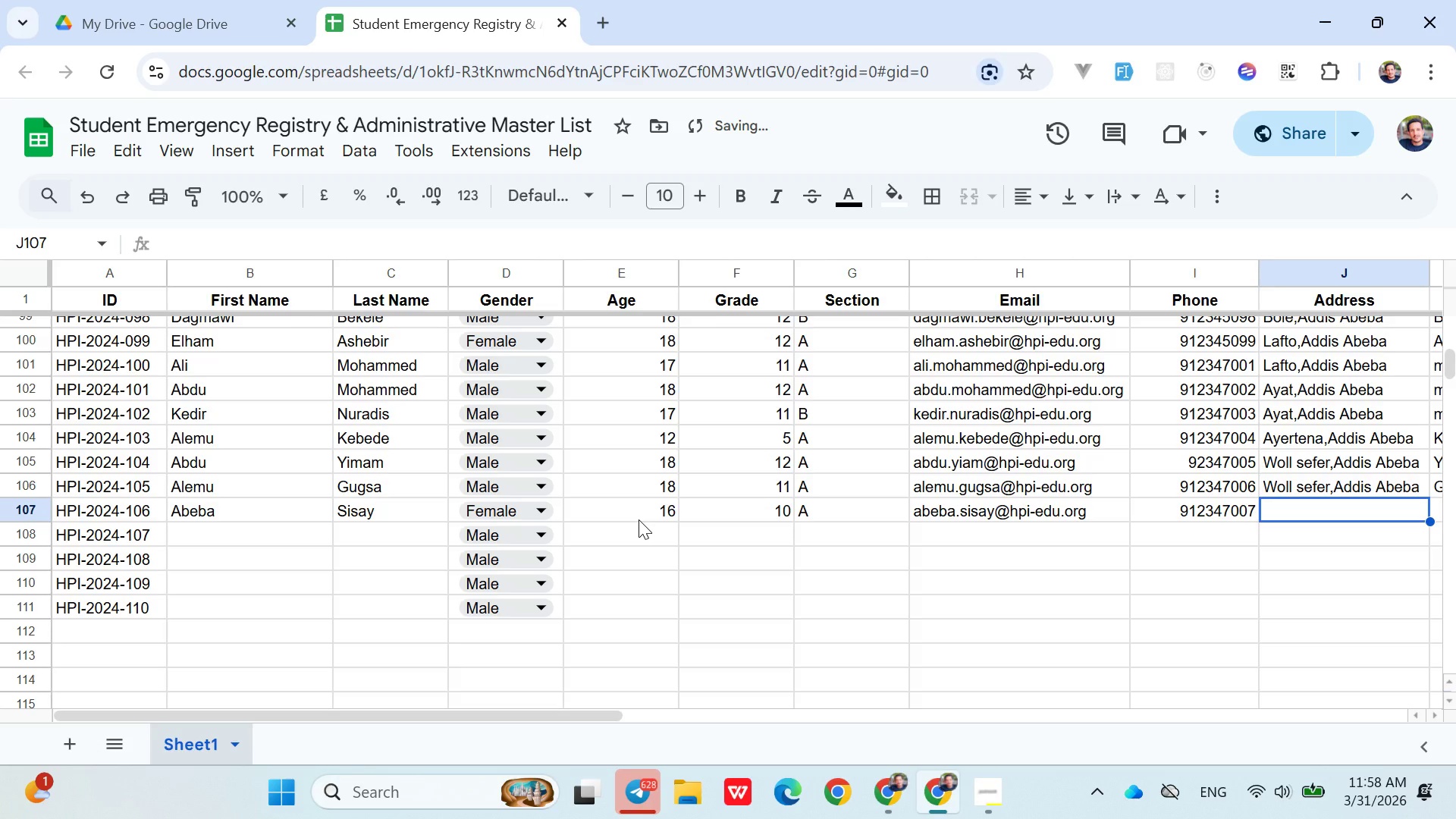 
type(Bol)
 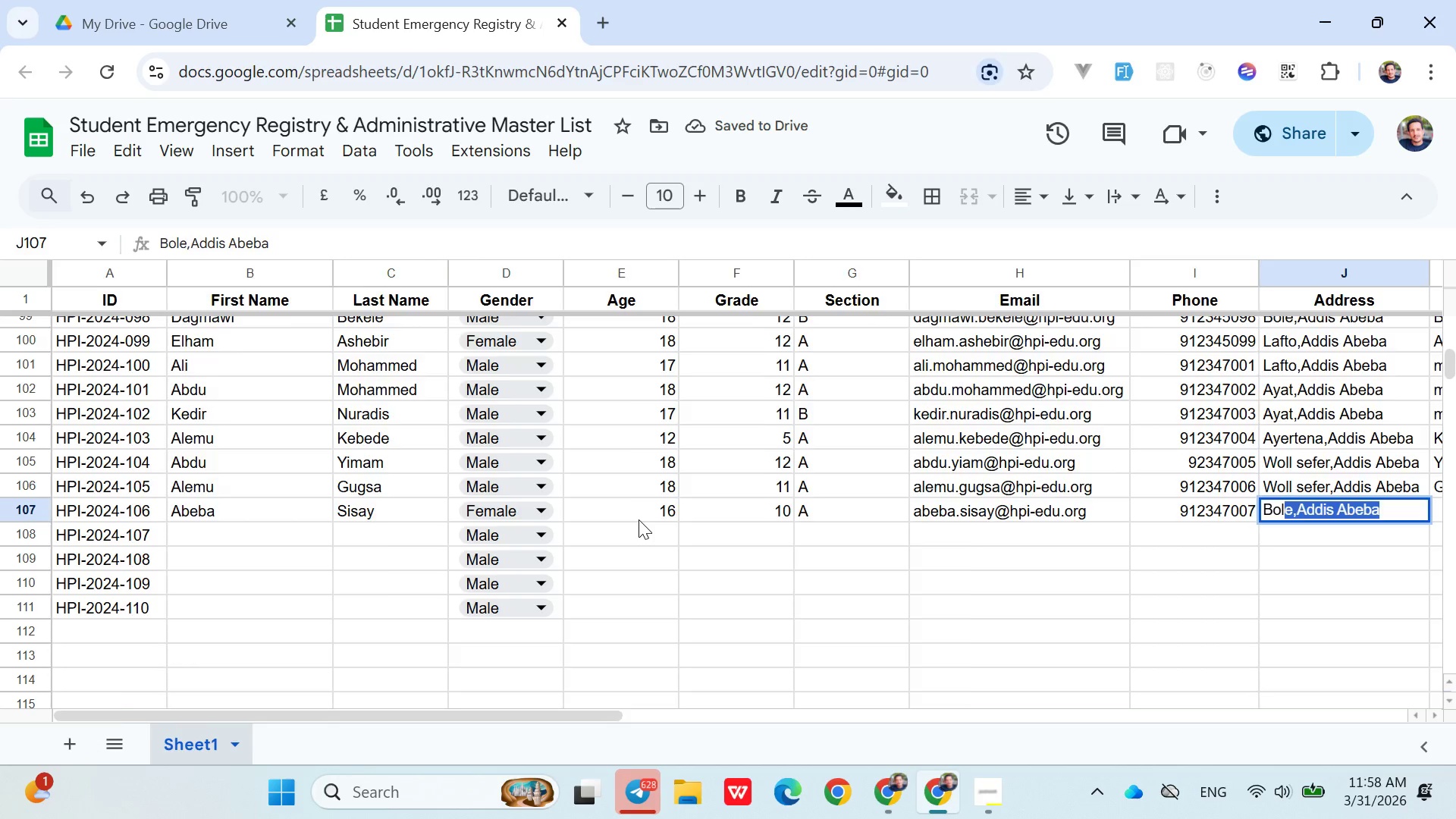 
key(ArrowRight)
 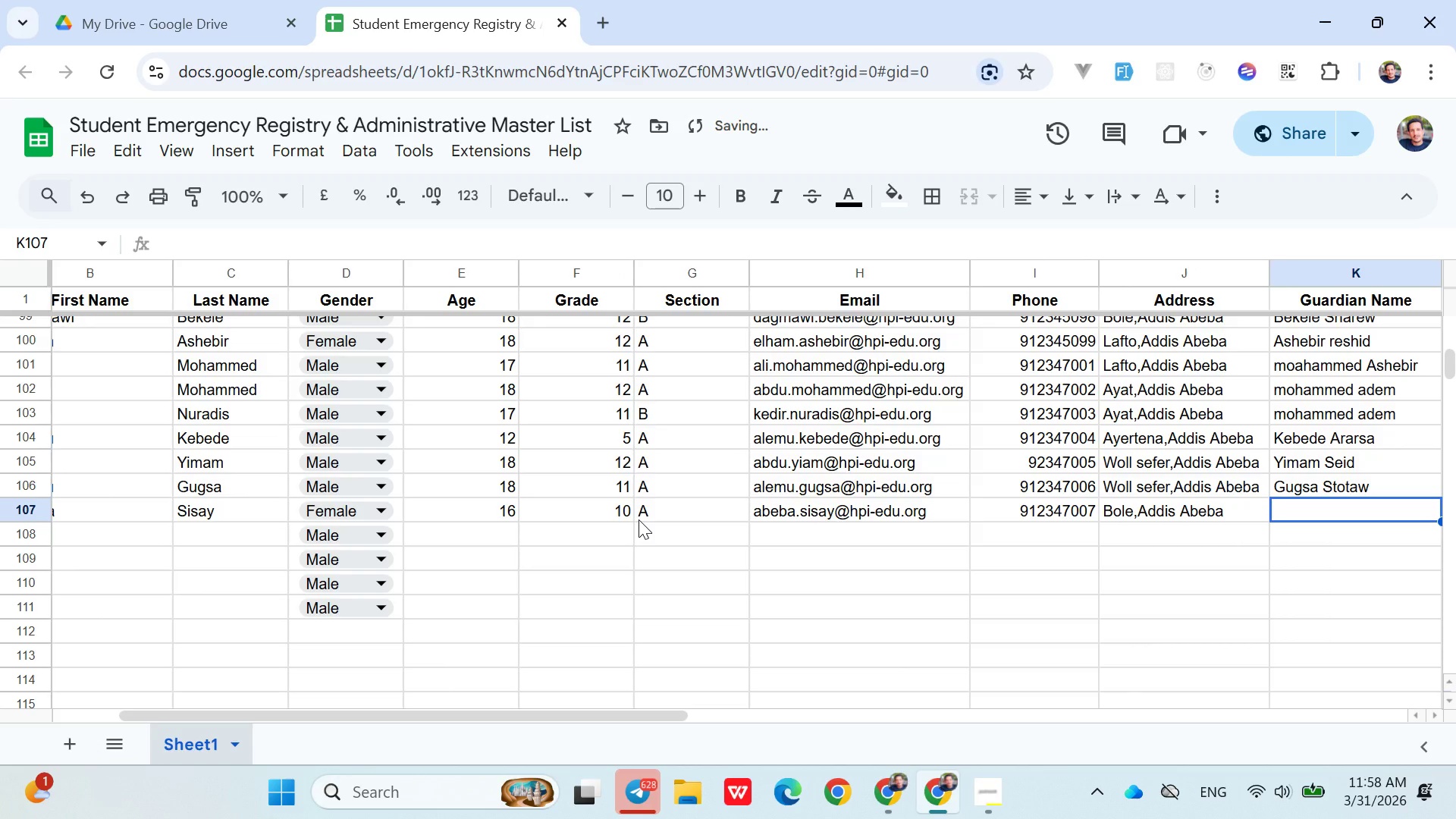 
type(Sisay Bilow)
key(Backspace)
key(Backspace)
type(ew)
 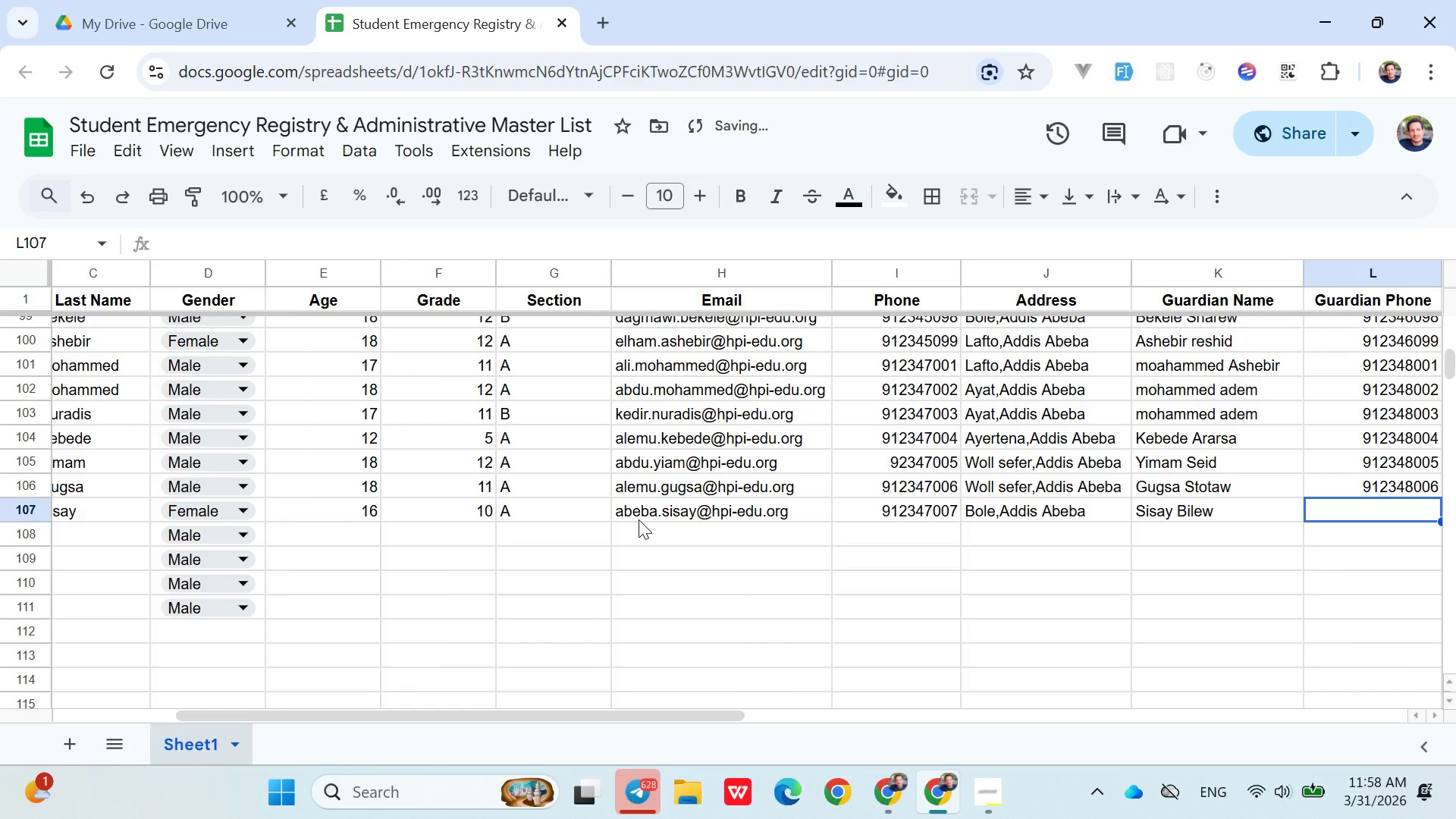 
 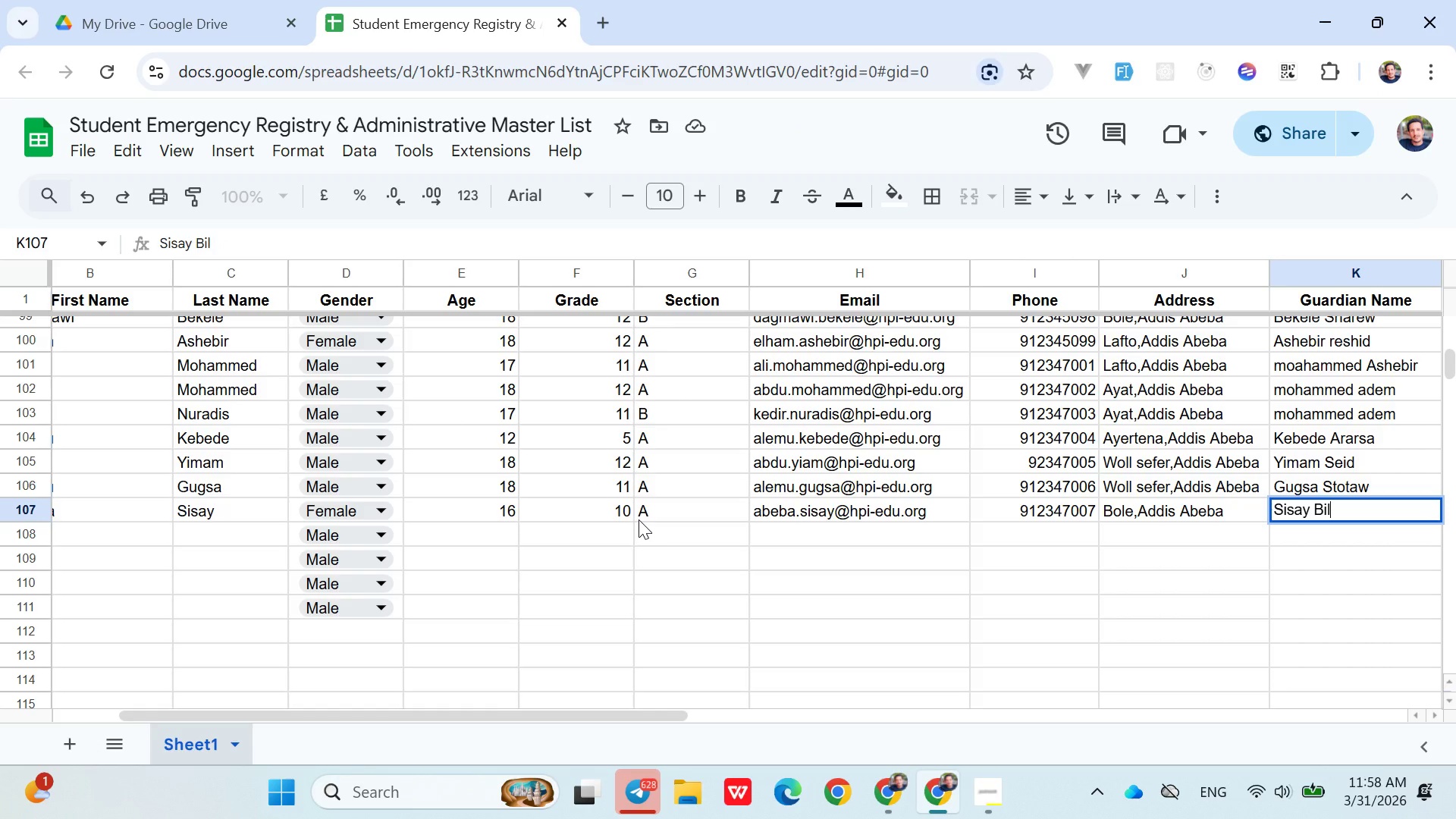 
key(ArrowRight)
 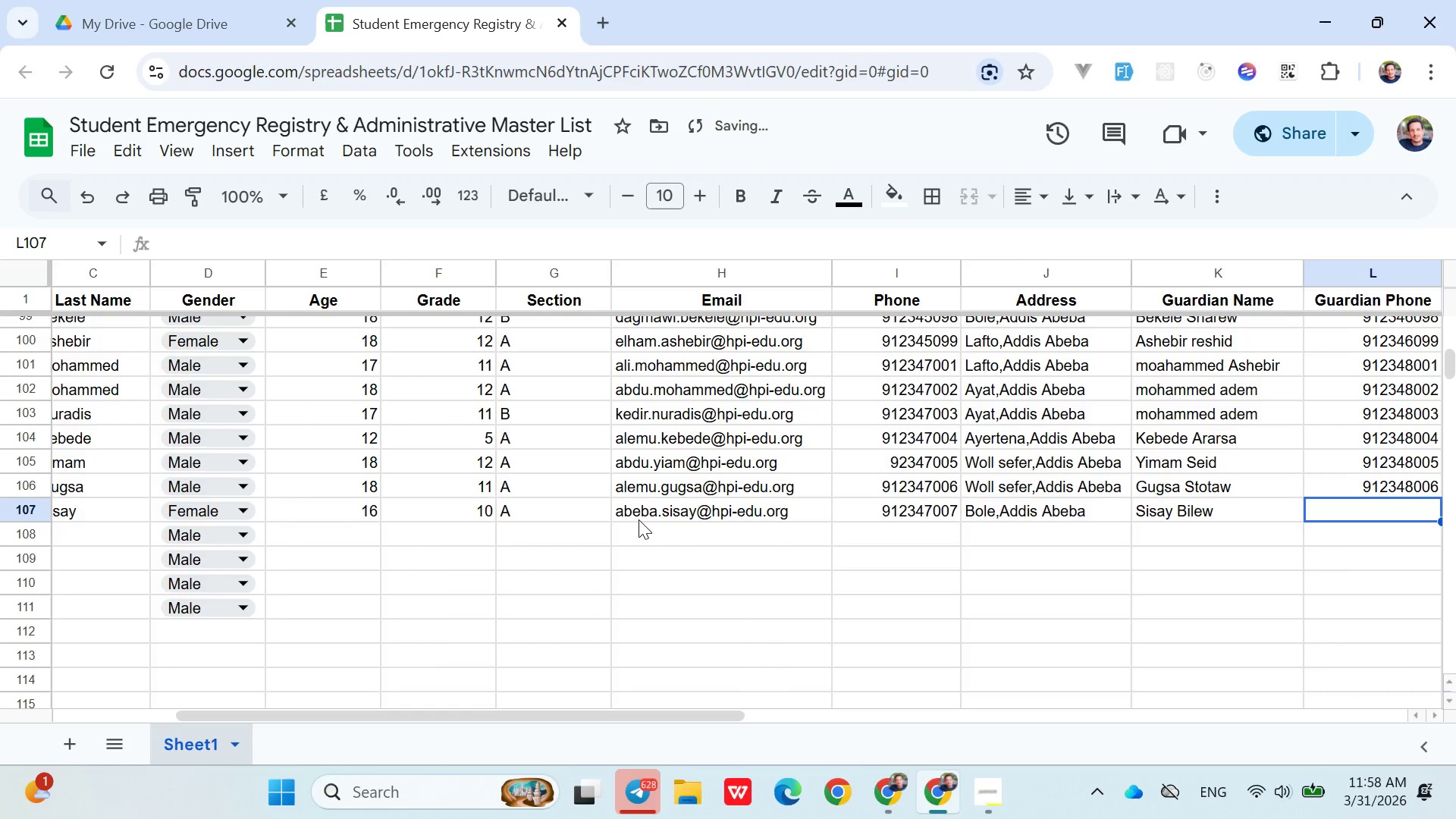 
type(0912348)
key(Backspace)
type(8)
 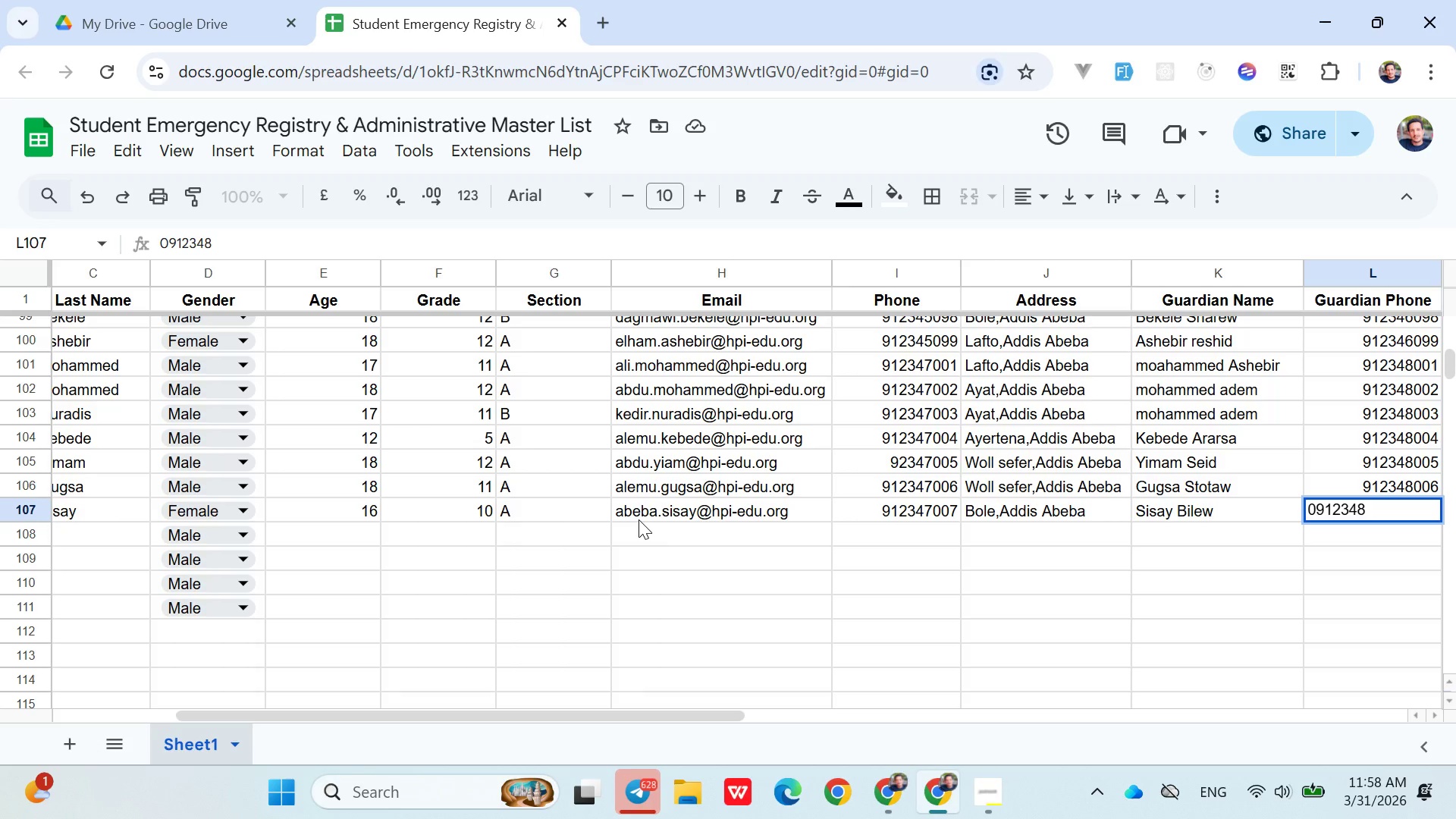 
type(007)
 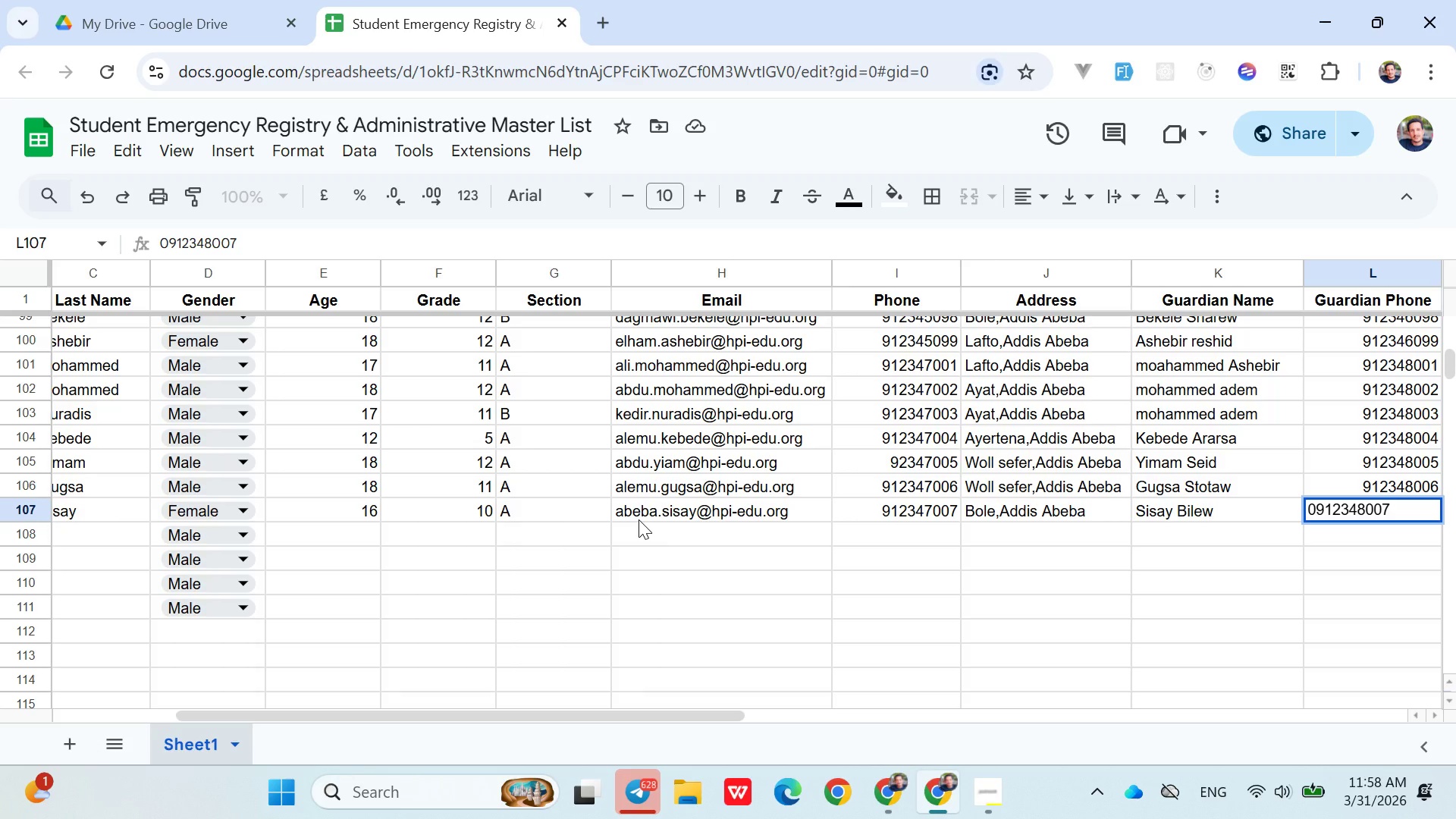 
key(ArrowDown)
 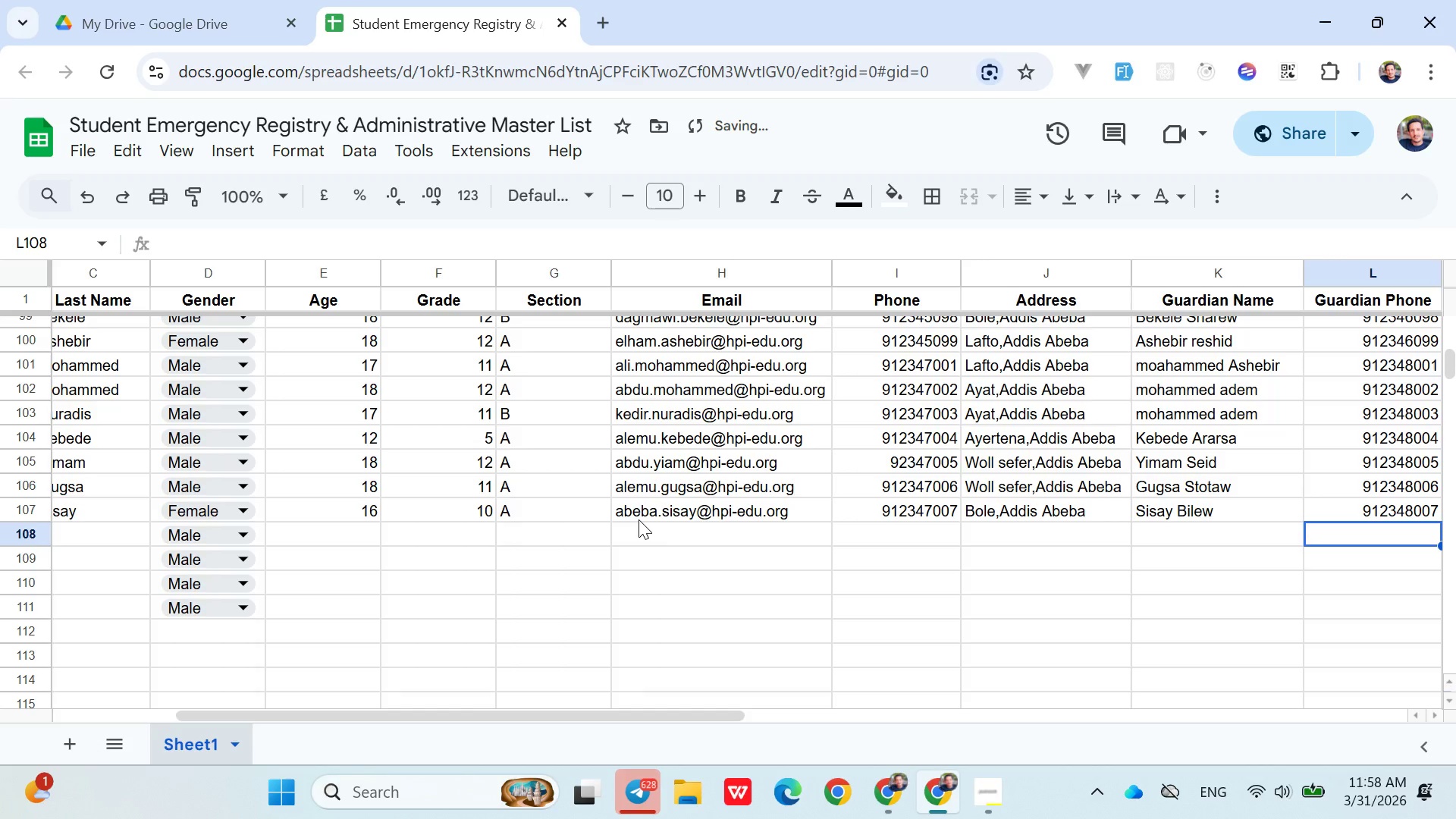 
hold_key(key=ArrowLeft, duration=1.0)
 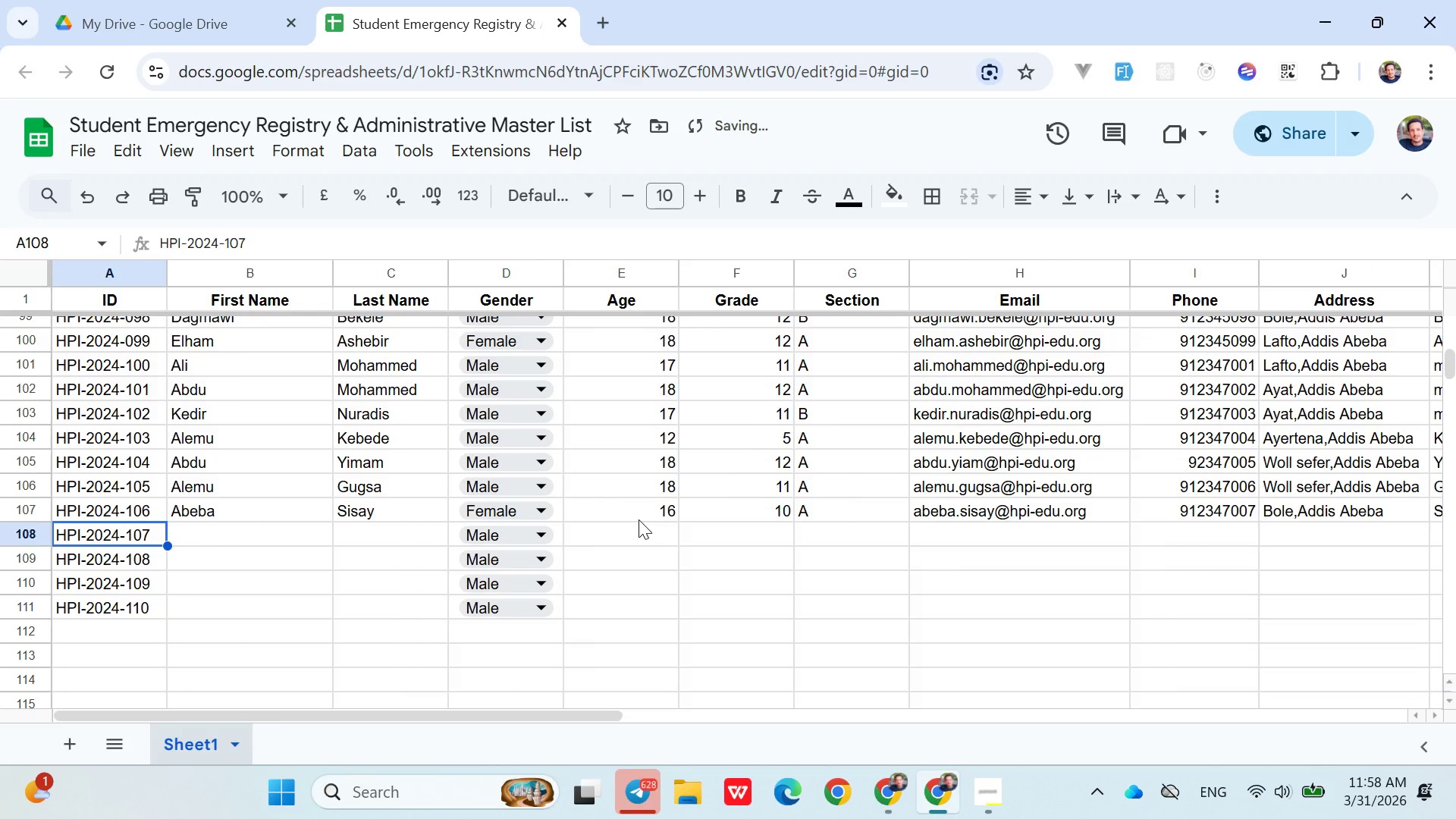 
key(ArrowRight)
 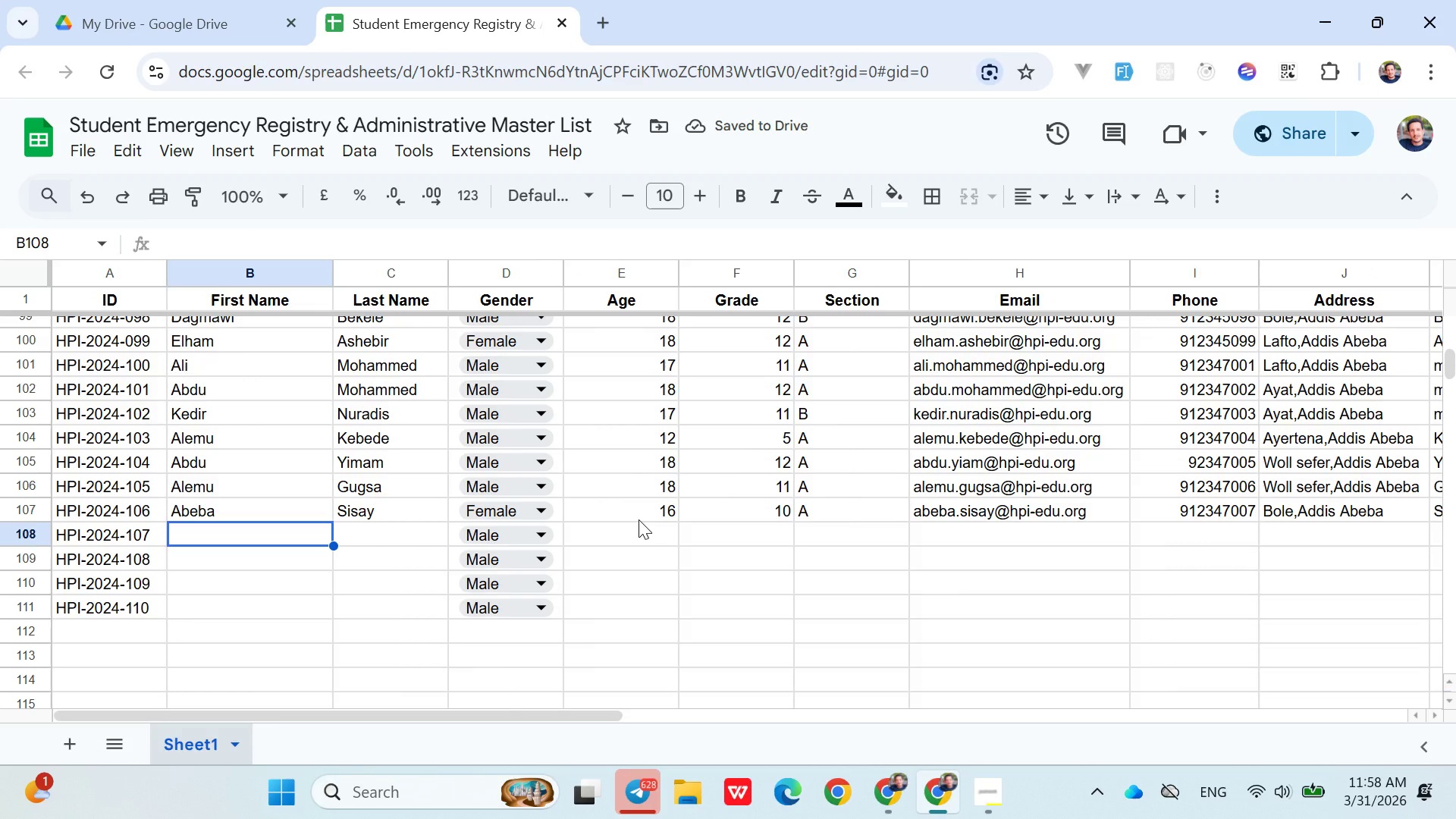 
type(Alemu)
 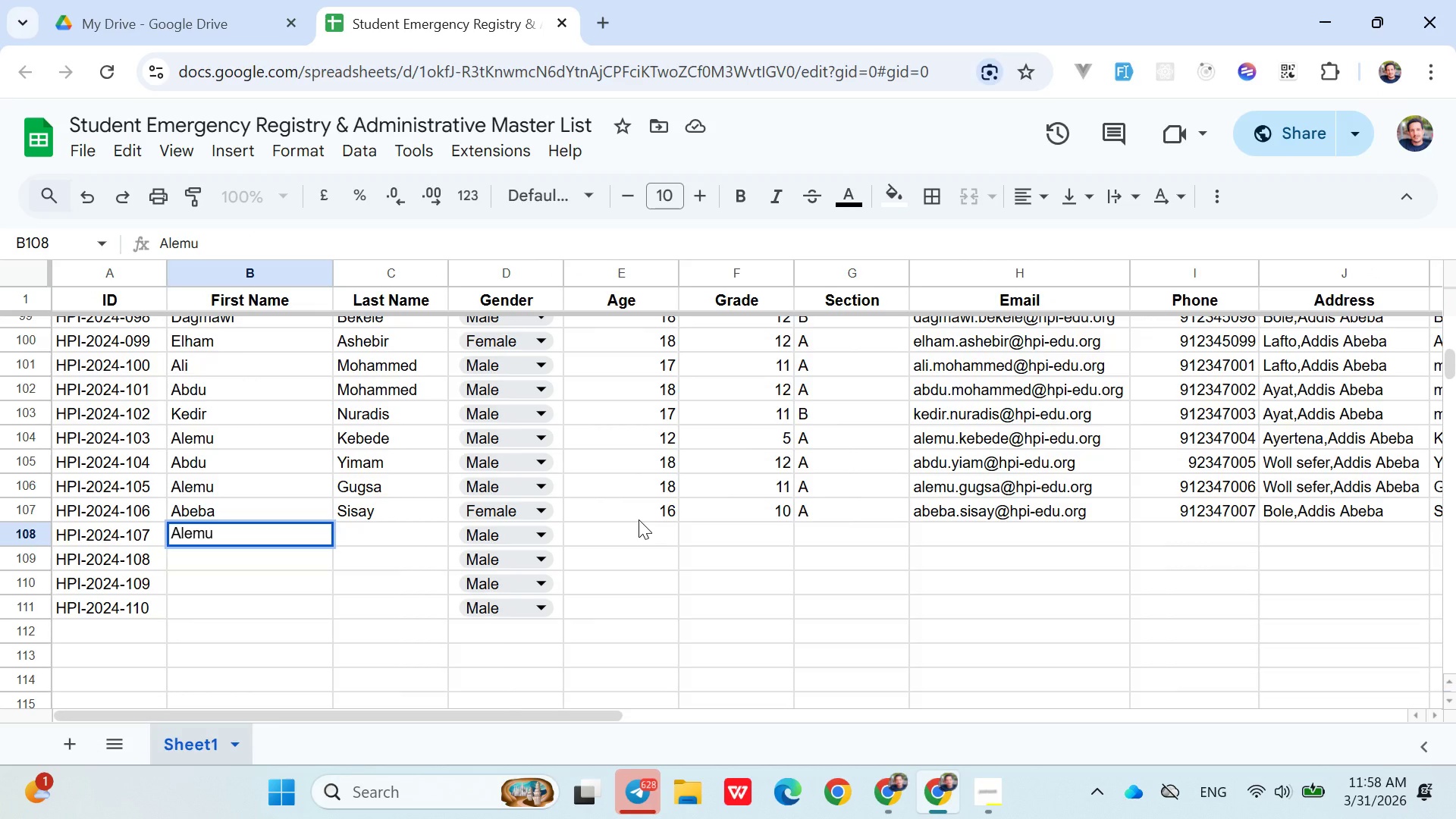 
key(ArrowRight)
 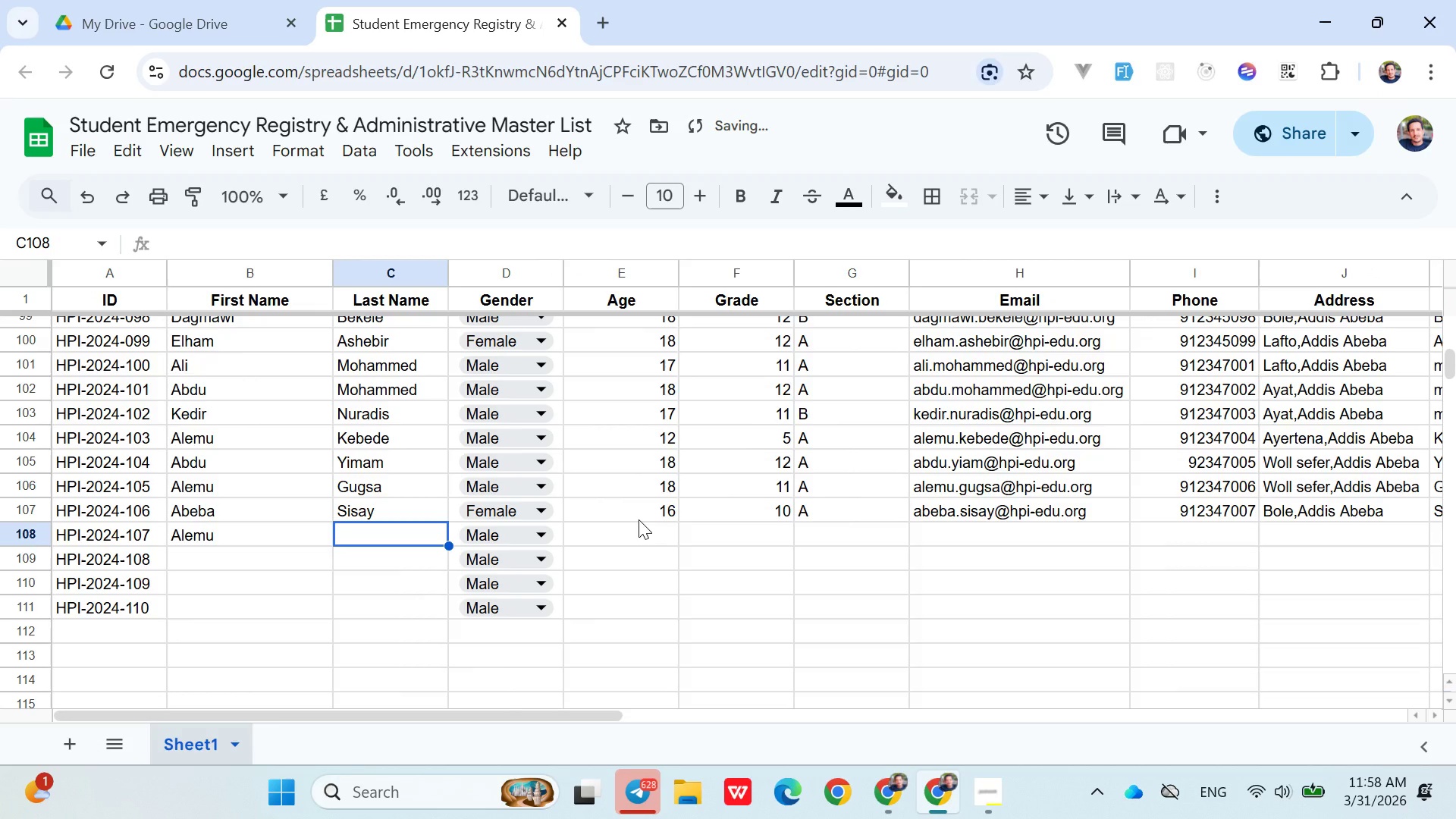 
hold_key(key=ShiftLeft, duration=0.42)
 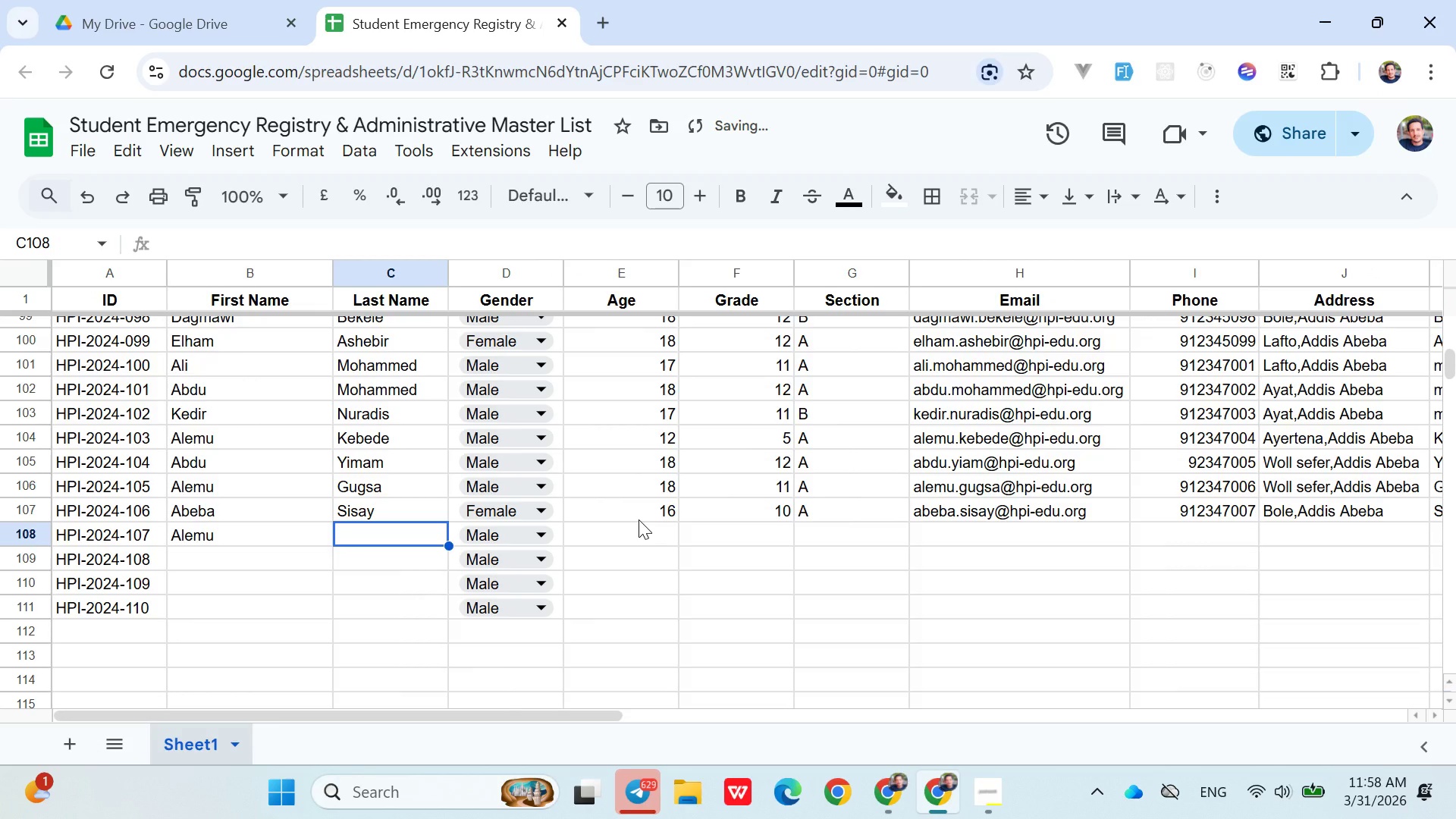 
type(Kasa)
 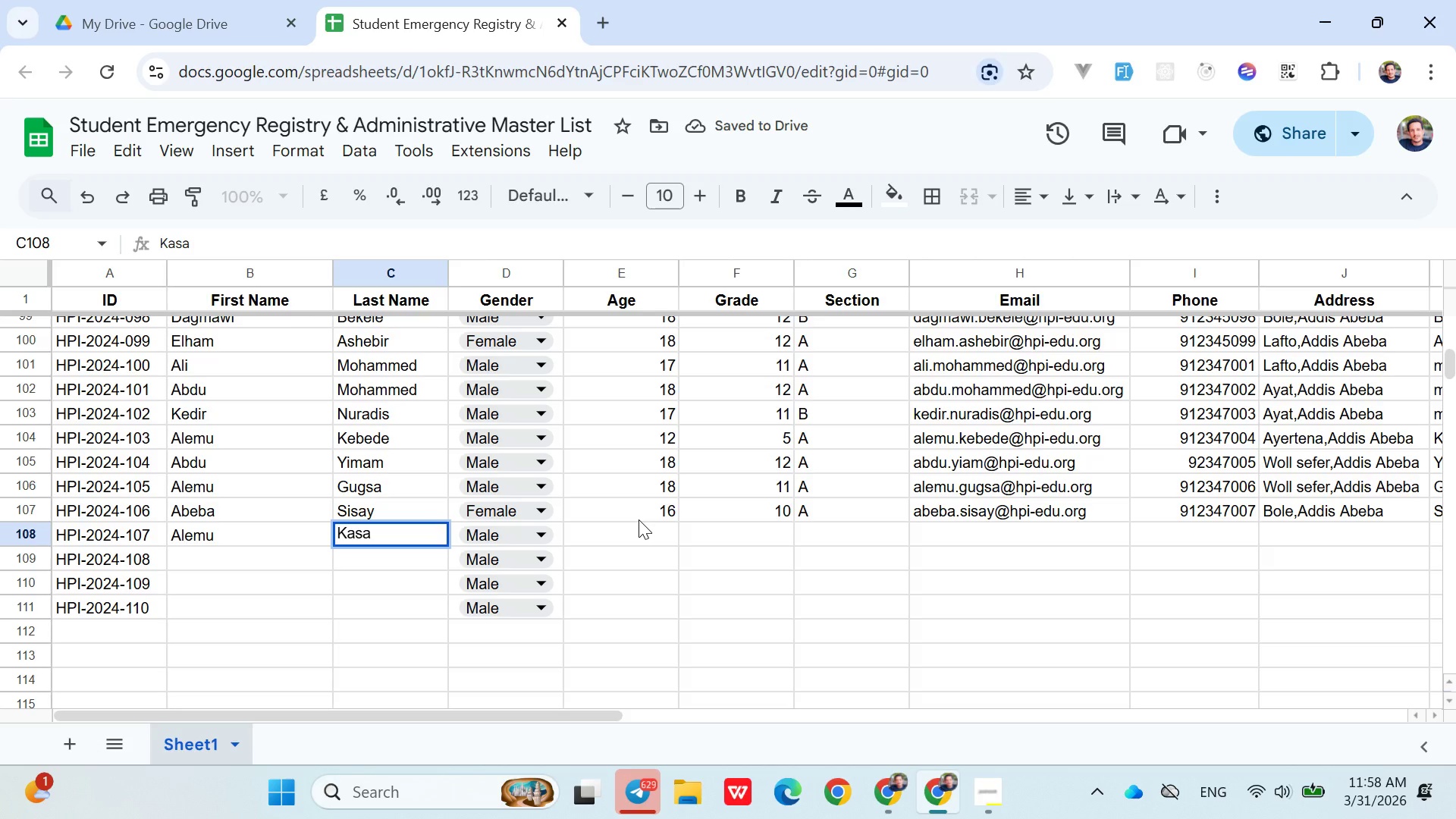 
key(ArrowRight)
 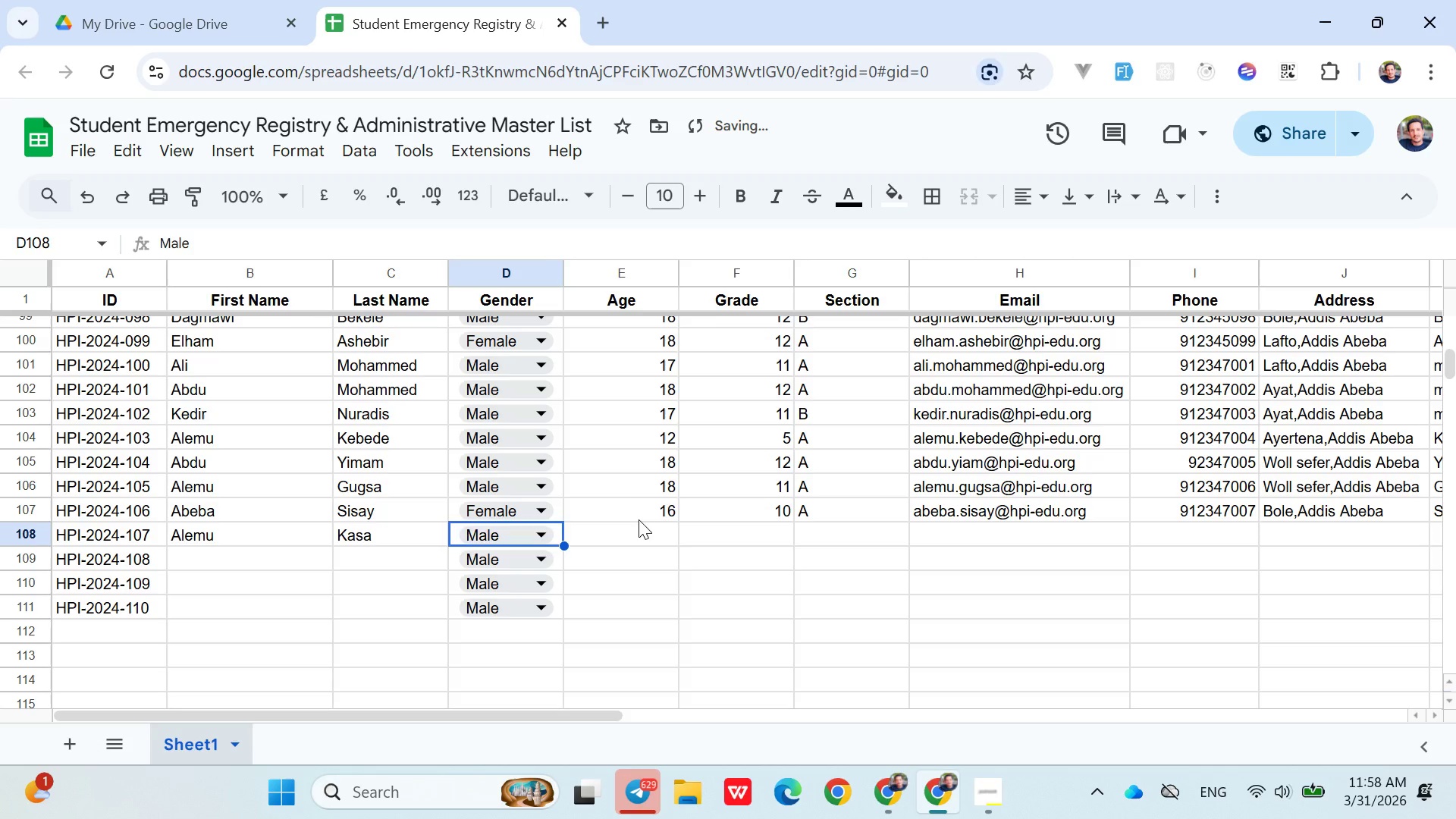 
key(ArrowRight)
 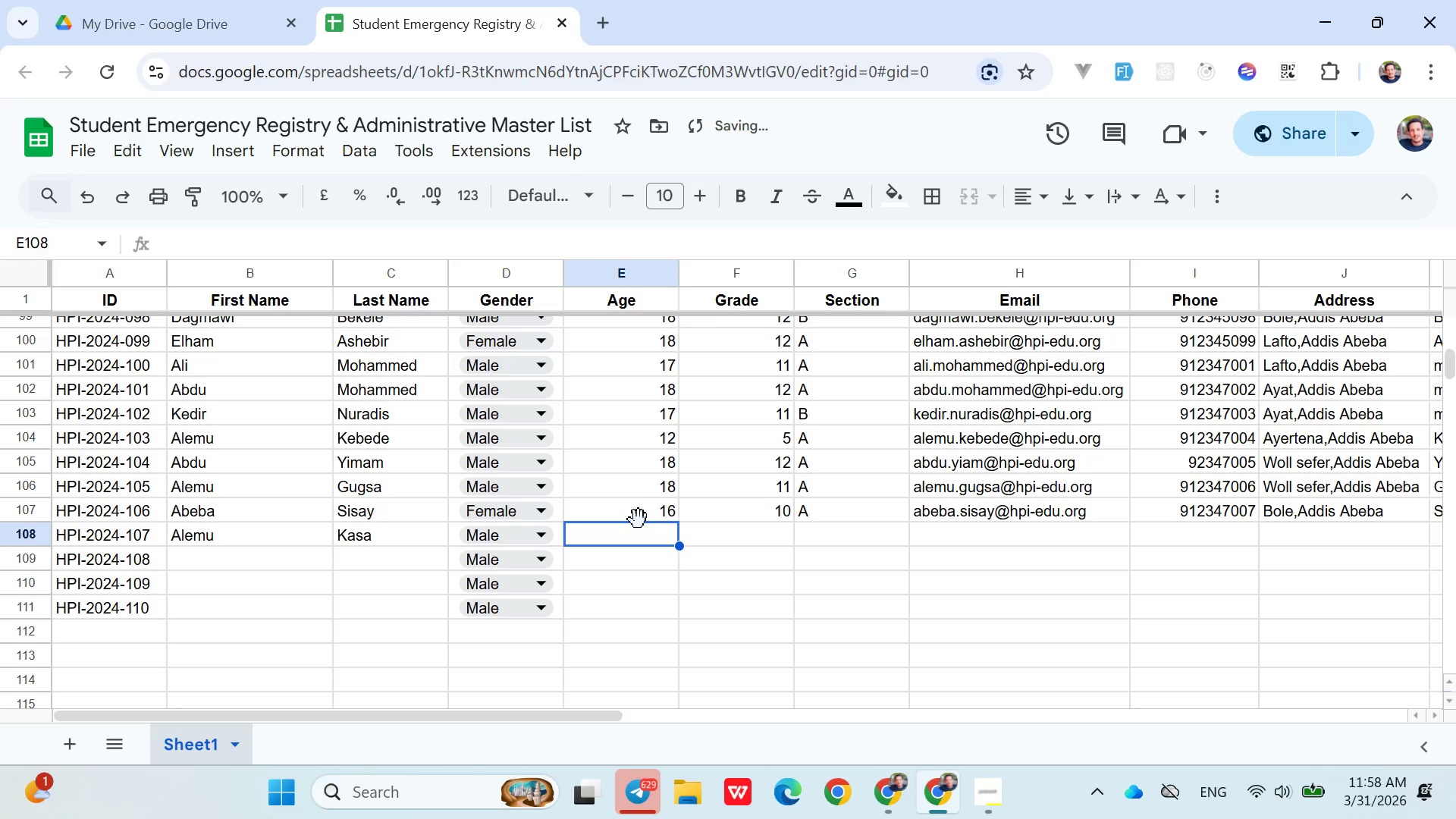 
type(16)
 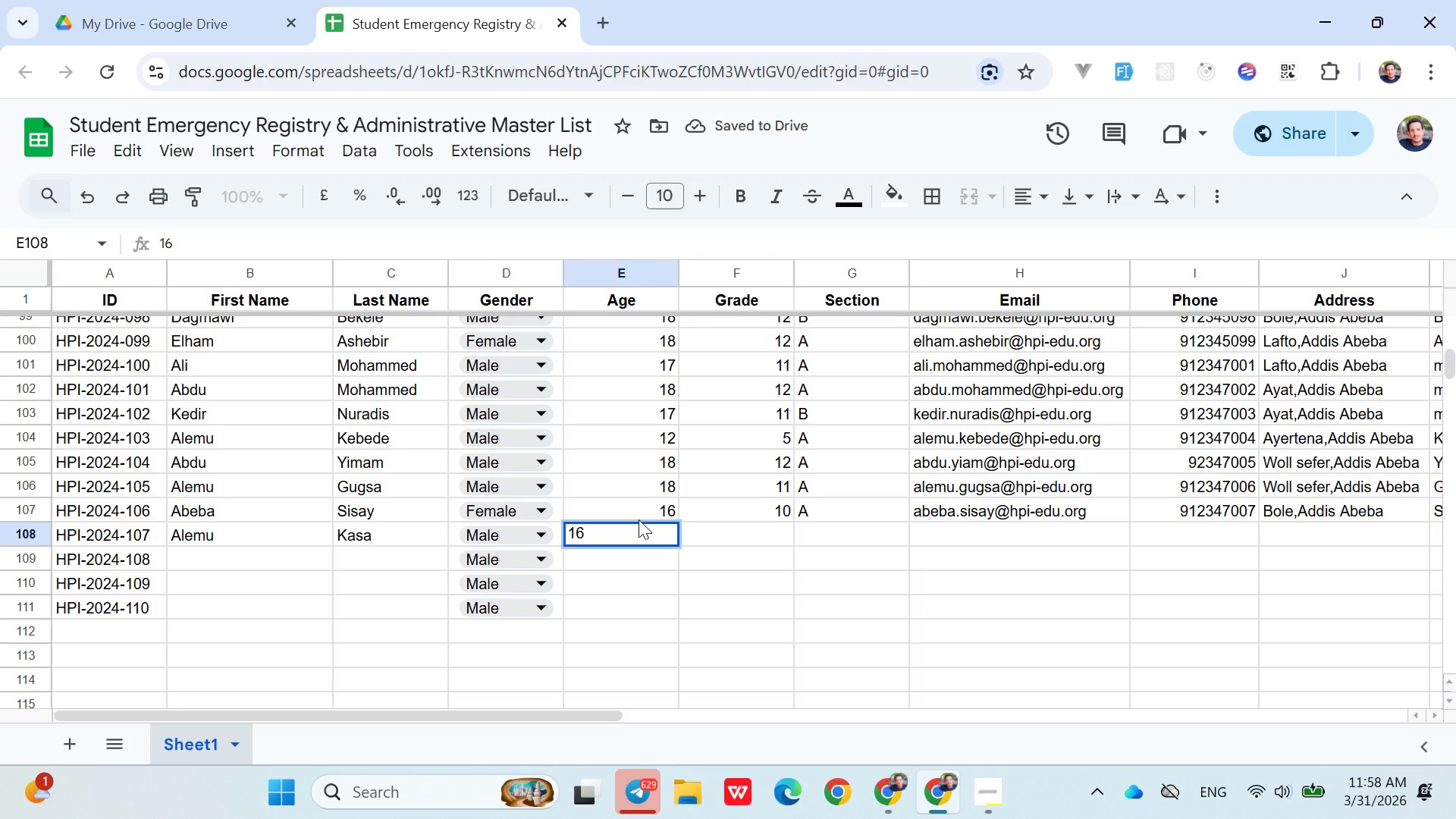 
key(ArrowRight)
 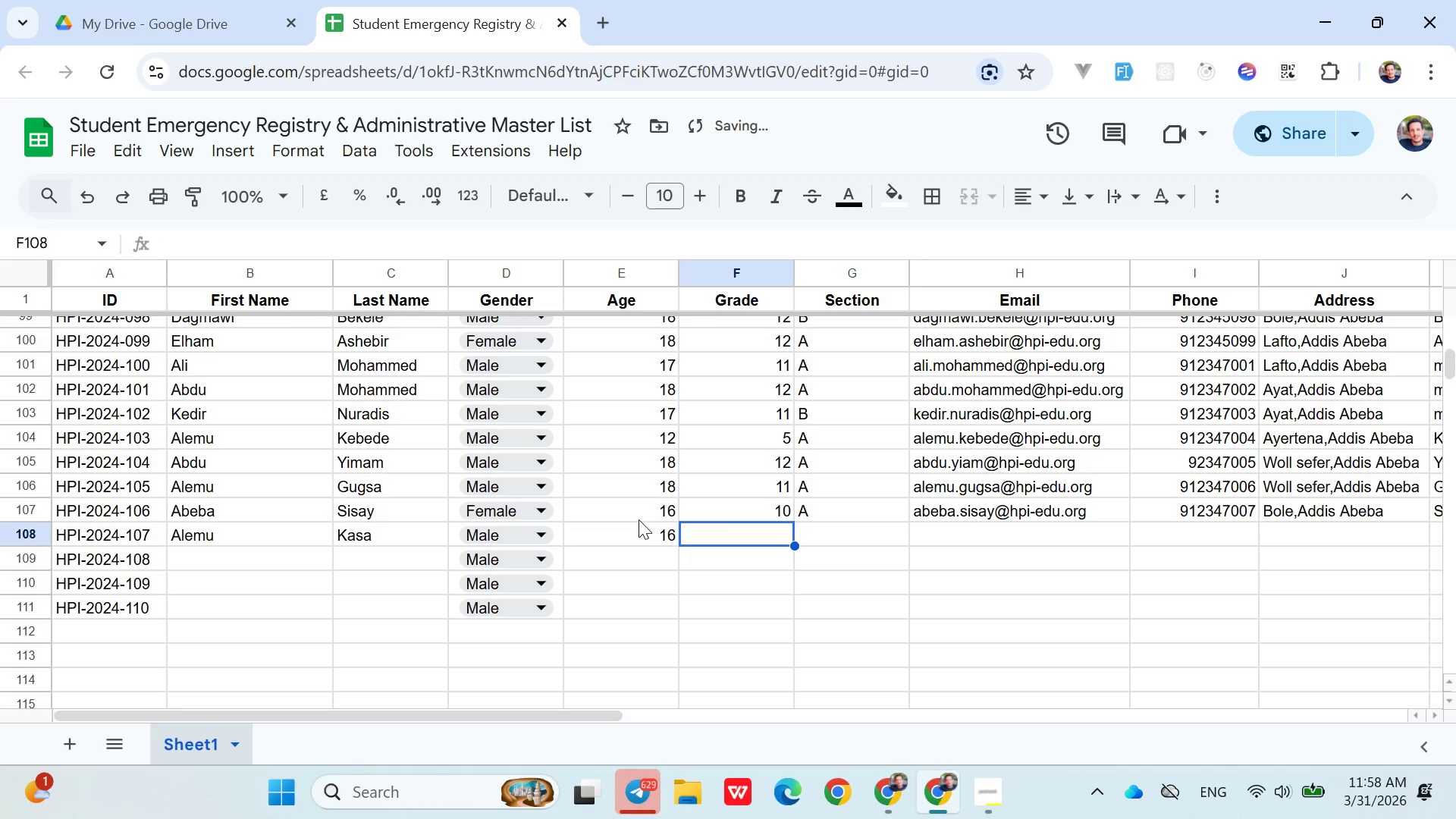 
key(Shift+A)
 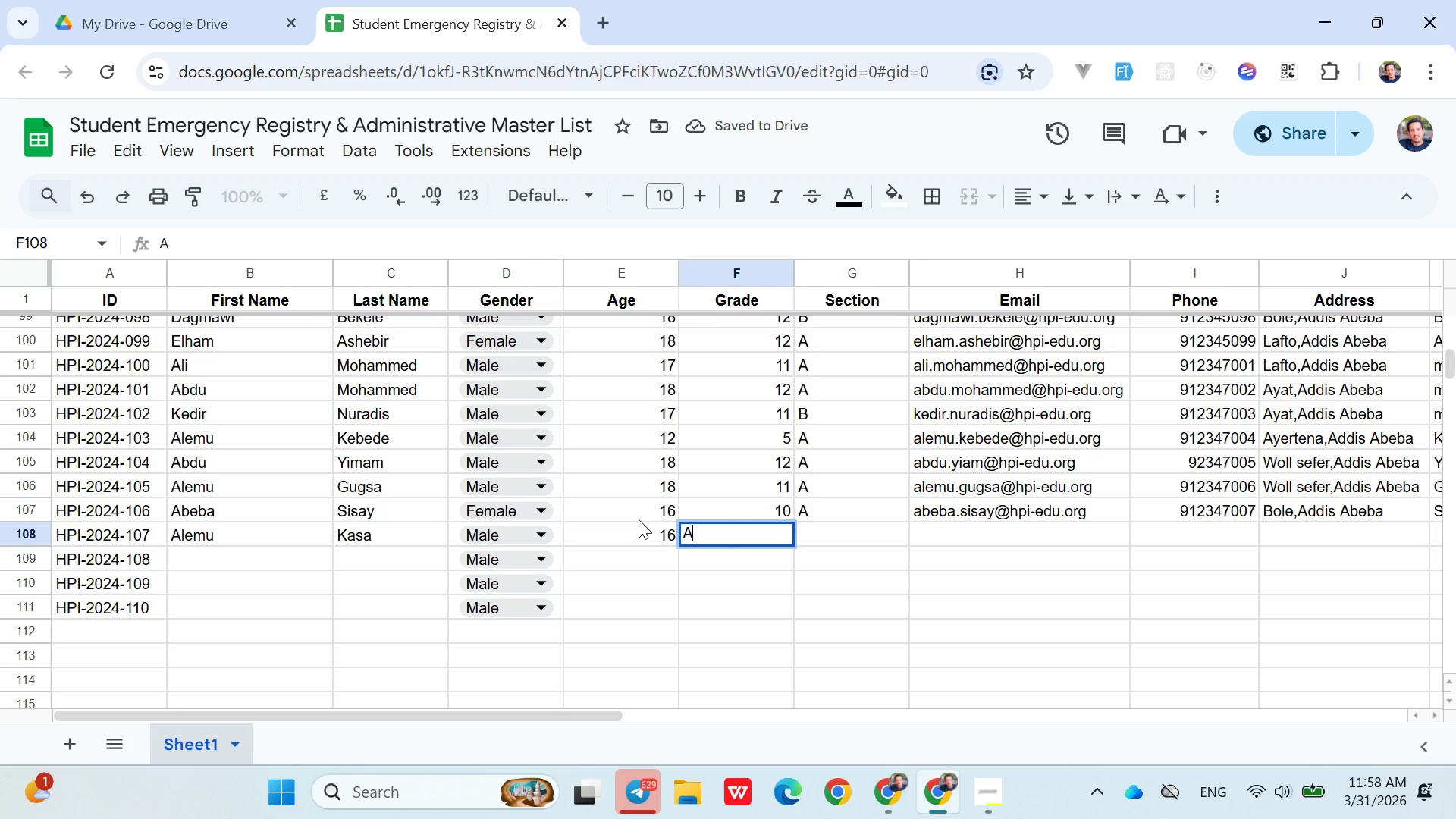 
key(Backspace)
type(10)
 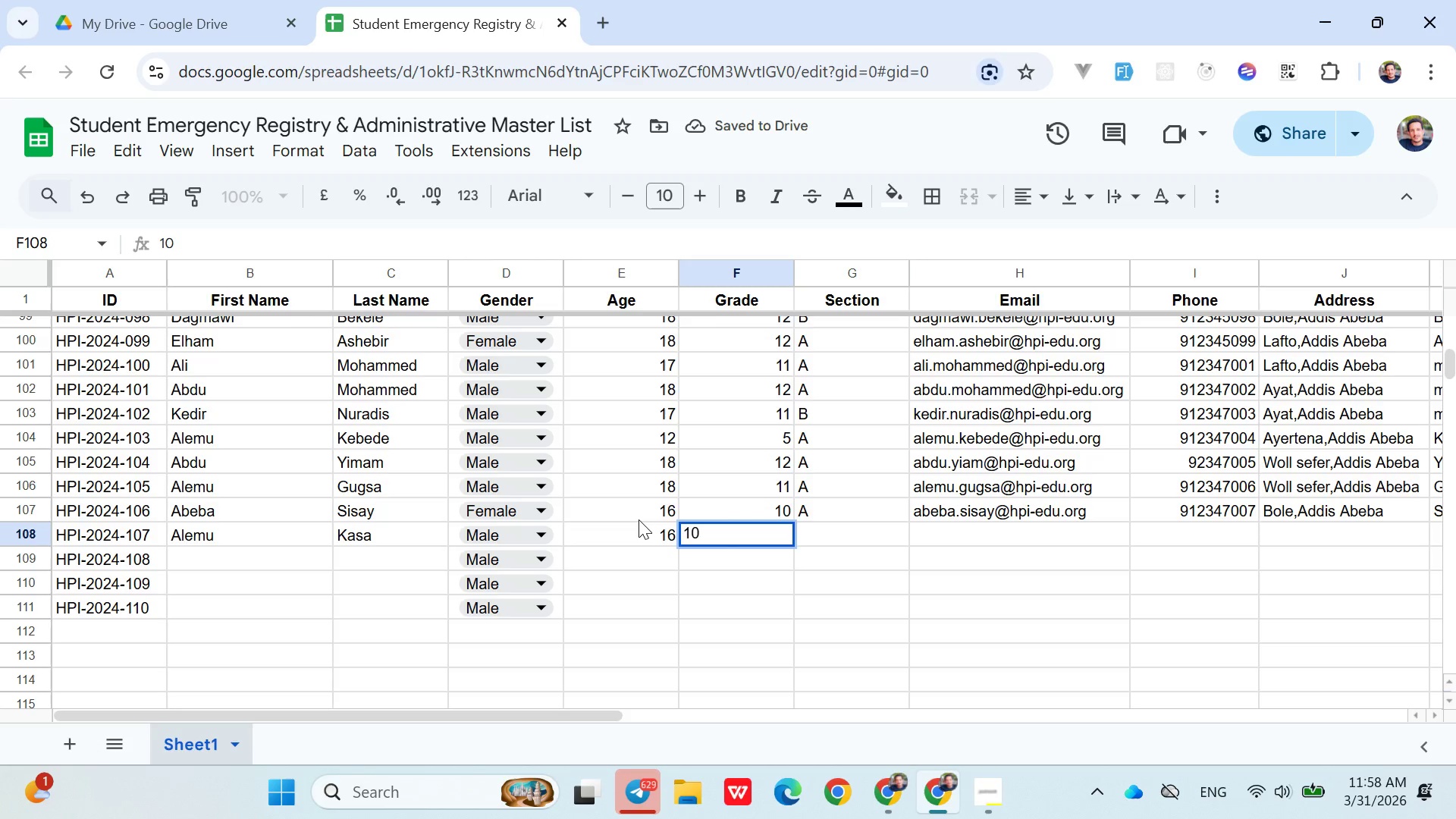 
key(ArrowRight)
 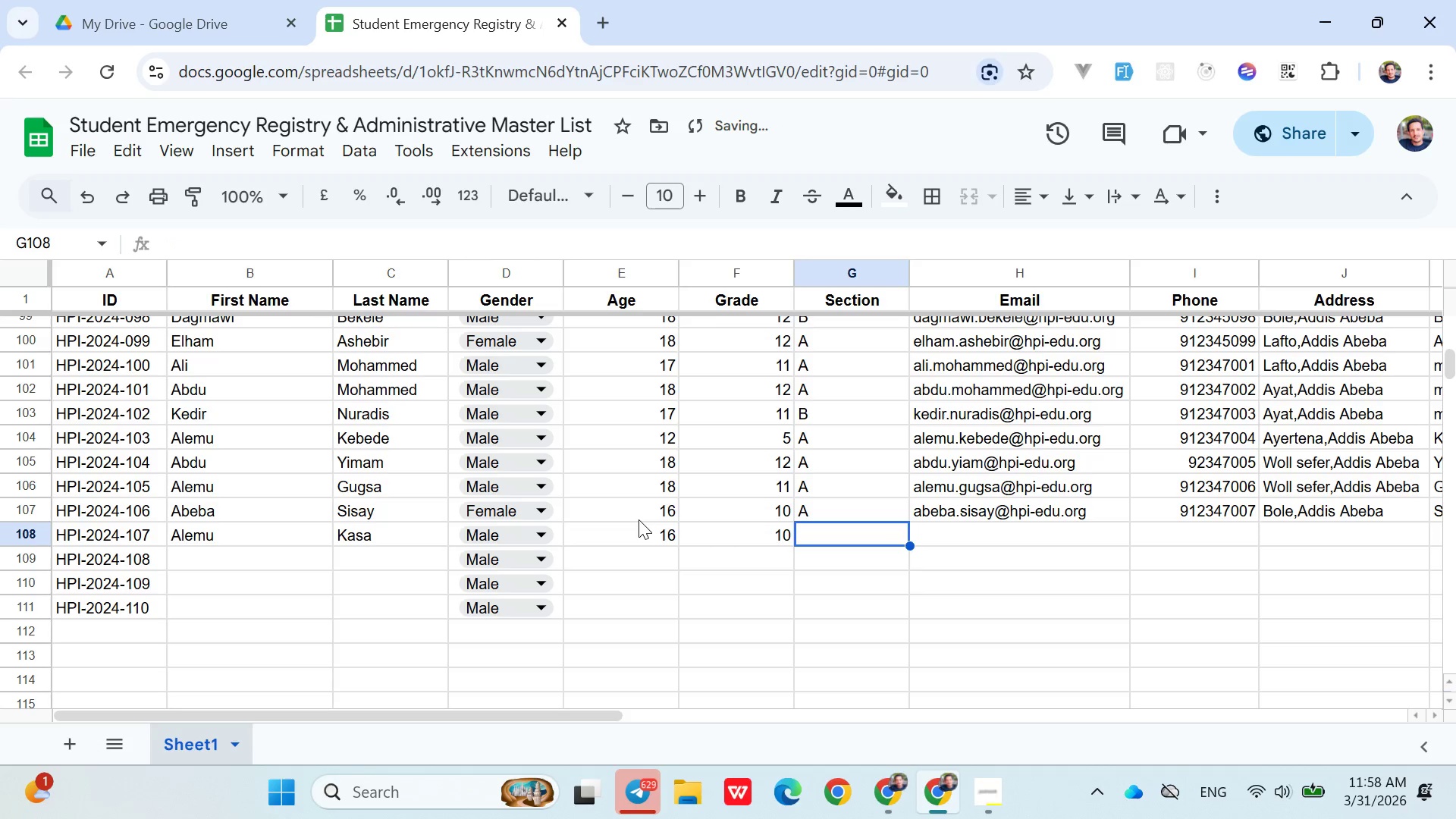 
key(Shift+B)
 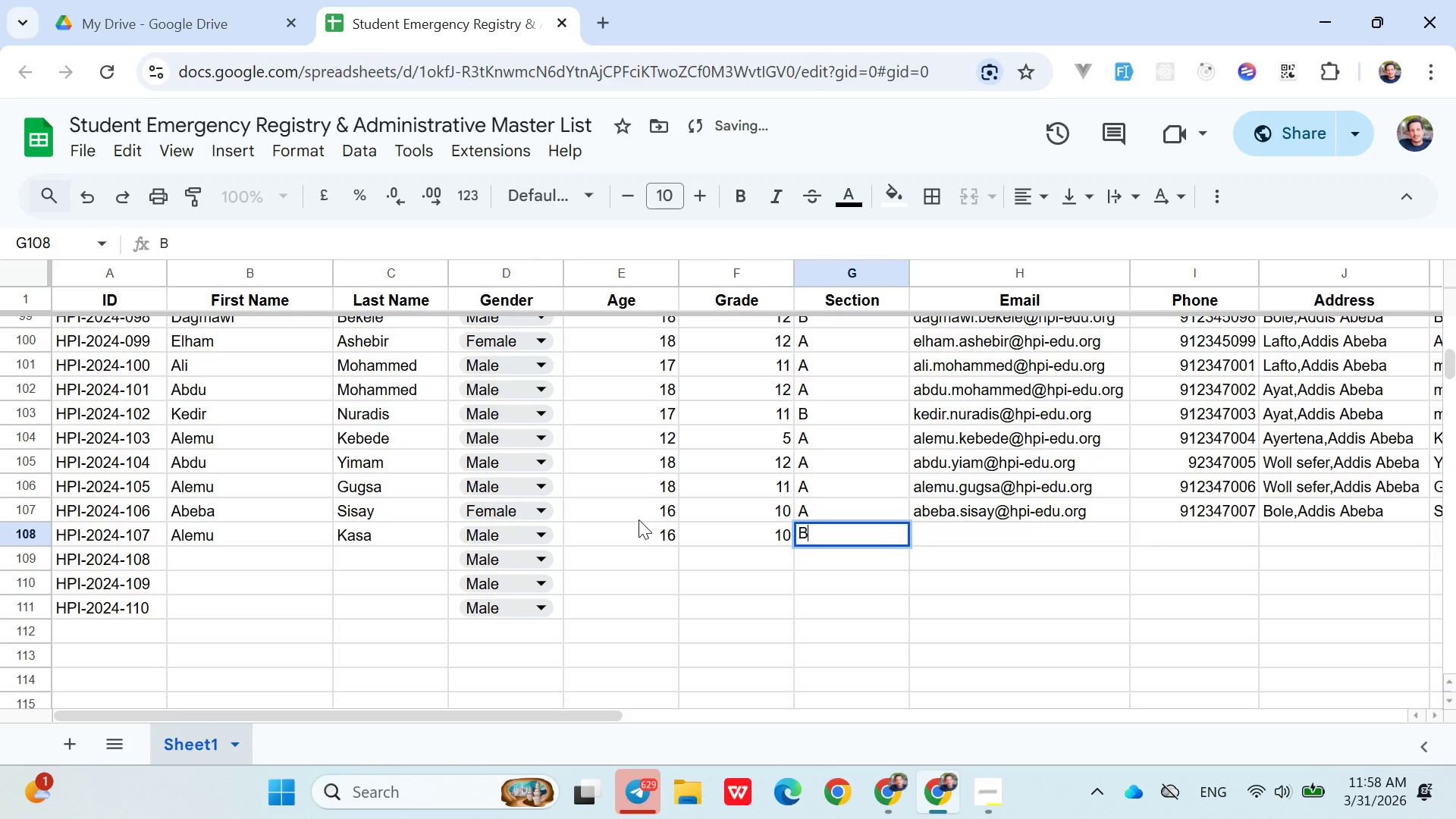 
key(ArrowRight)
 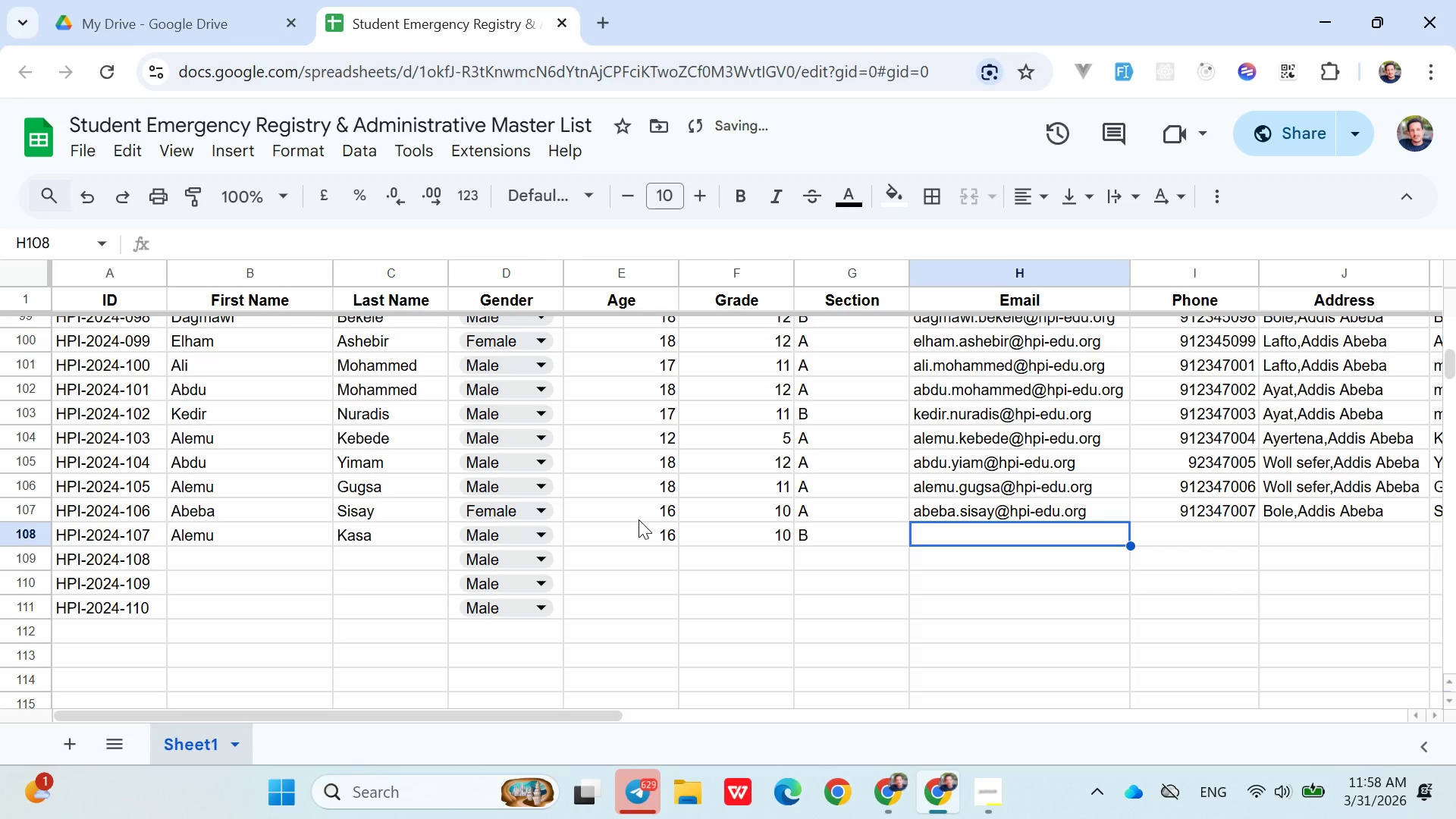 
type(alemu.kasa)
 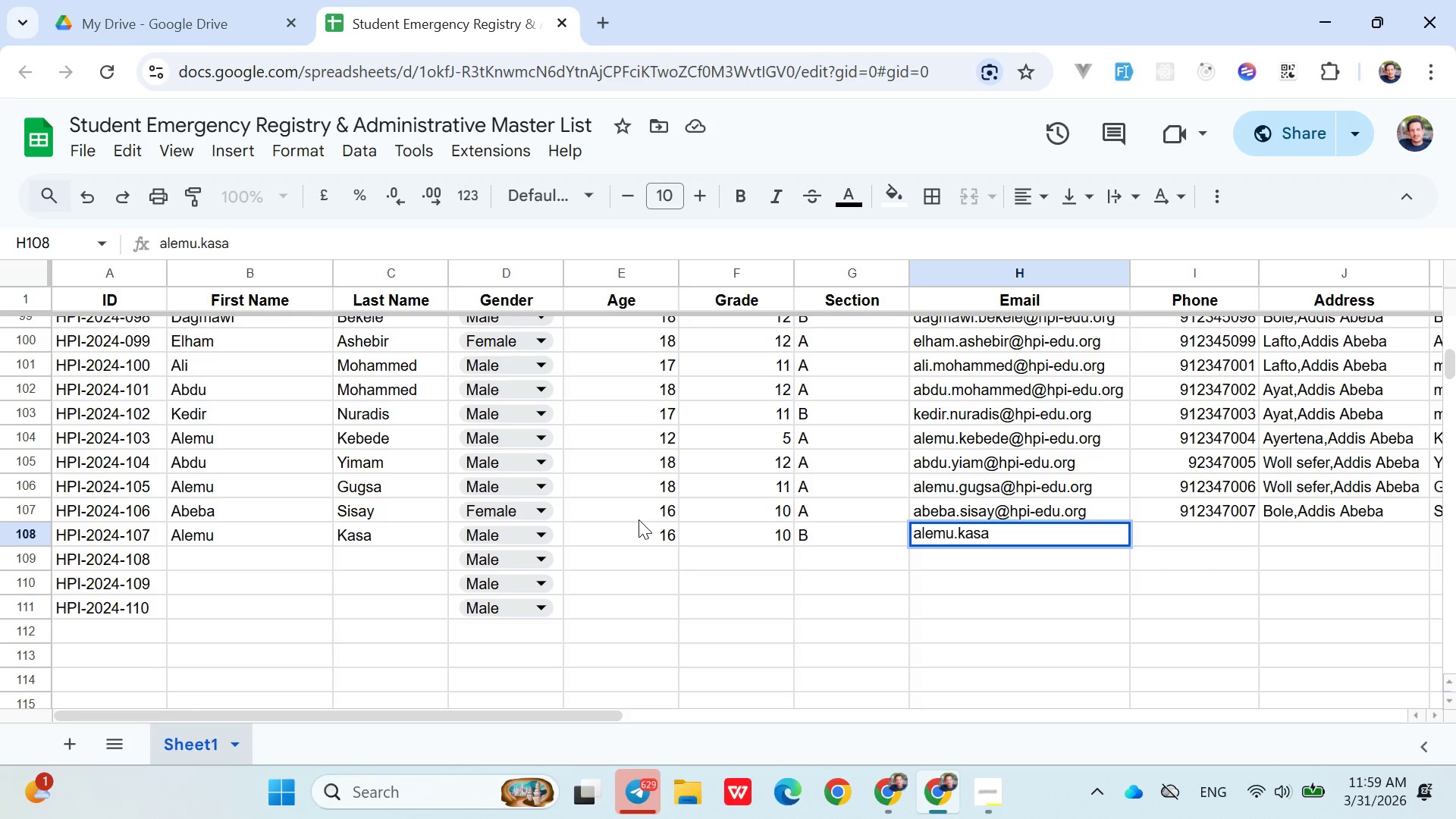 
wait(10.34)
 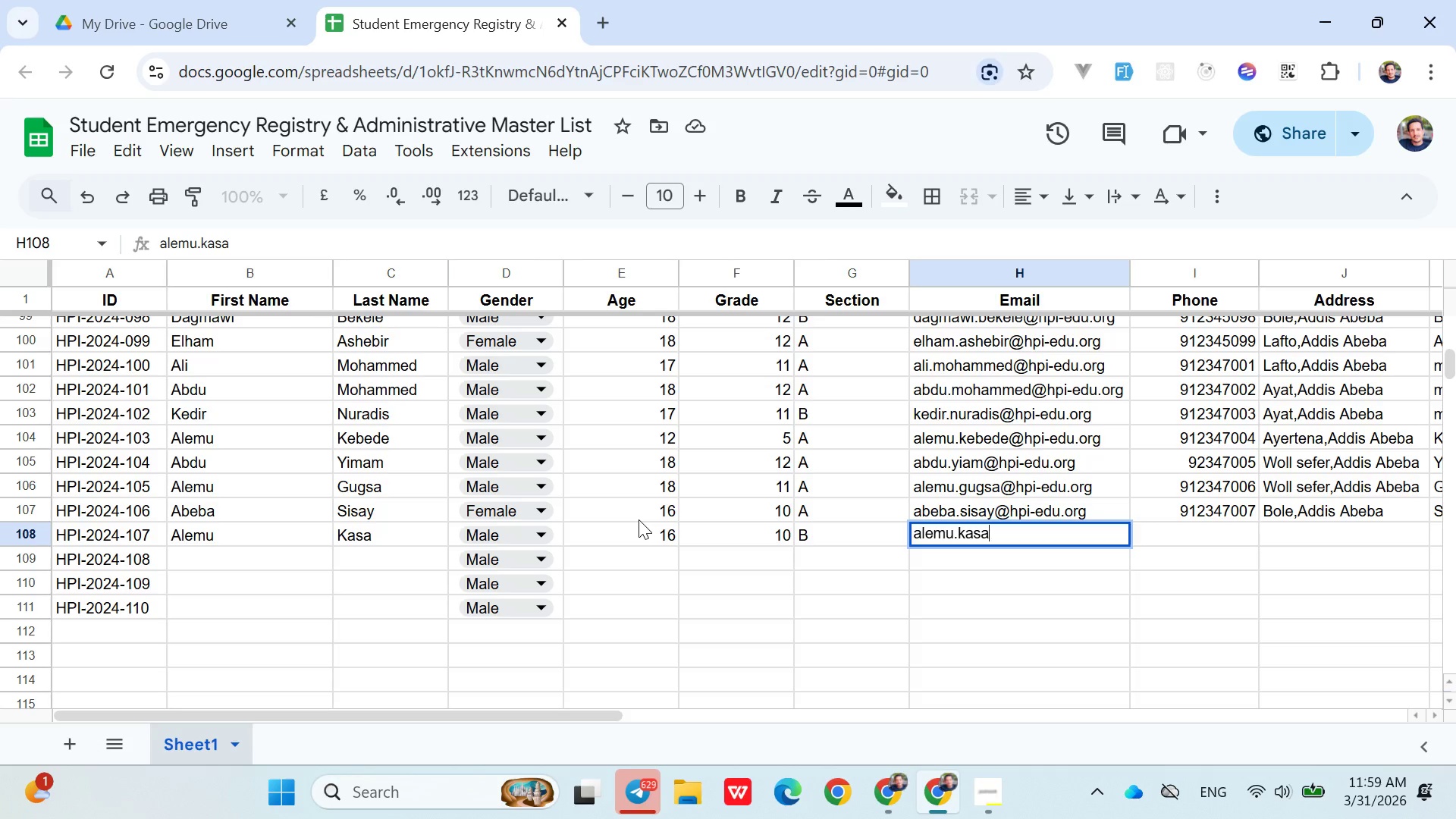 
type(@hpi-edu.org)
 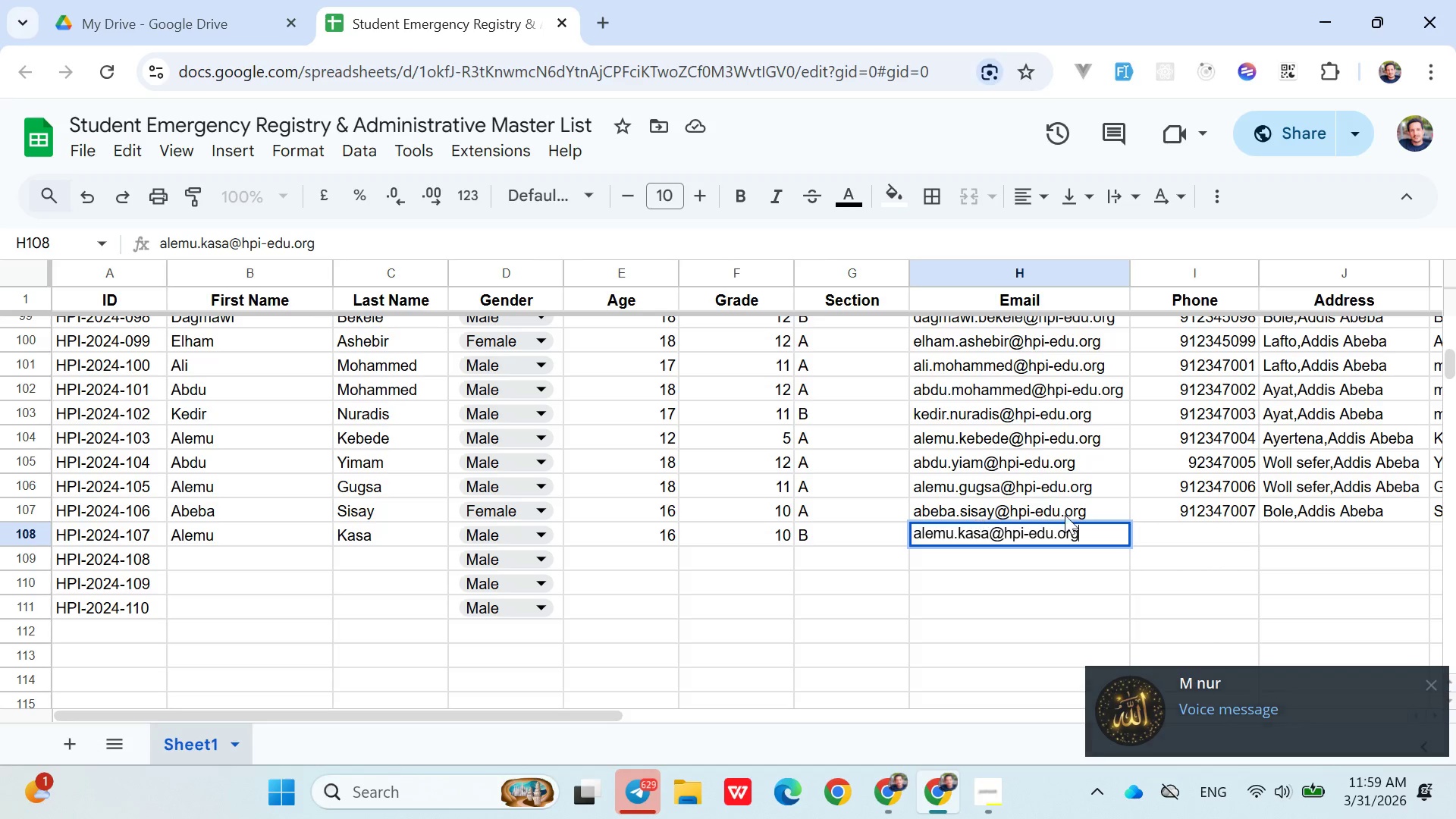 
left_click([1179, 541])
 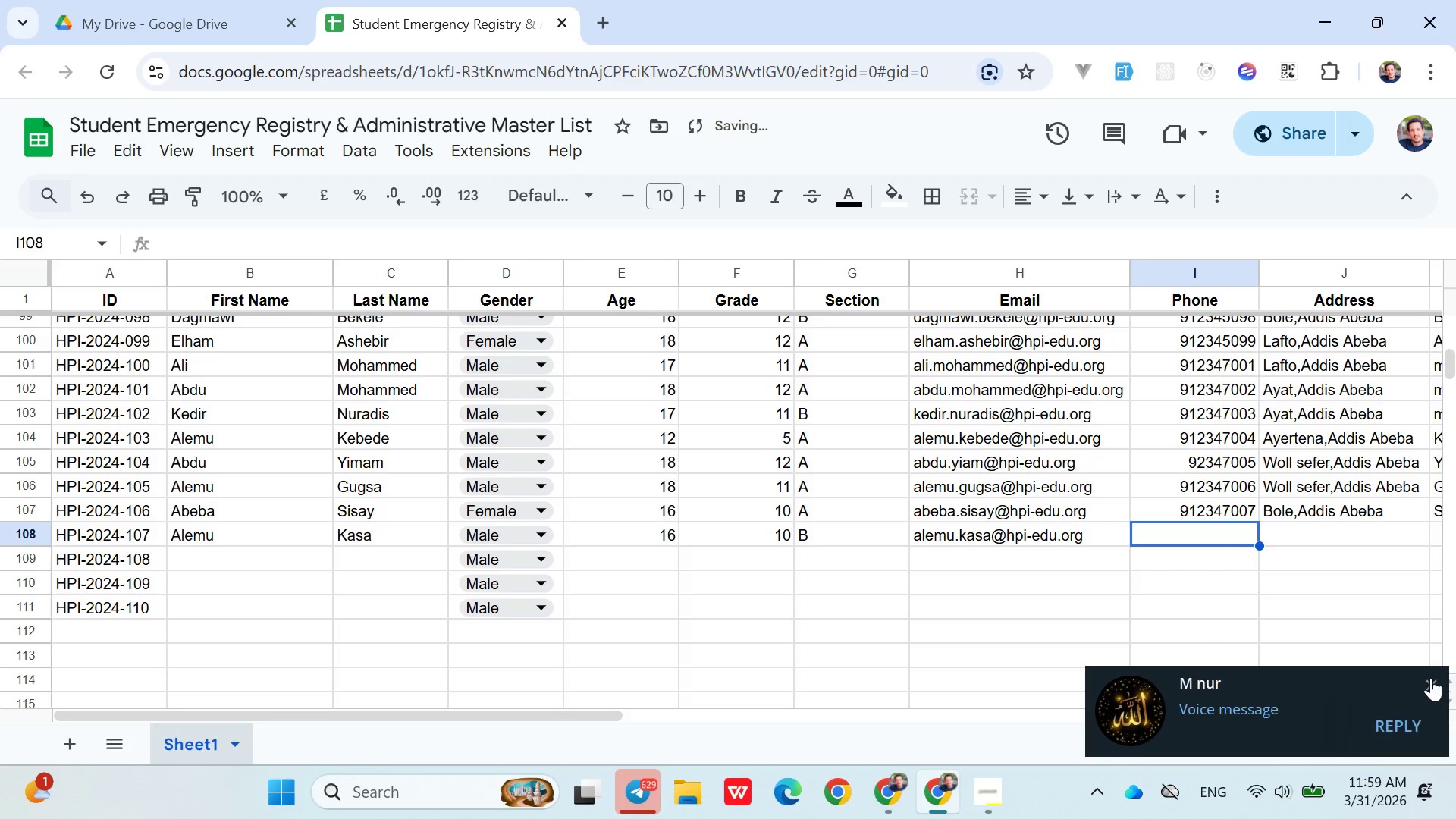 
left_click([1431, 679])
 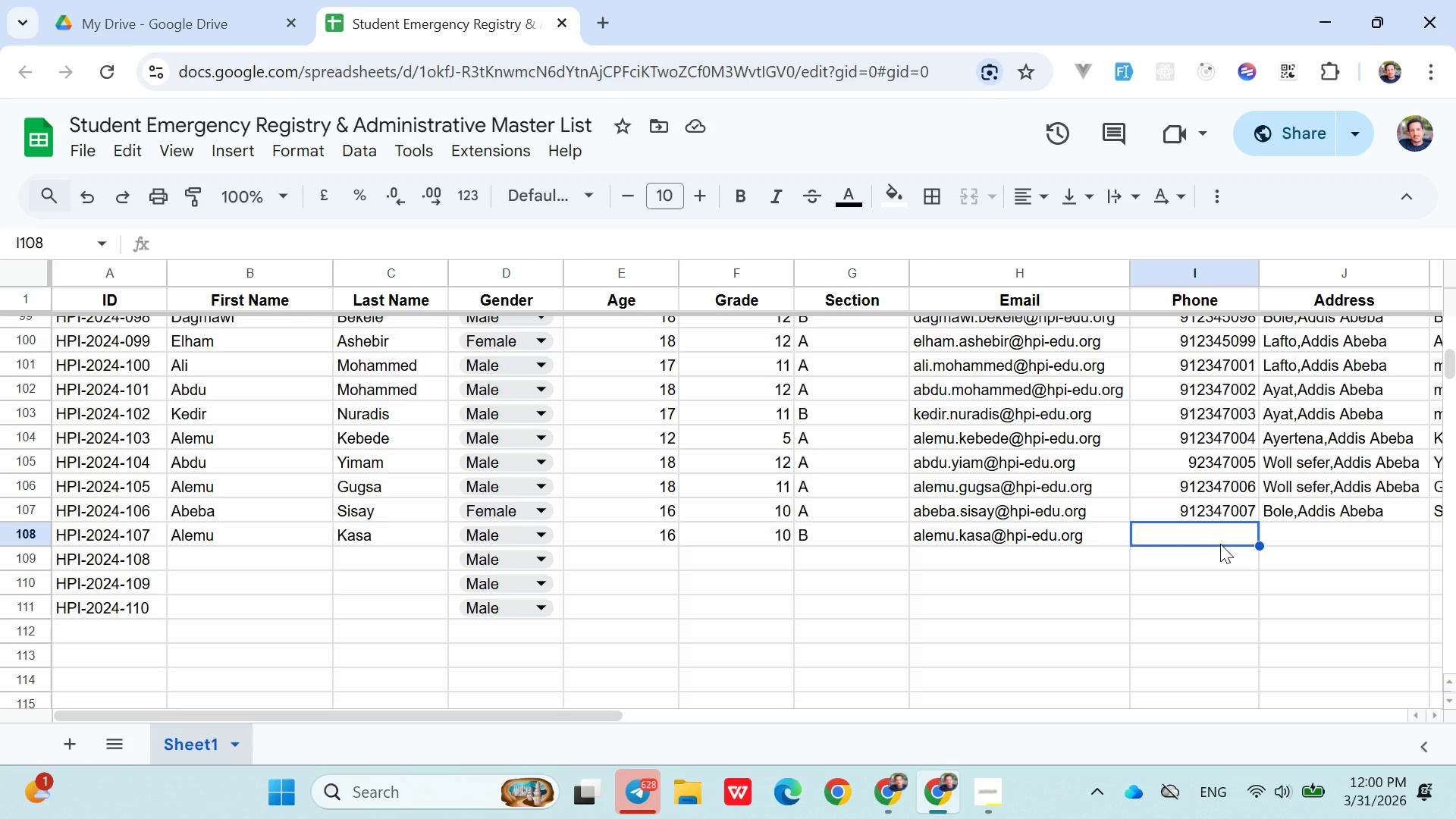 
wait(53.53)
 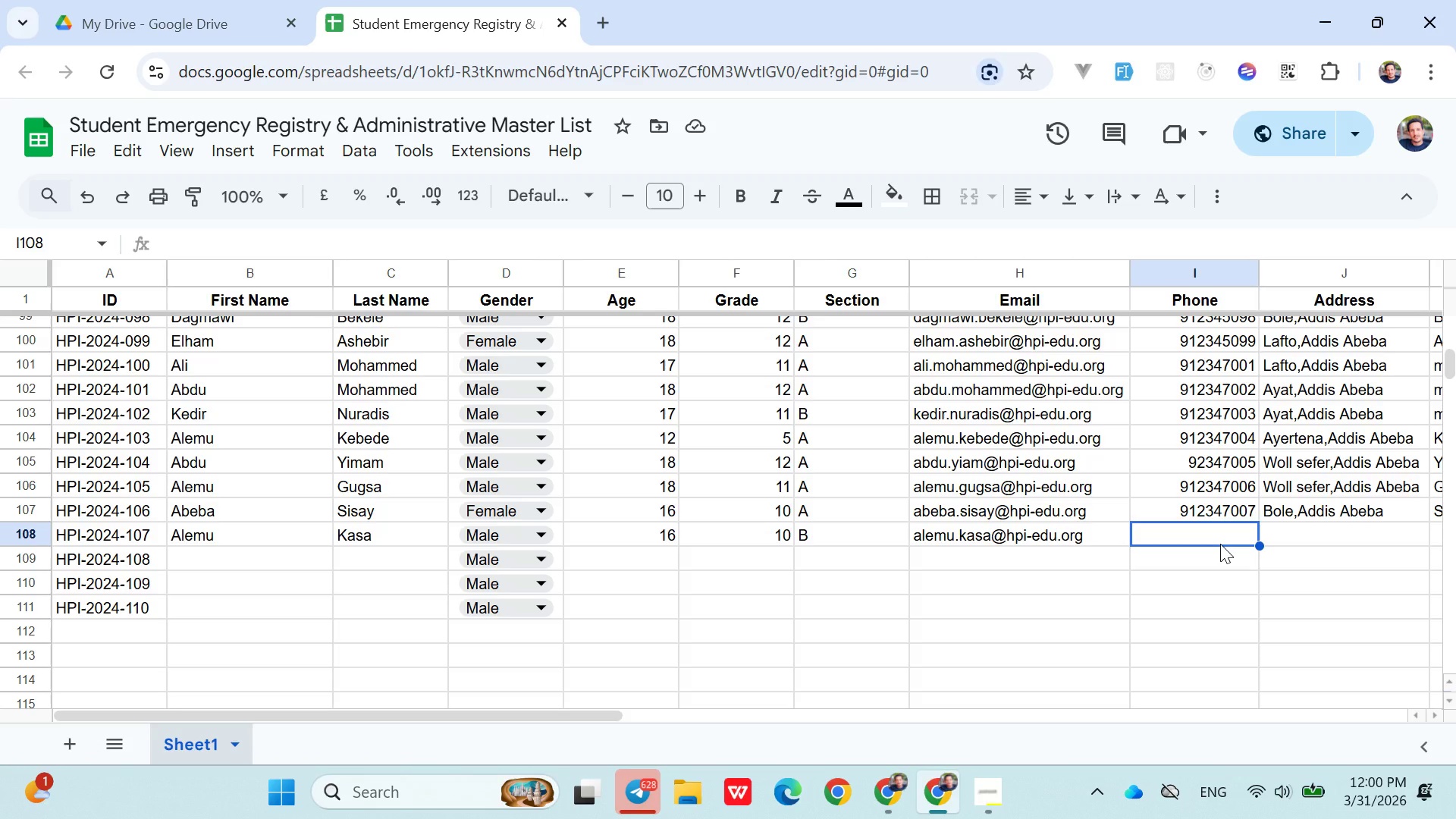 
type(0912347008)
 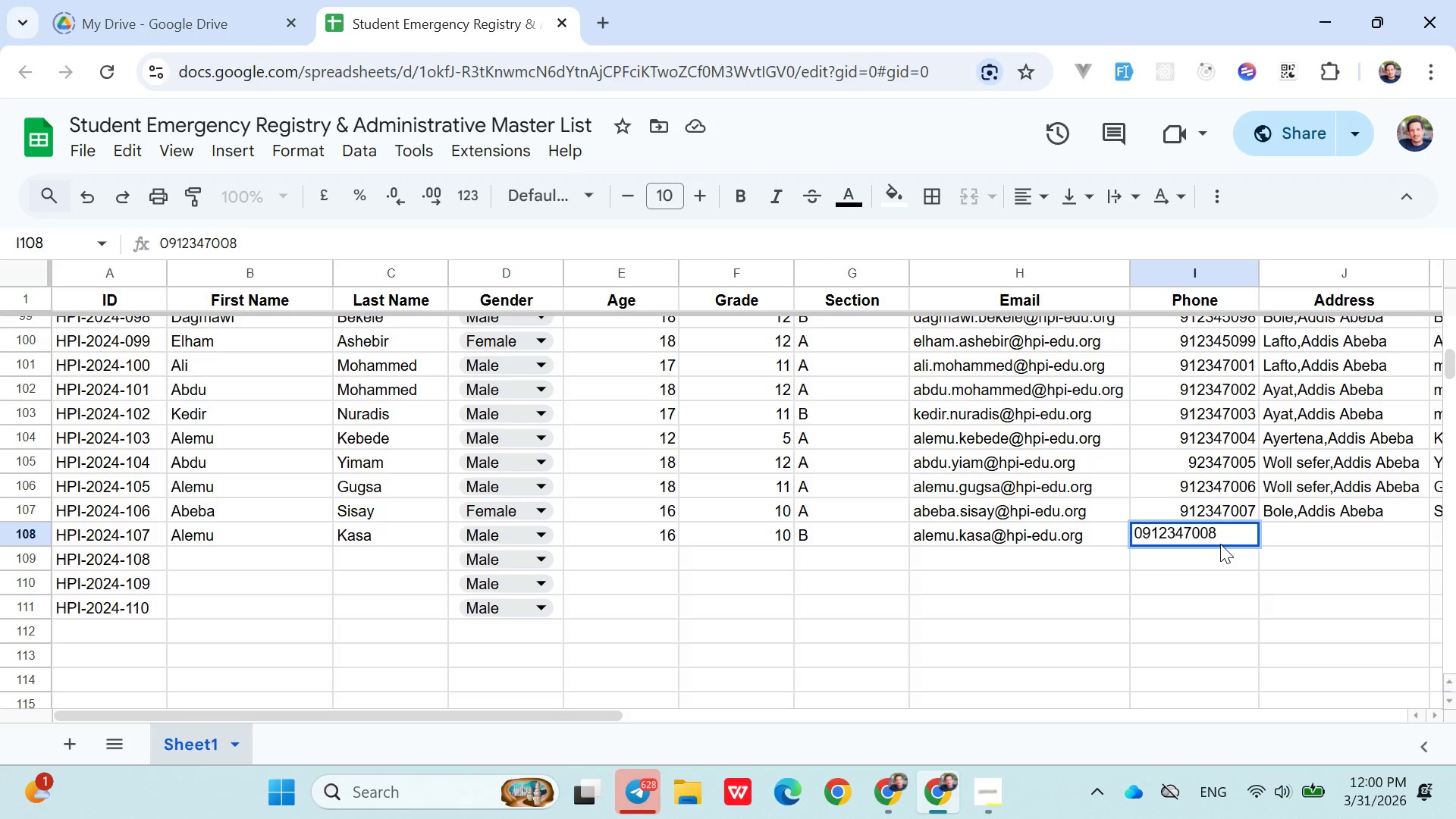 
key(ArrowRight)
 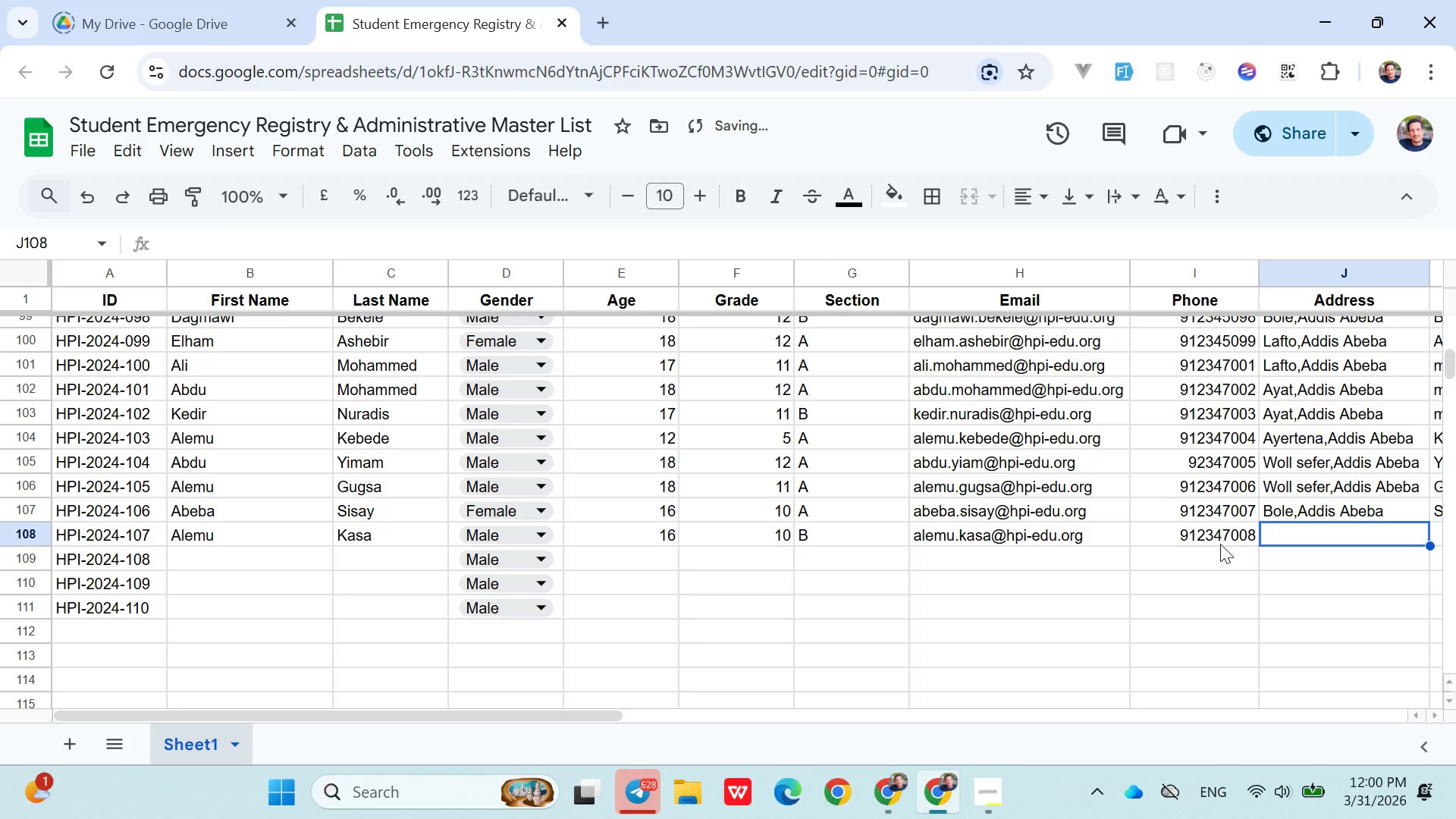 
type(Bol)
 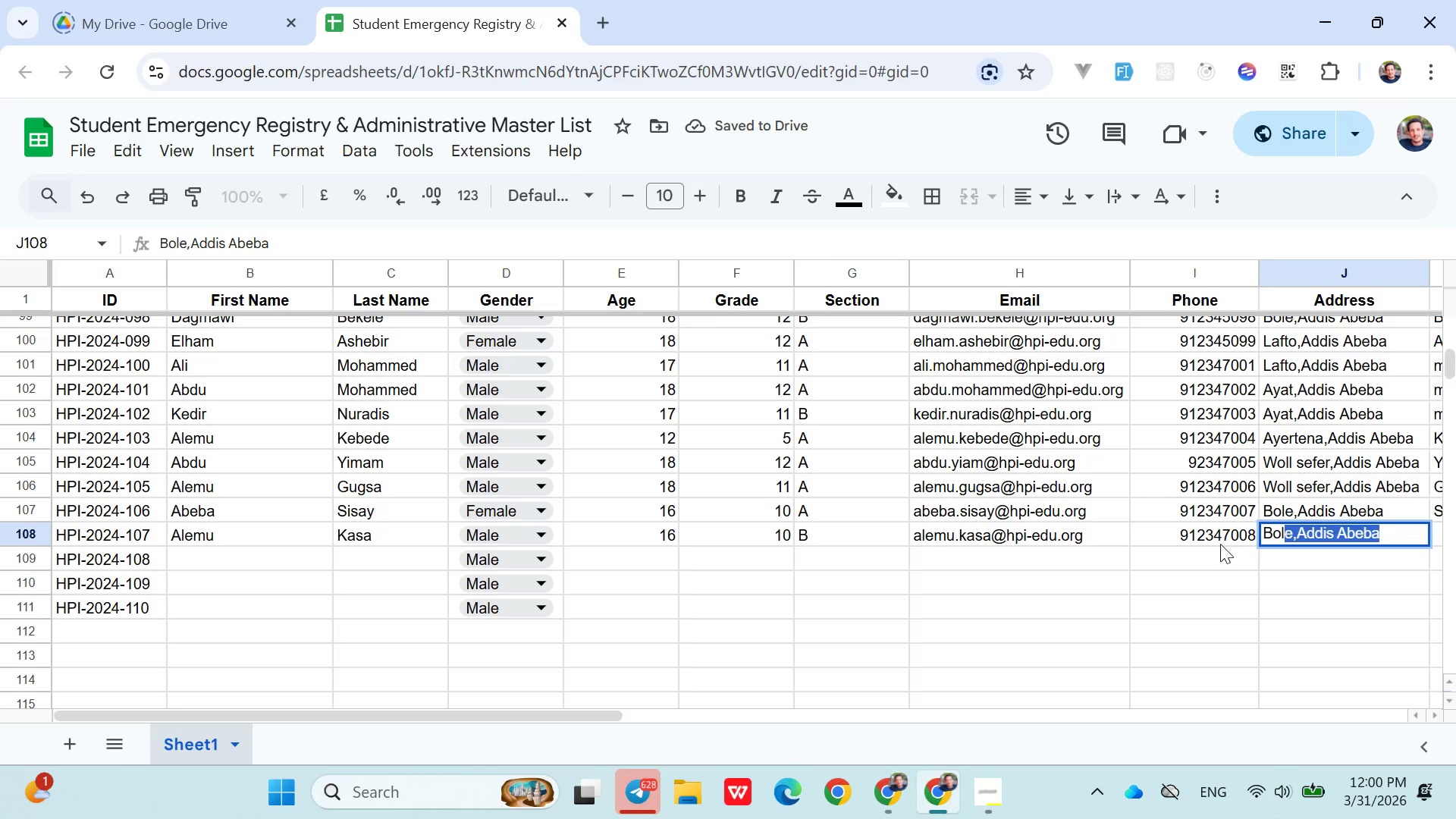 
key(ArrowRight)
 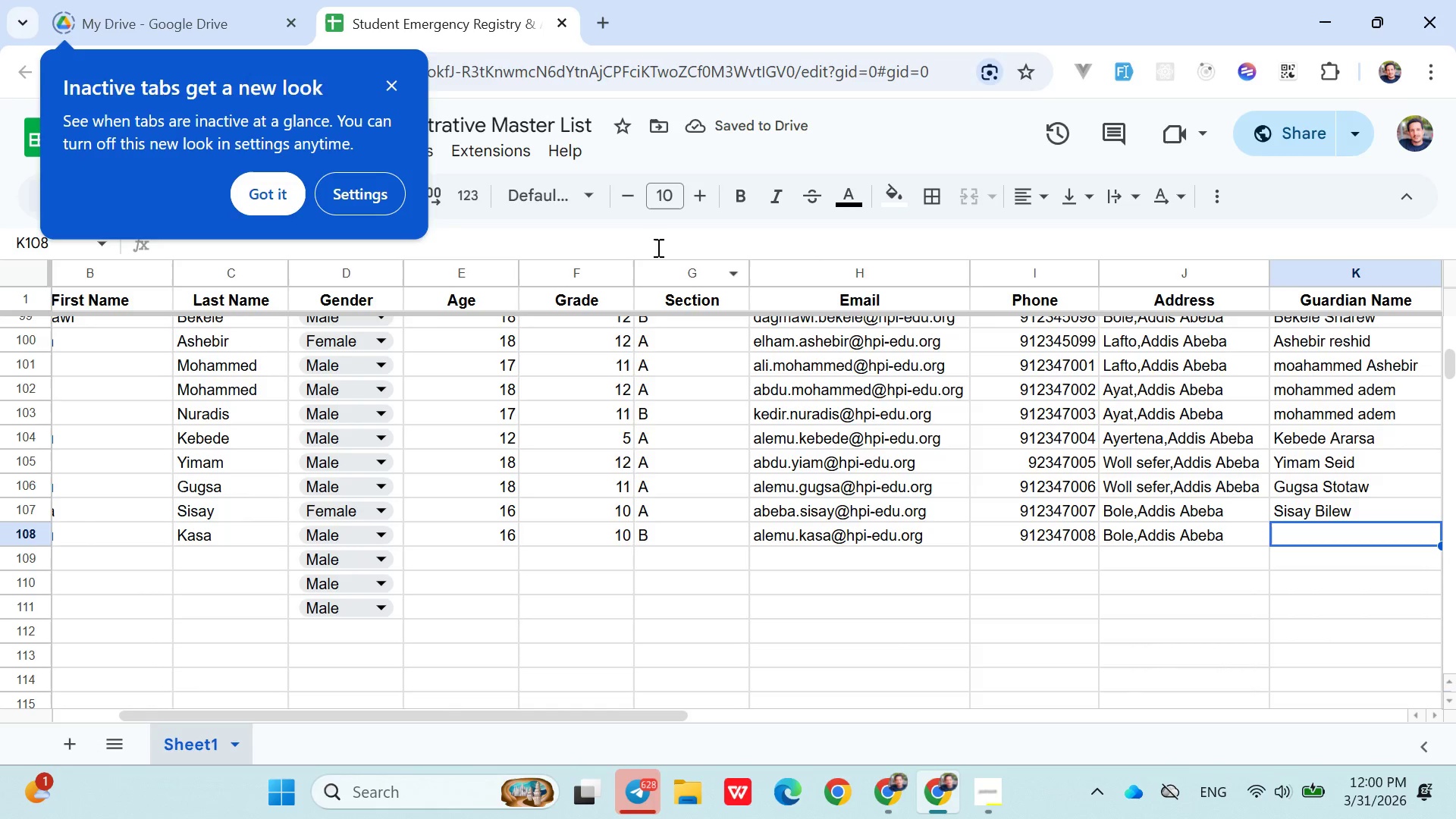 
left_click([390, 84])
 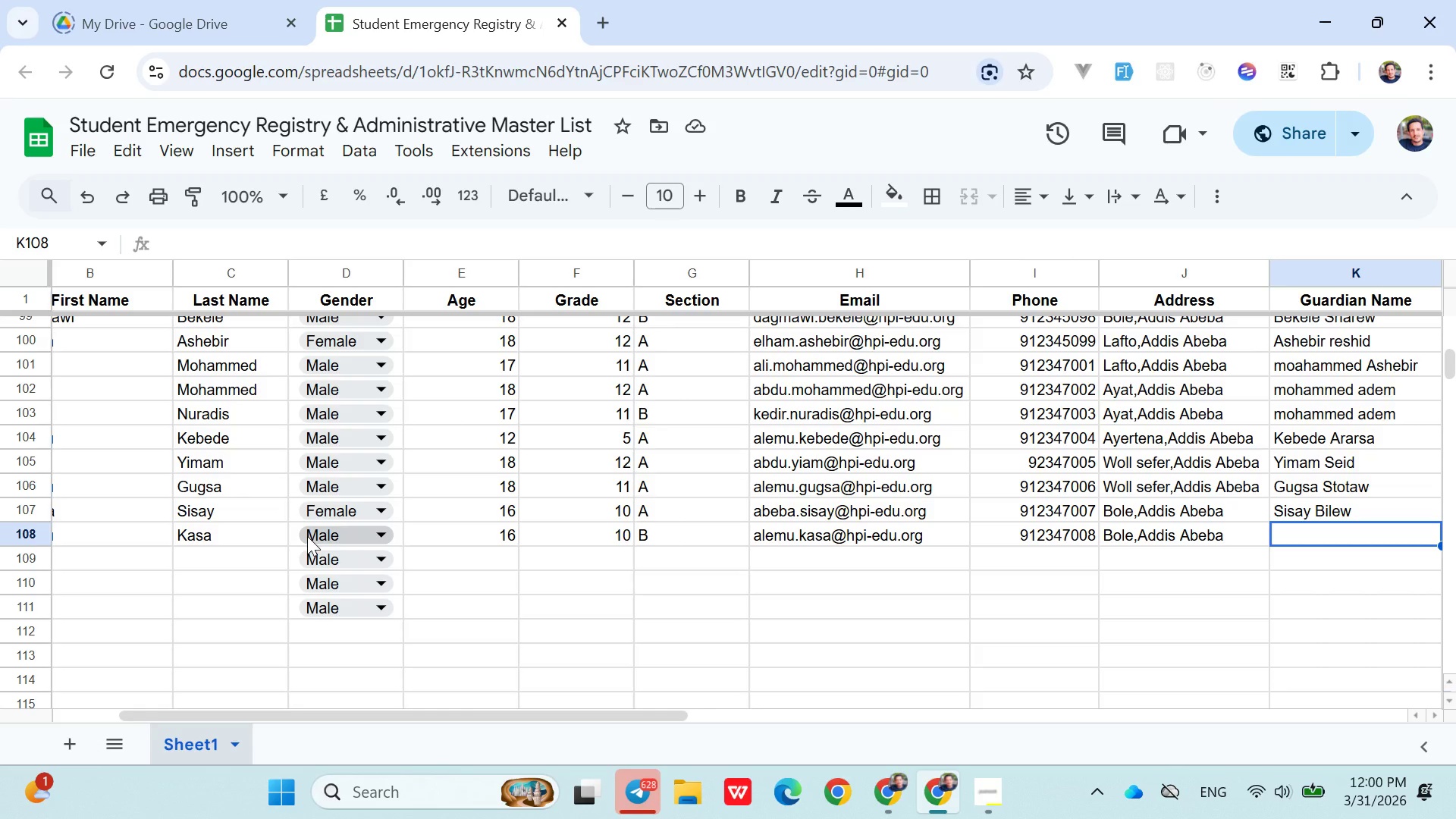 
type(Kasa )
 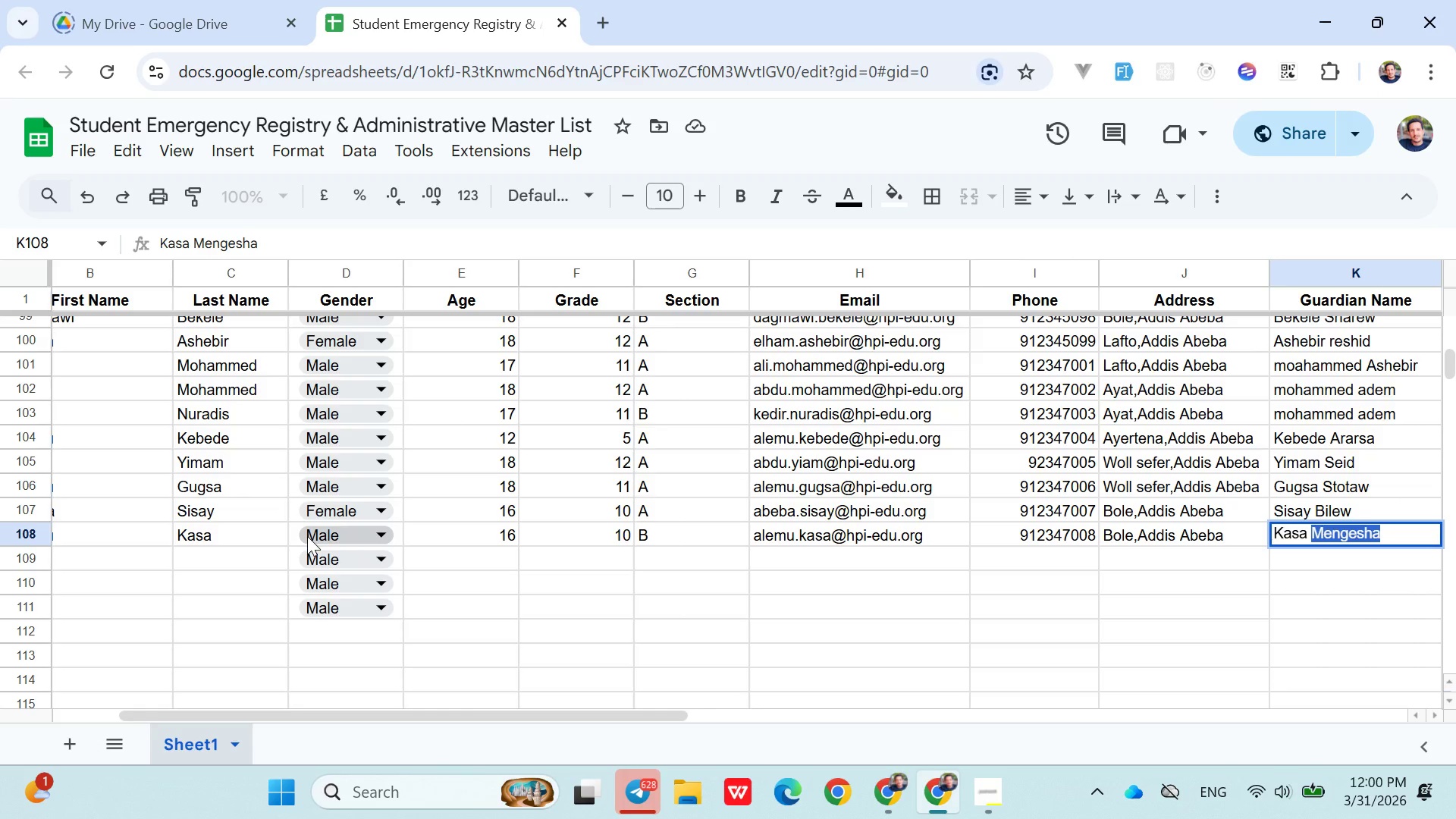 
key(ArrowRight)
 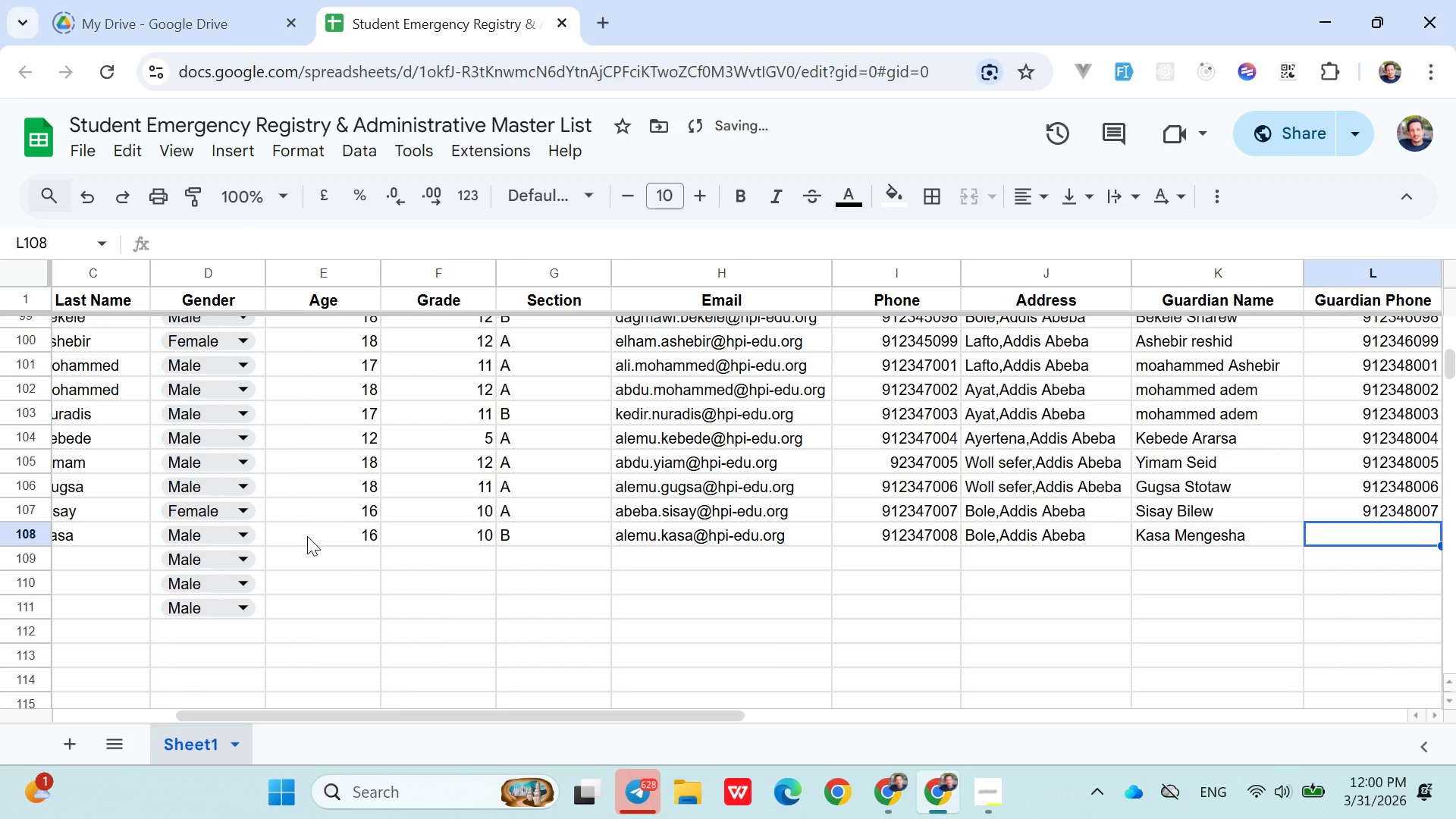 
type(091234)
 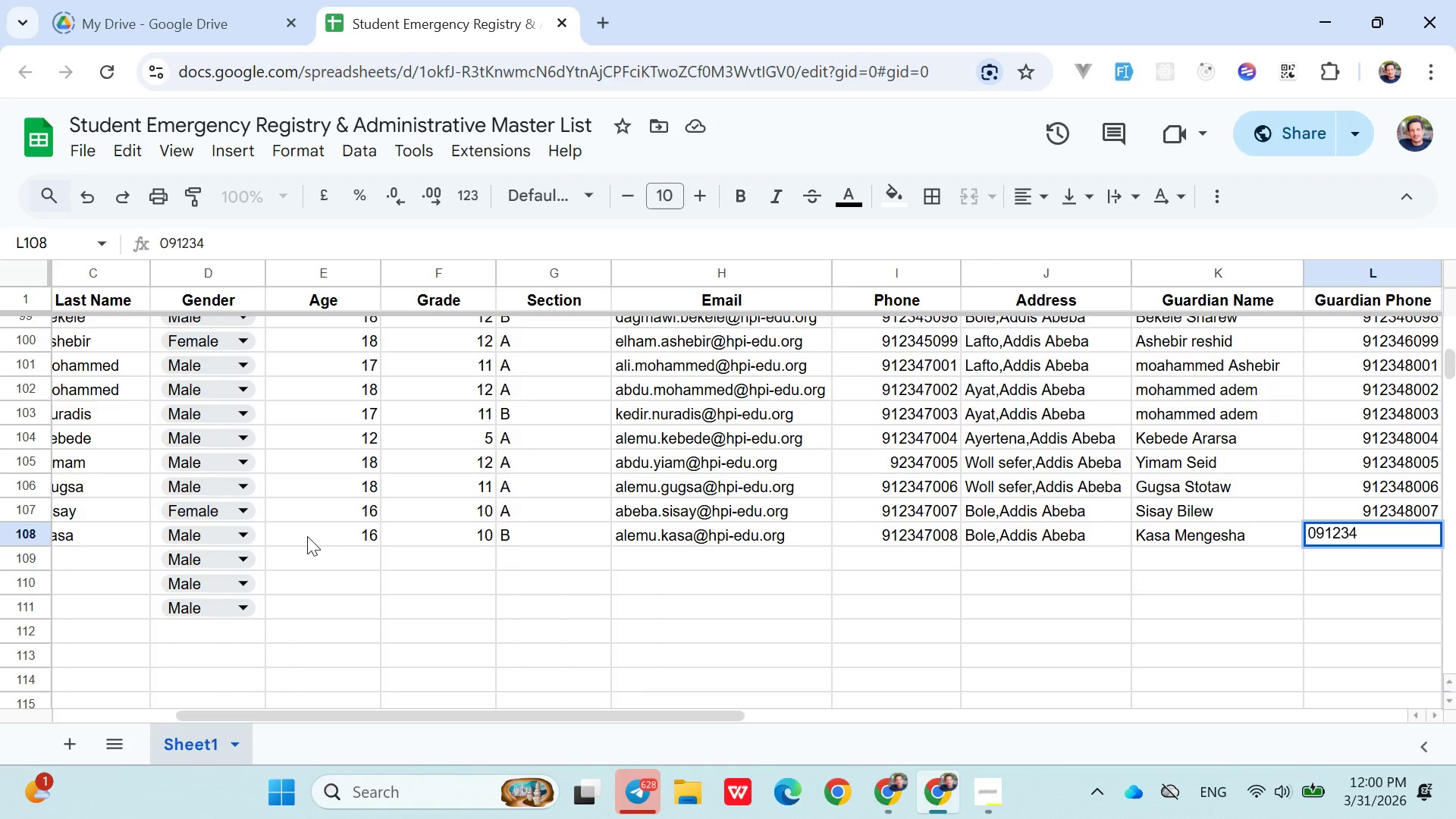 
type(8008)
 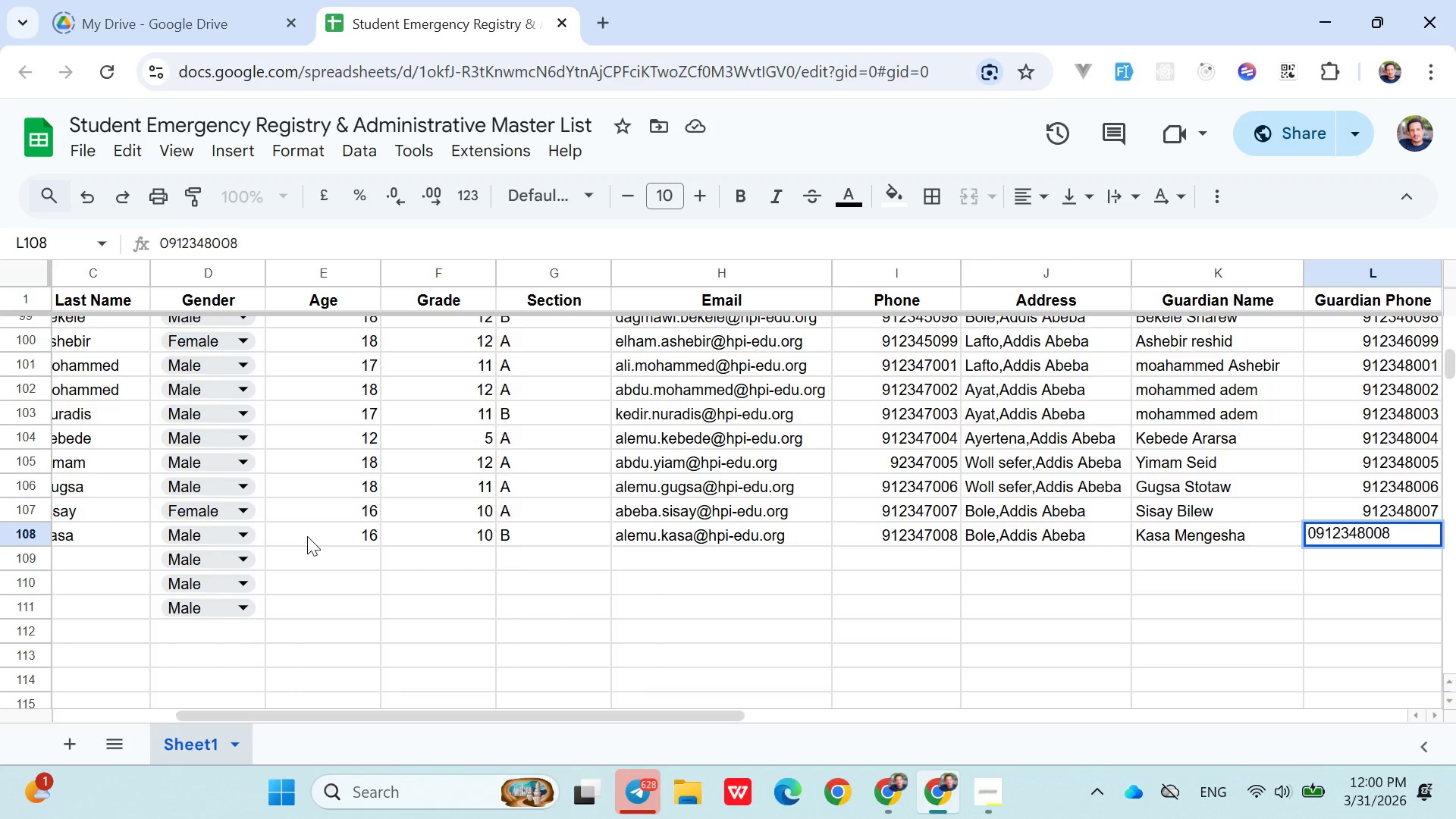 
key(ArrowDown)
 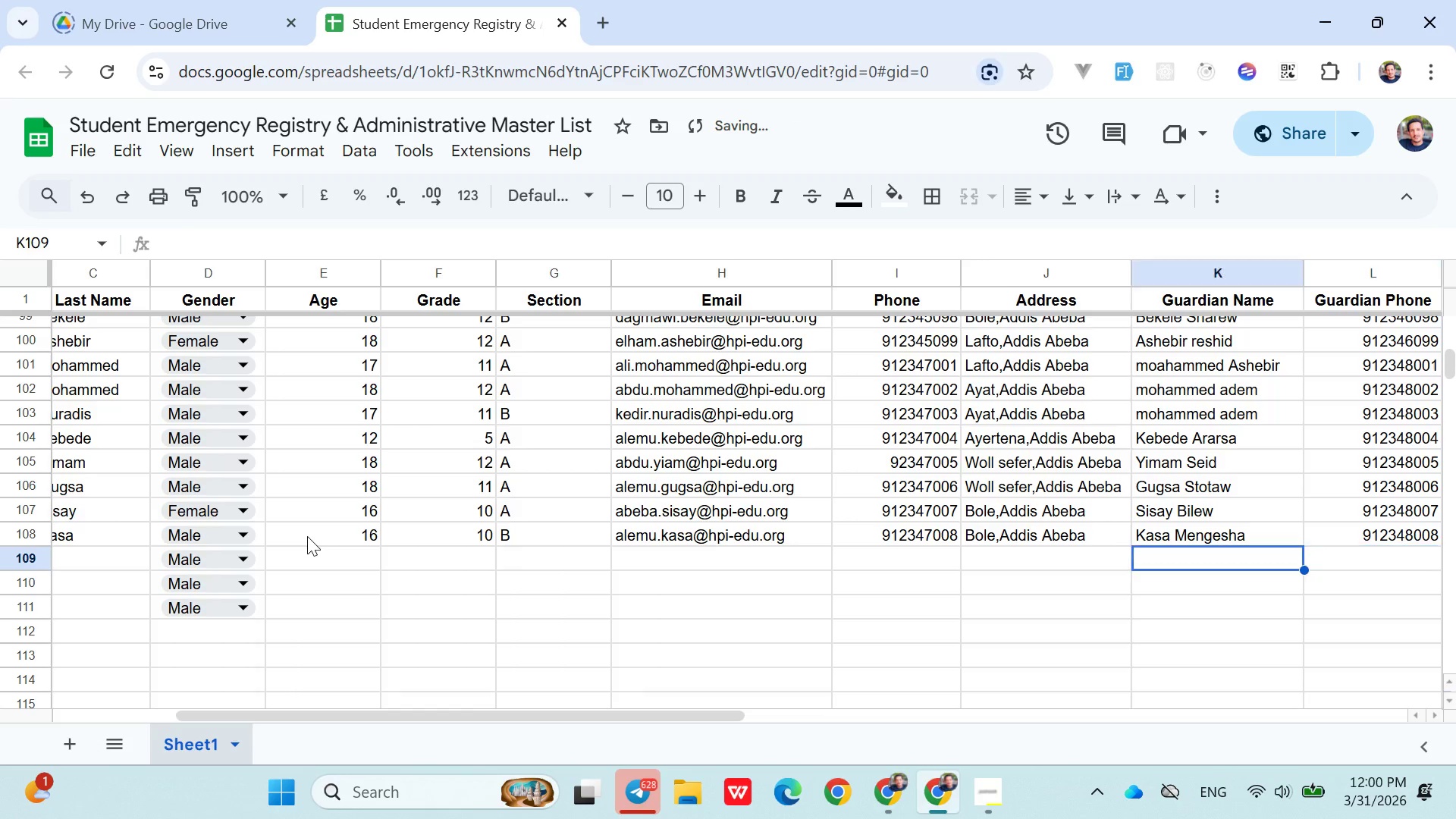 
hold_key(key=ArrowLeft, duration=1.0)
 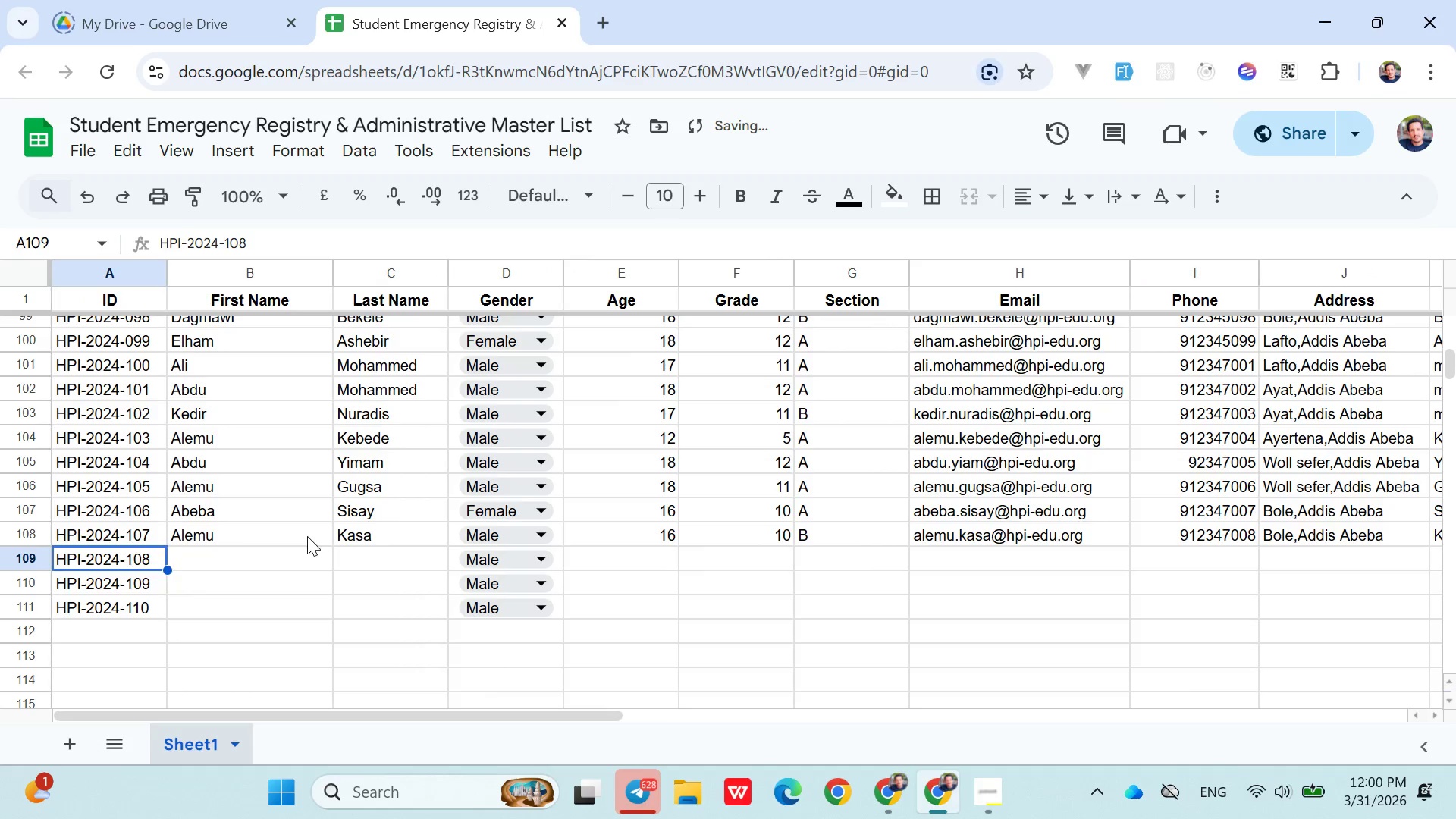 
key(ArrowRight)
 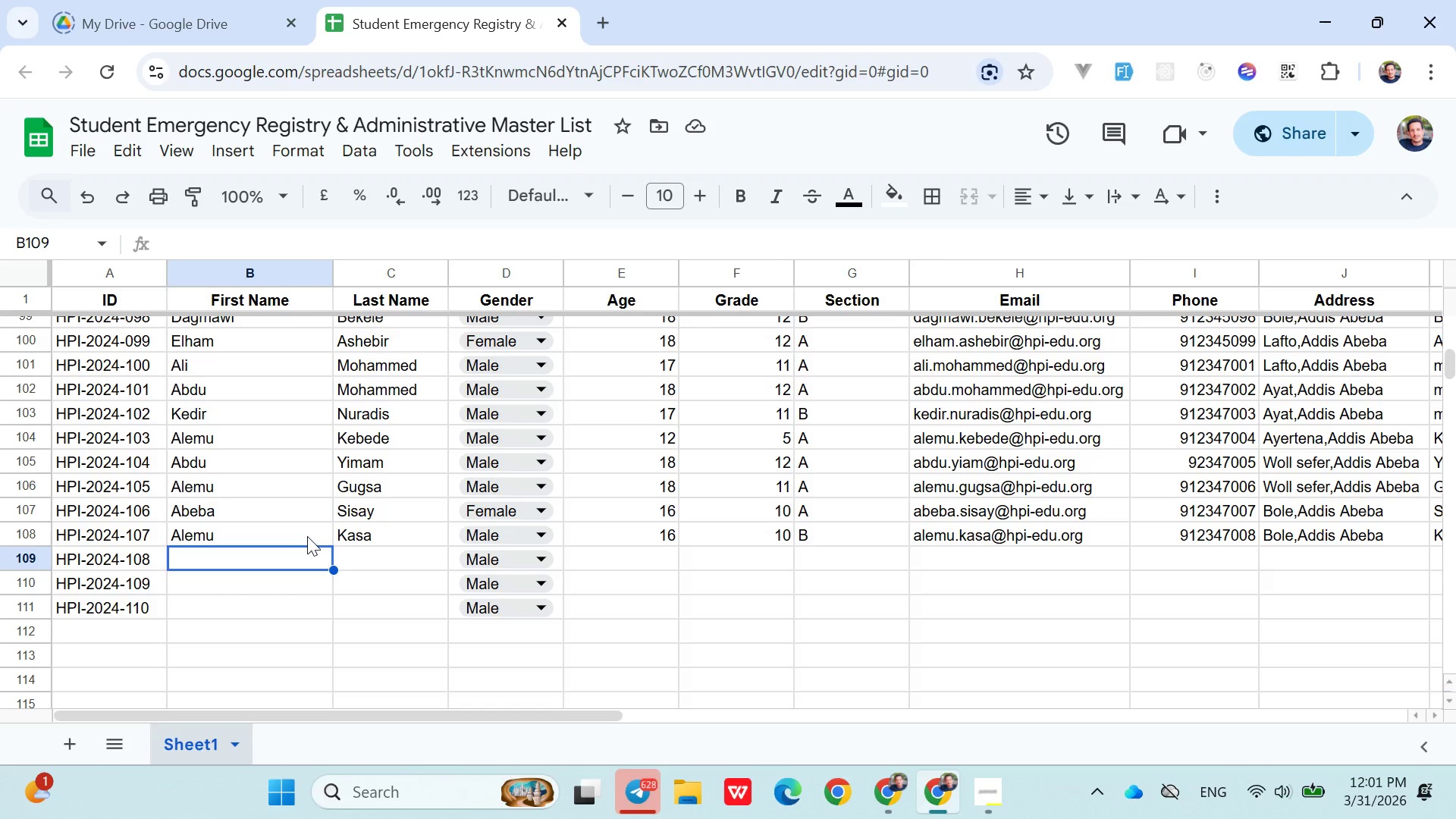 
wait(24.52)
 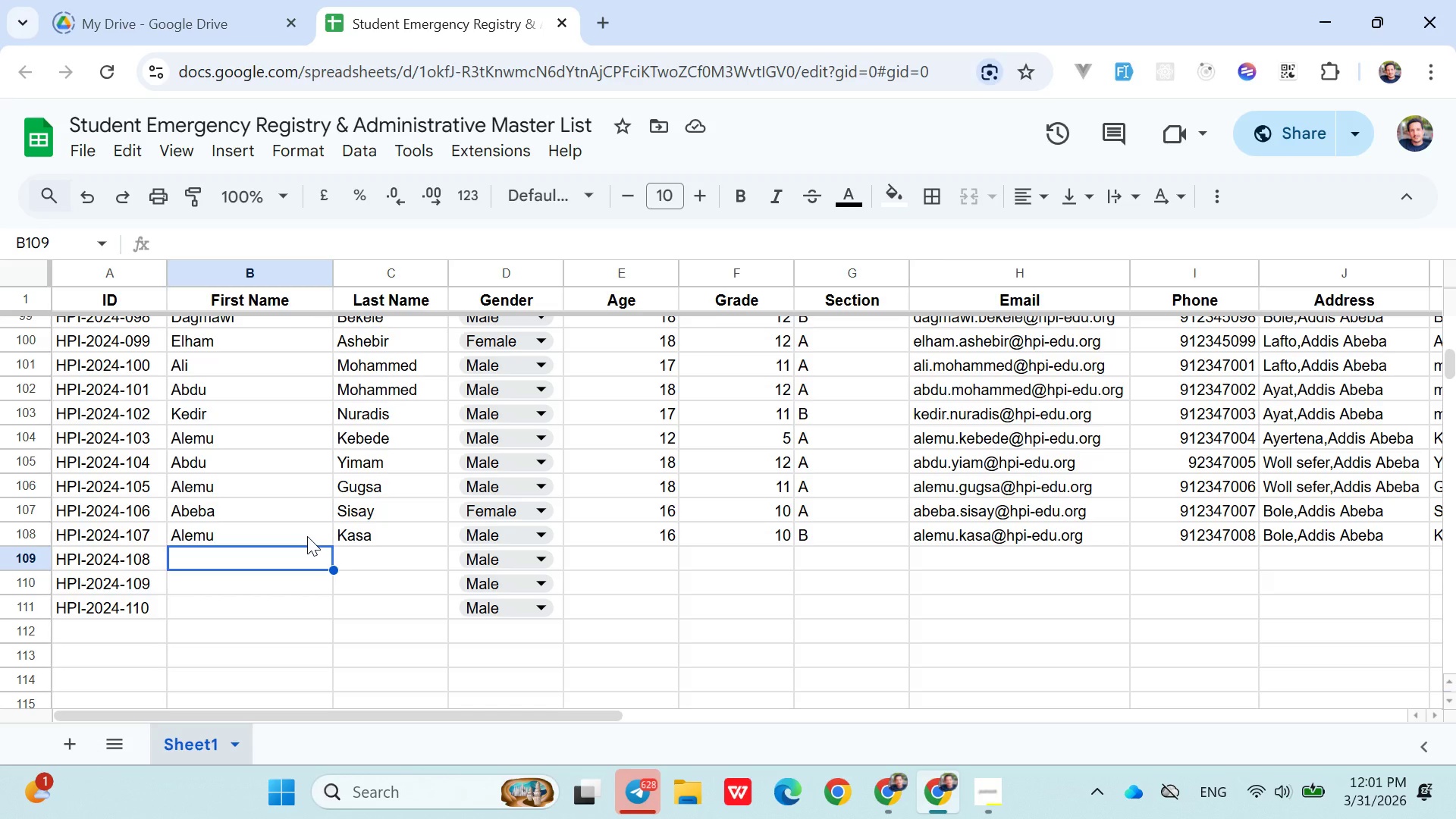 
type(mohammednur)
 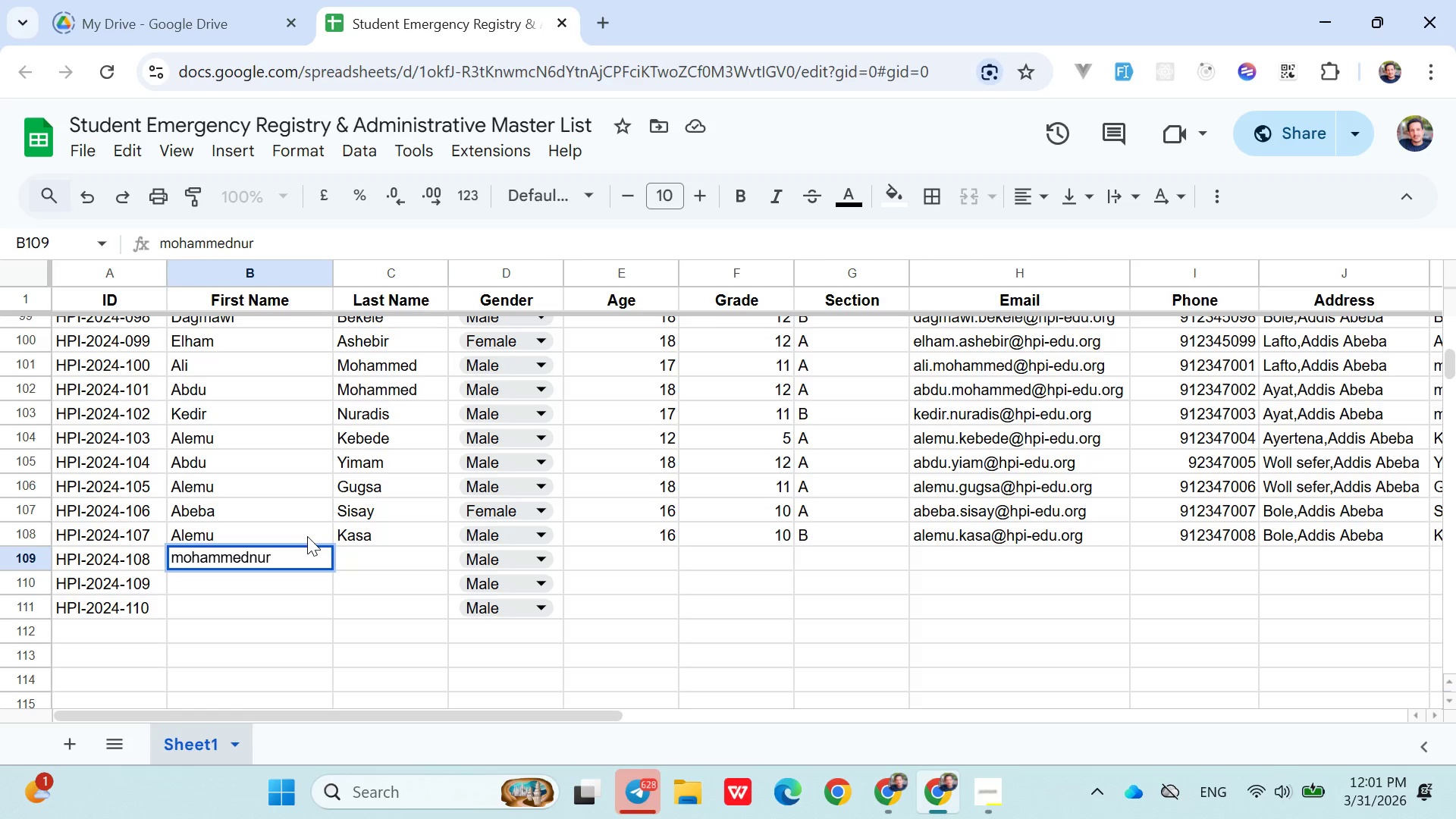 
key(ArrowRight)
 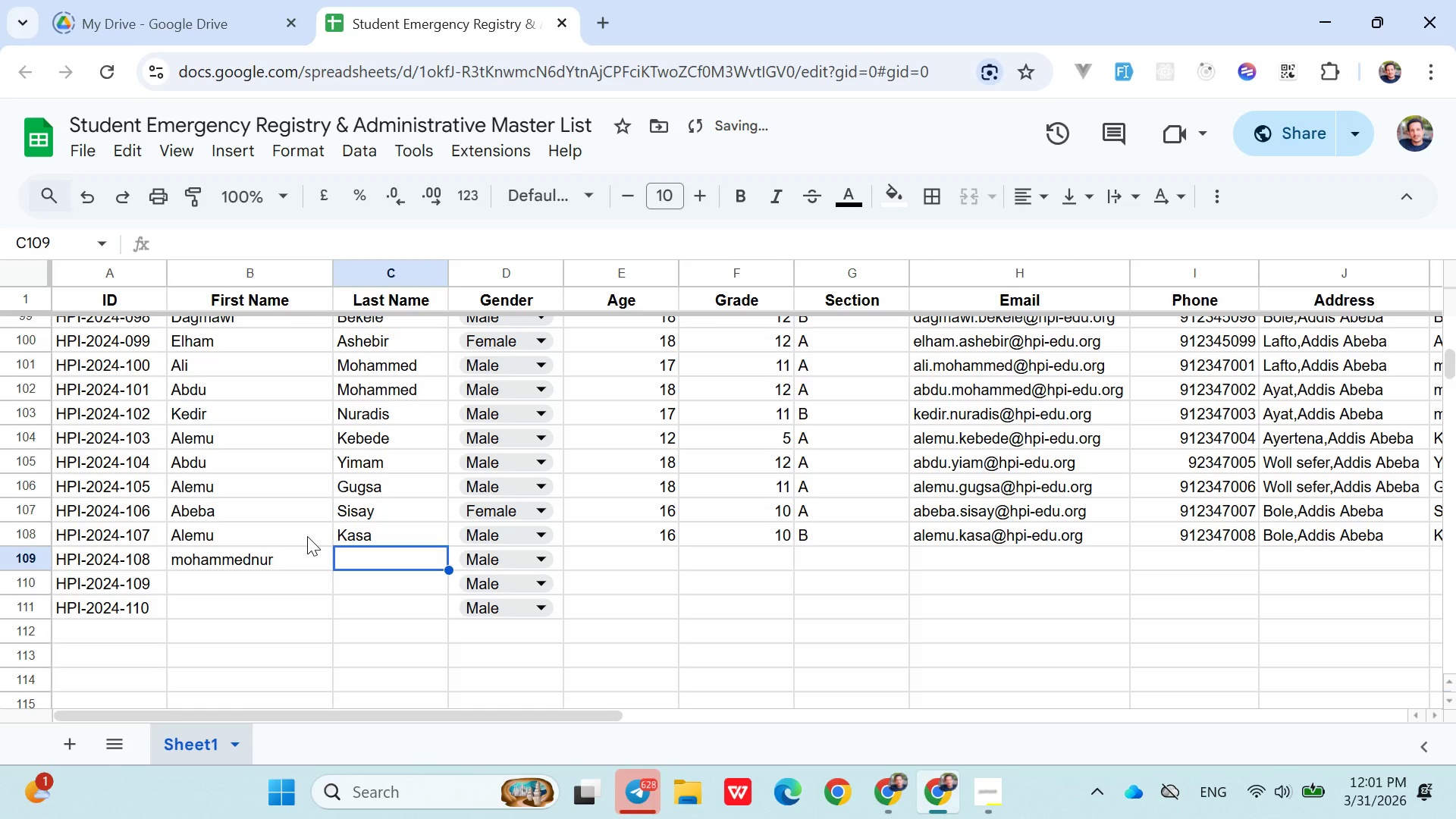 
type(muhie)
 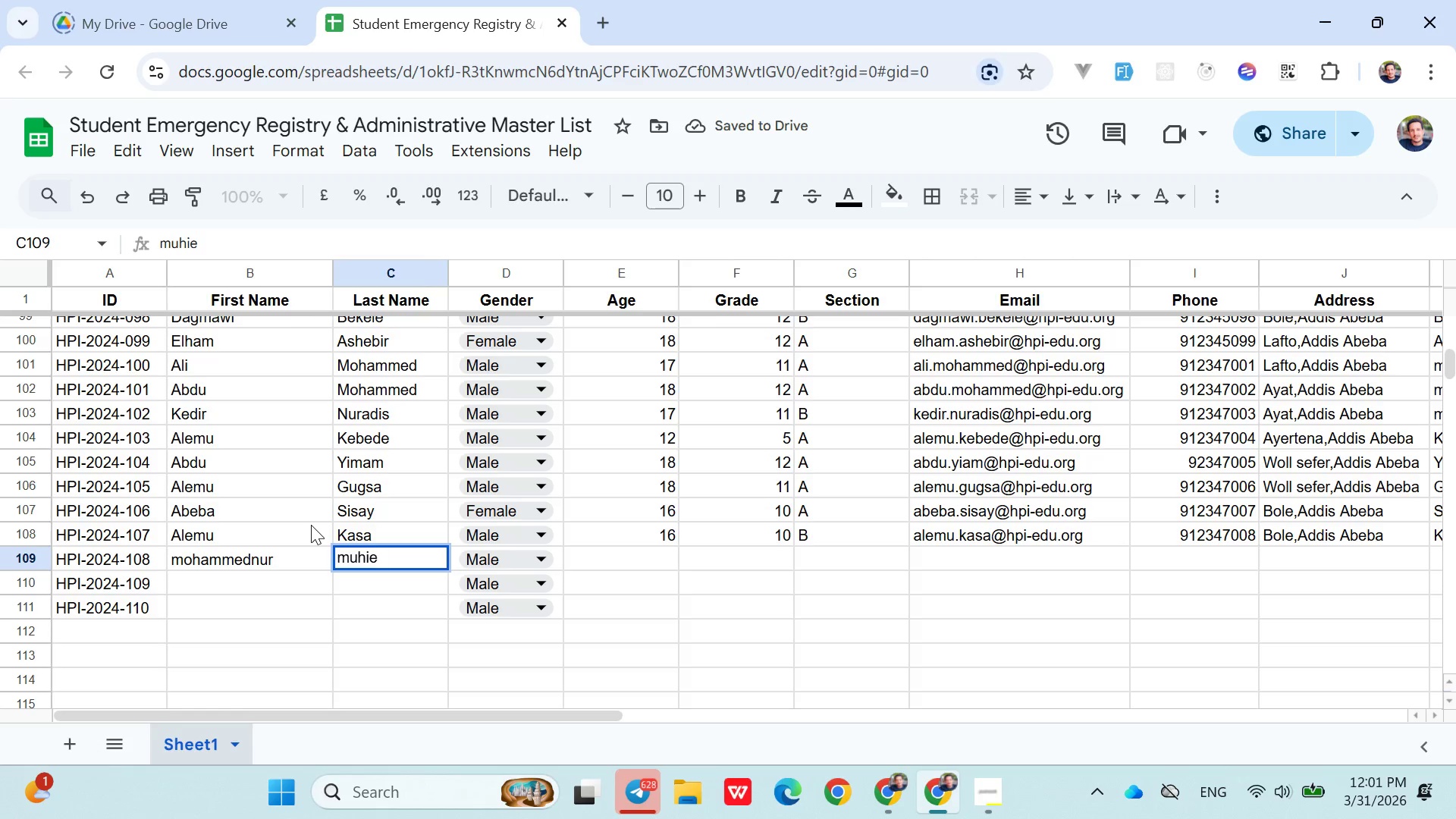 
key(ArrowRight)
 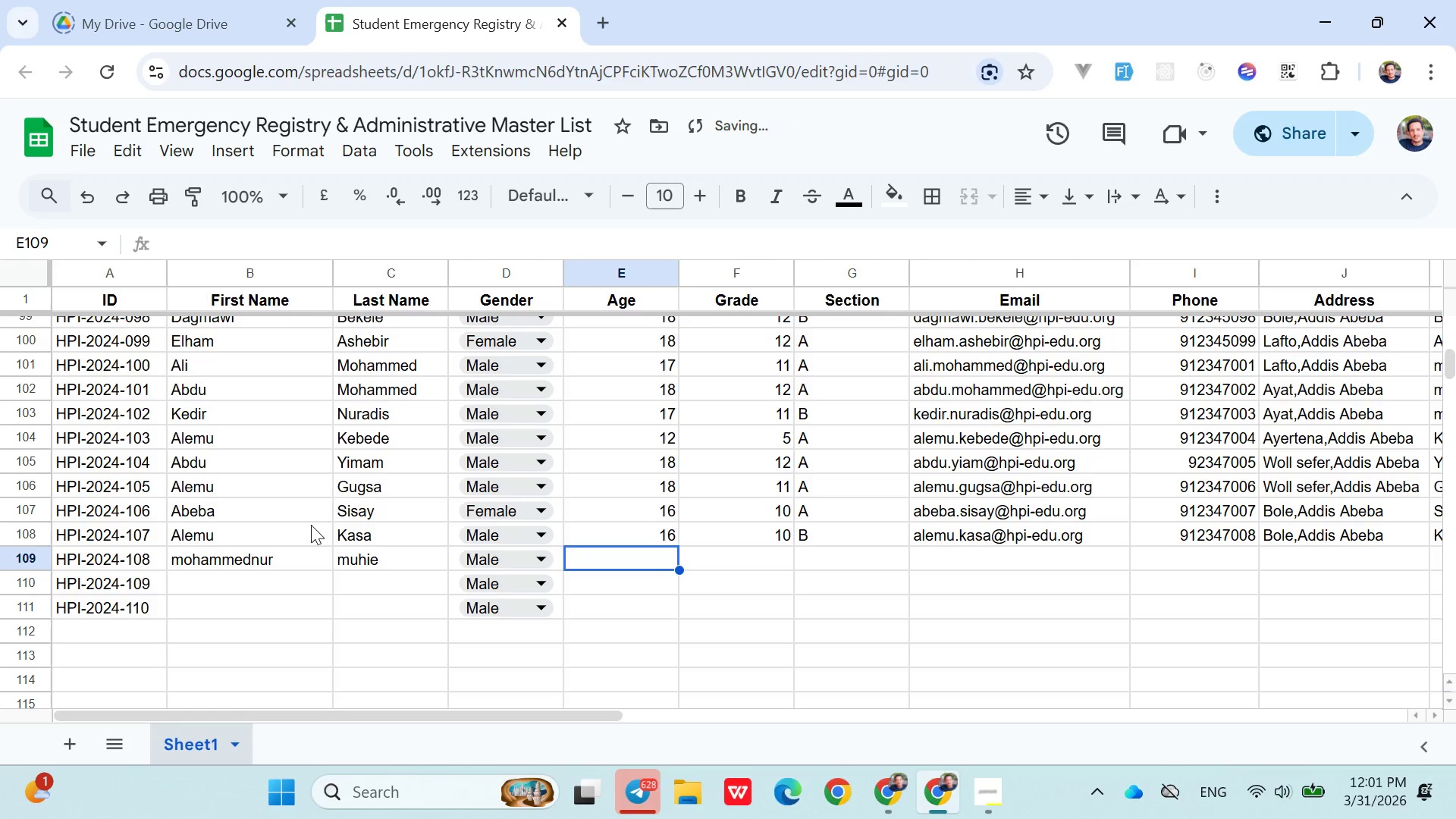 
key(ArrowRight)
 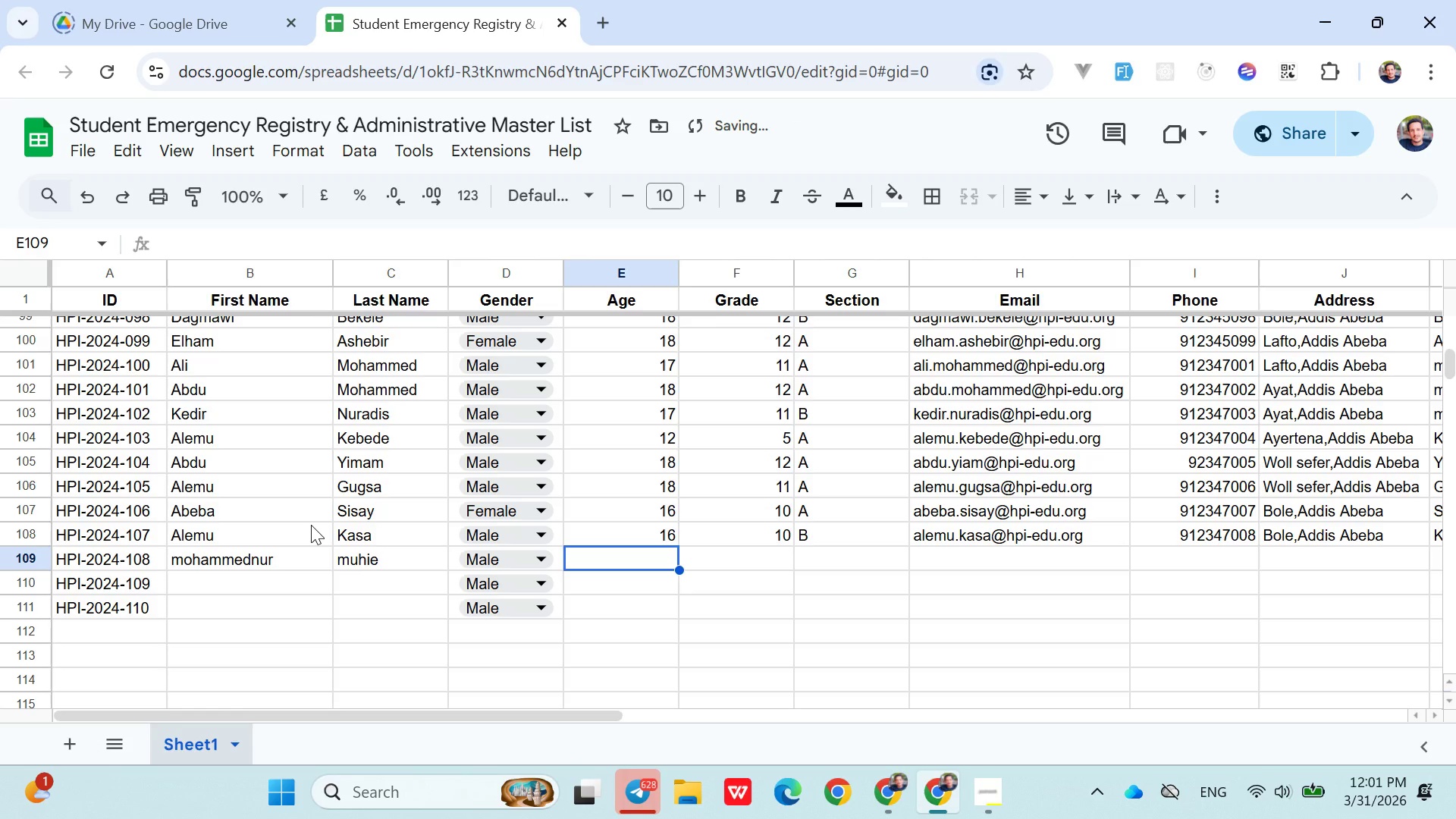 
type(18)
 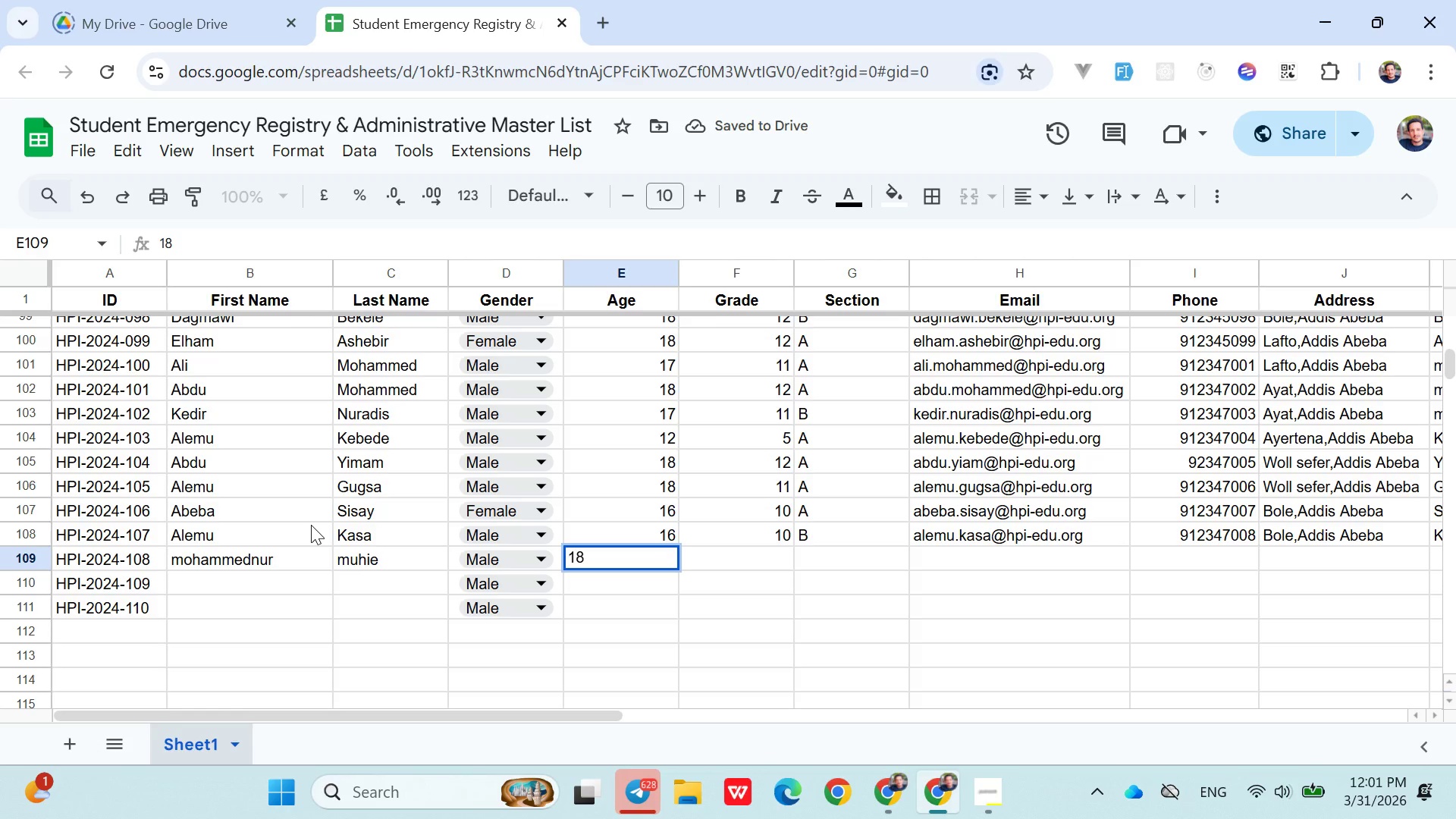 
key(ArrowRight)
 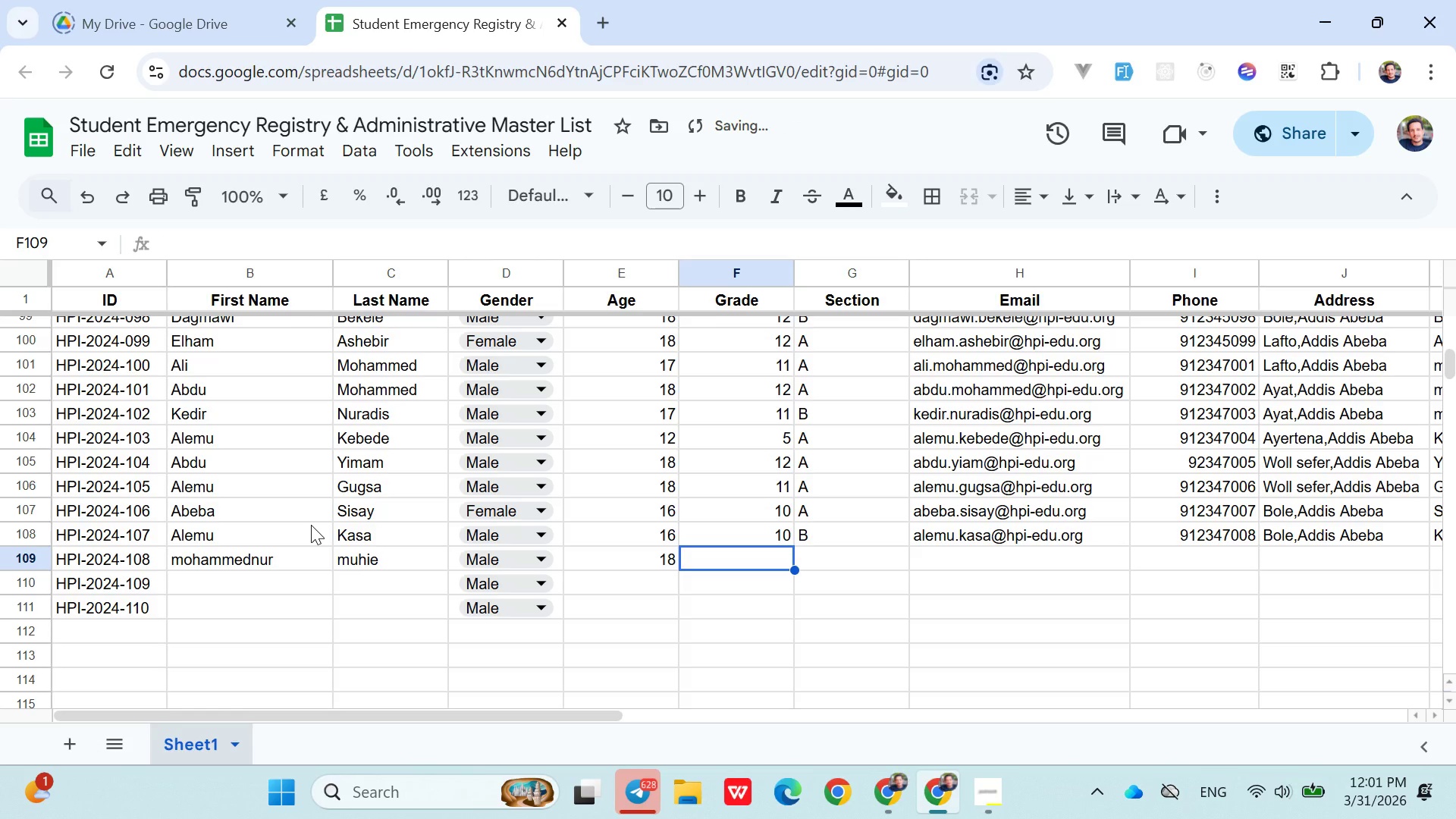 
type(10)
key(Backspace)
type(1)
 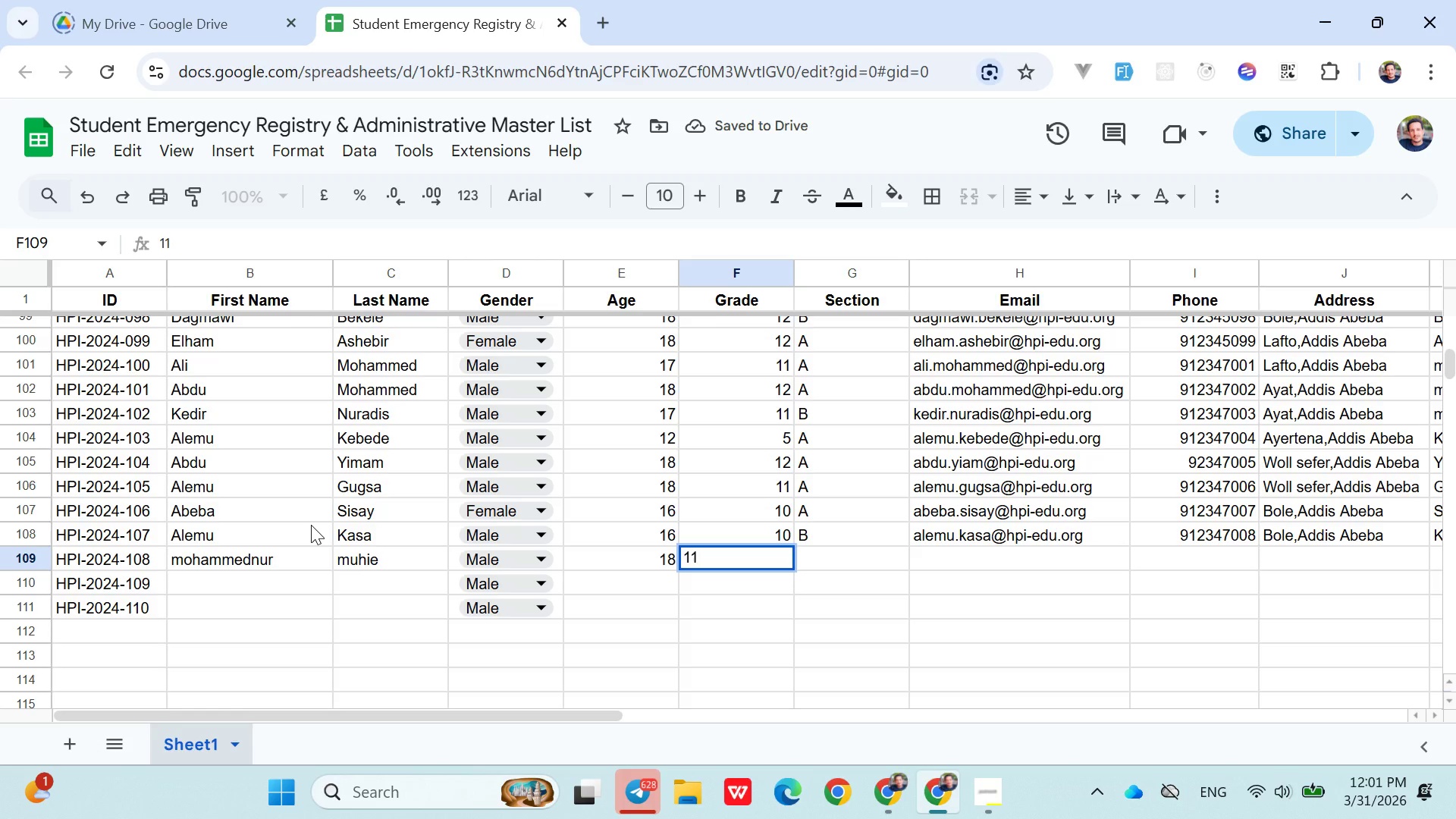 
key(ArrowRight)
 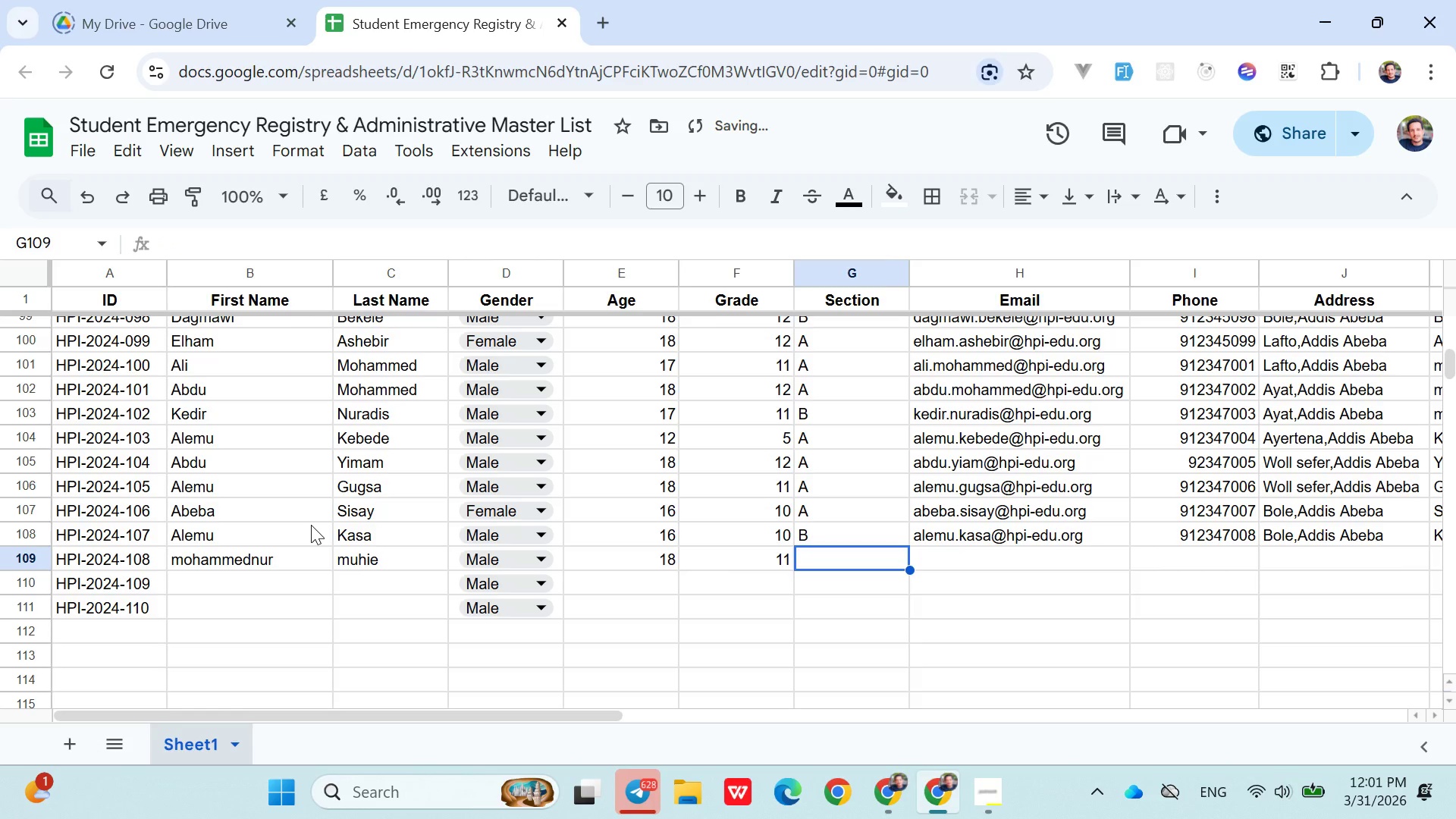 
key(ArrowRight)
 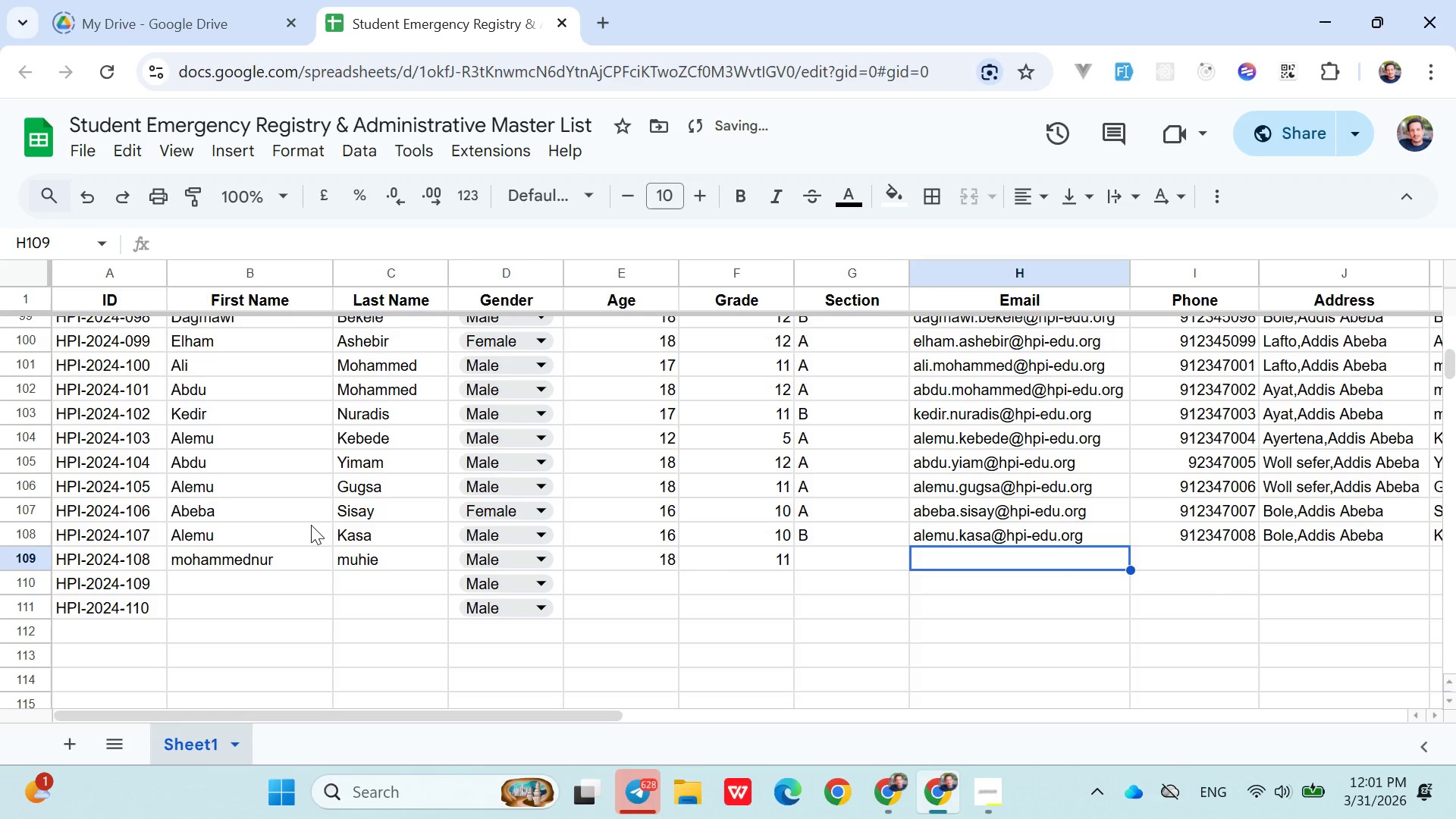 
key(ArrowLeft)
 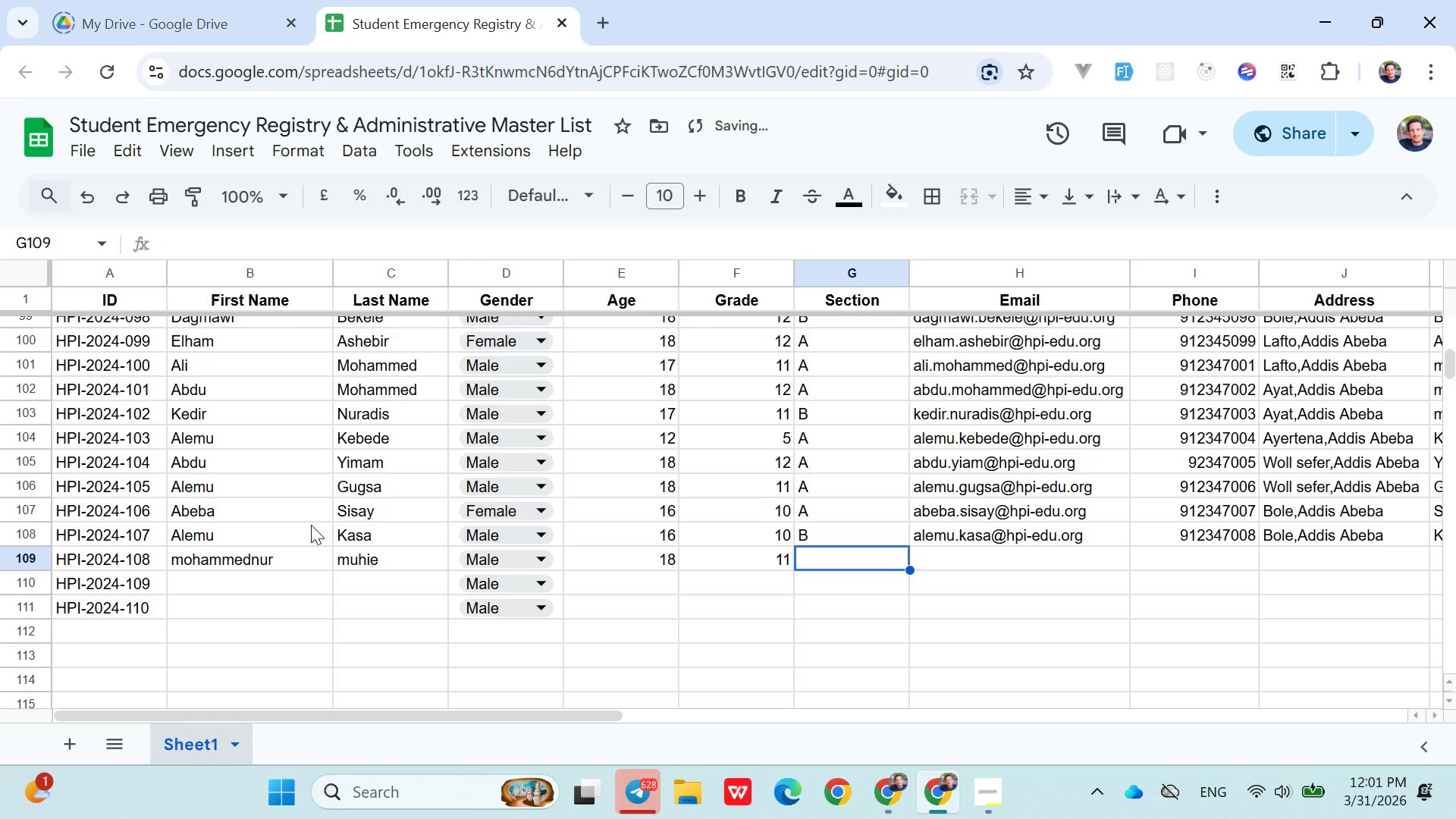 
key(Shift+A)
 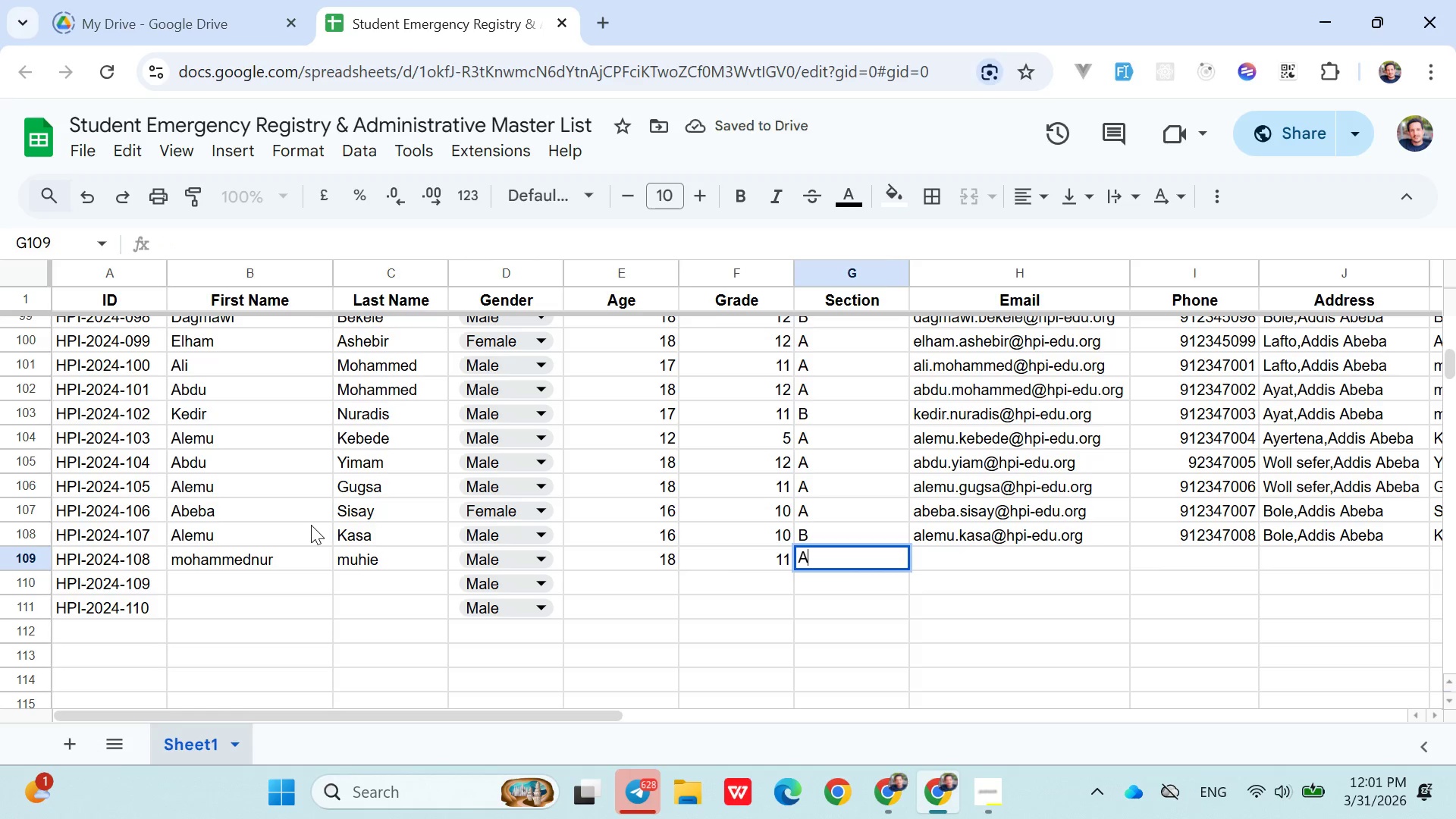 
key(ArrowRight)
 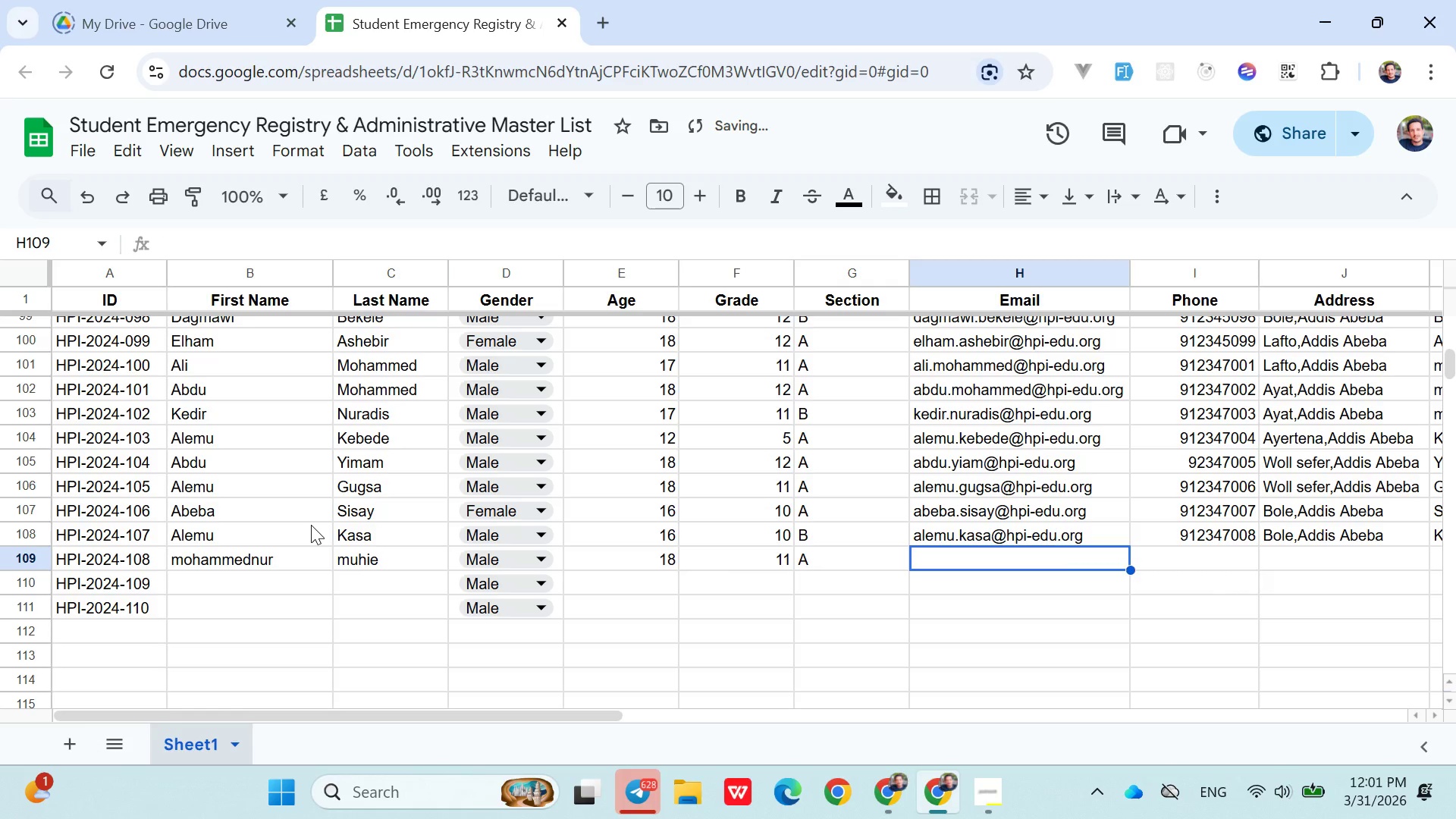 
type(mi)
key(Backspace)
type(ohammednur.muhie)
 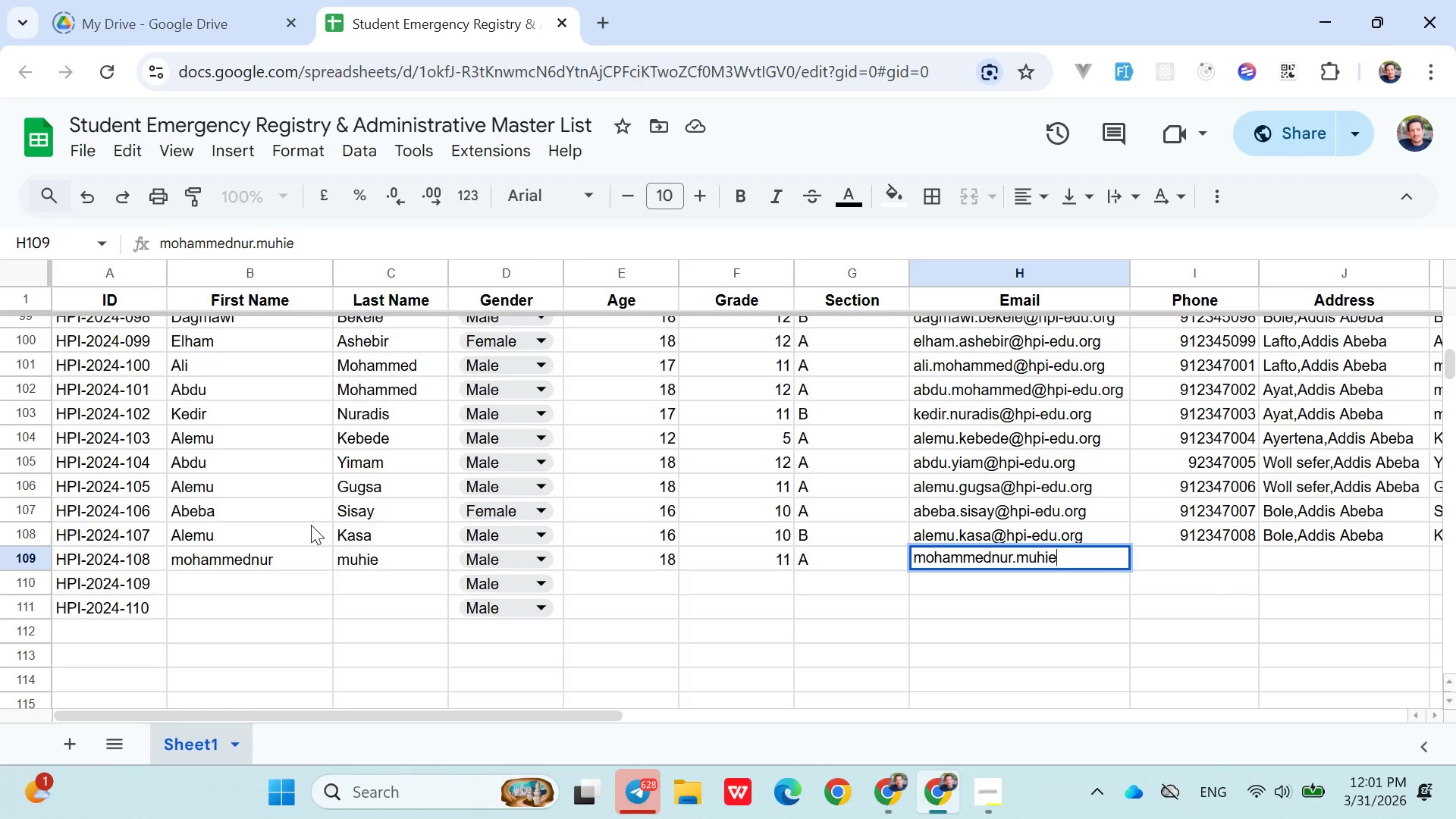 
key(ArrowRight)
 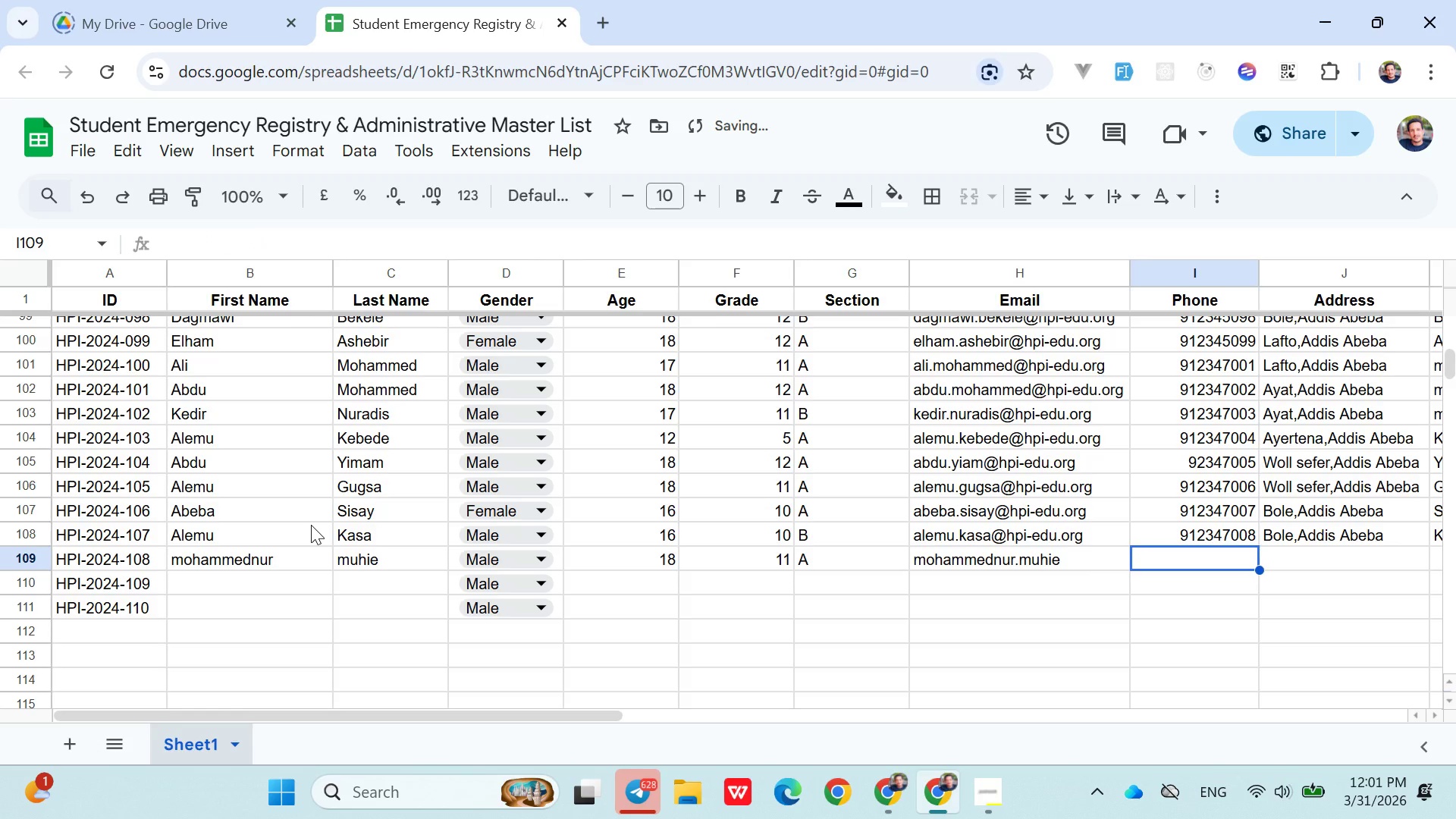 
type(0912347009)
 